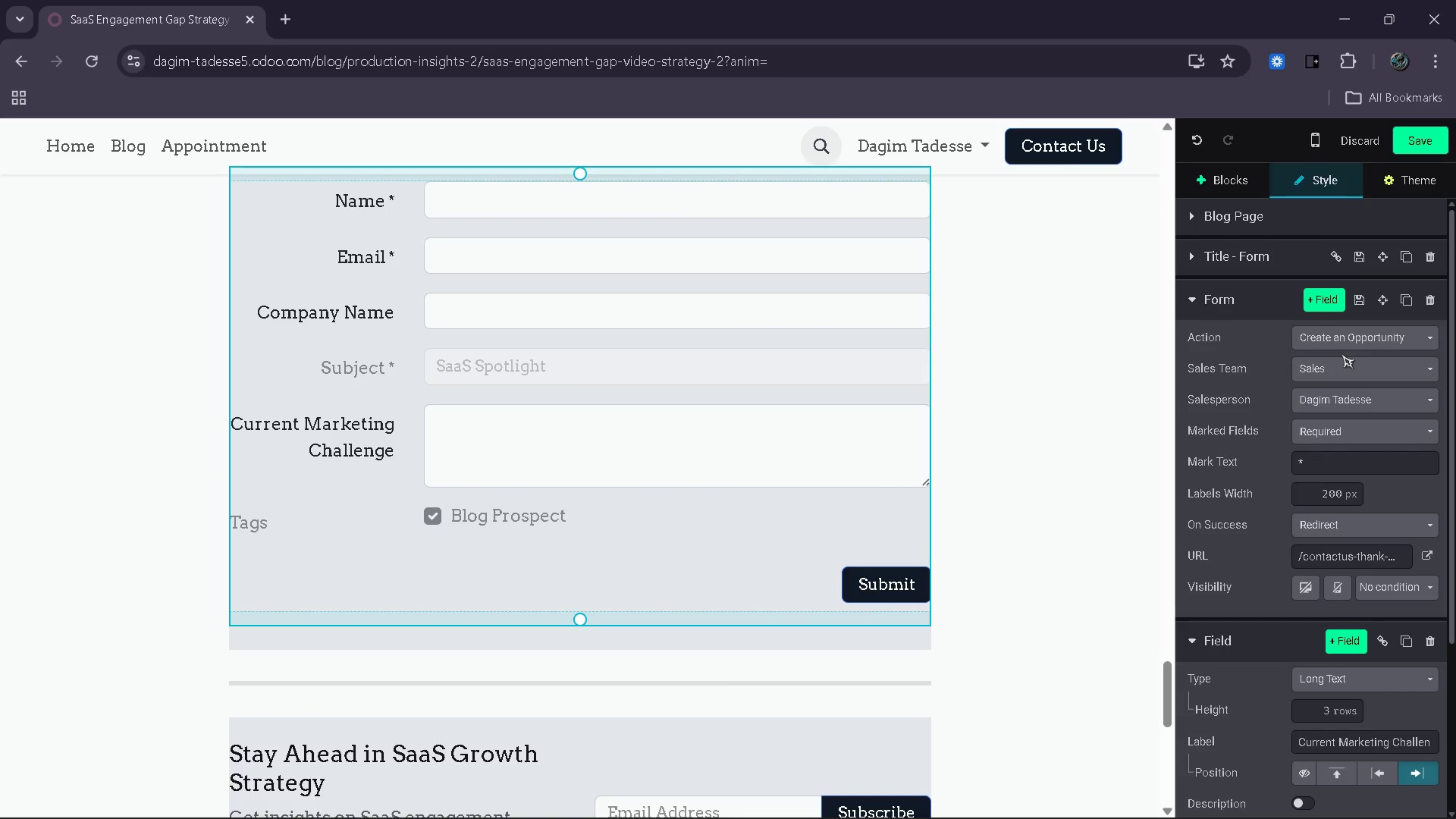 
scroll: coordinate [1288, 493], scroll_direction: down, amount: 1.0
 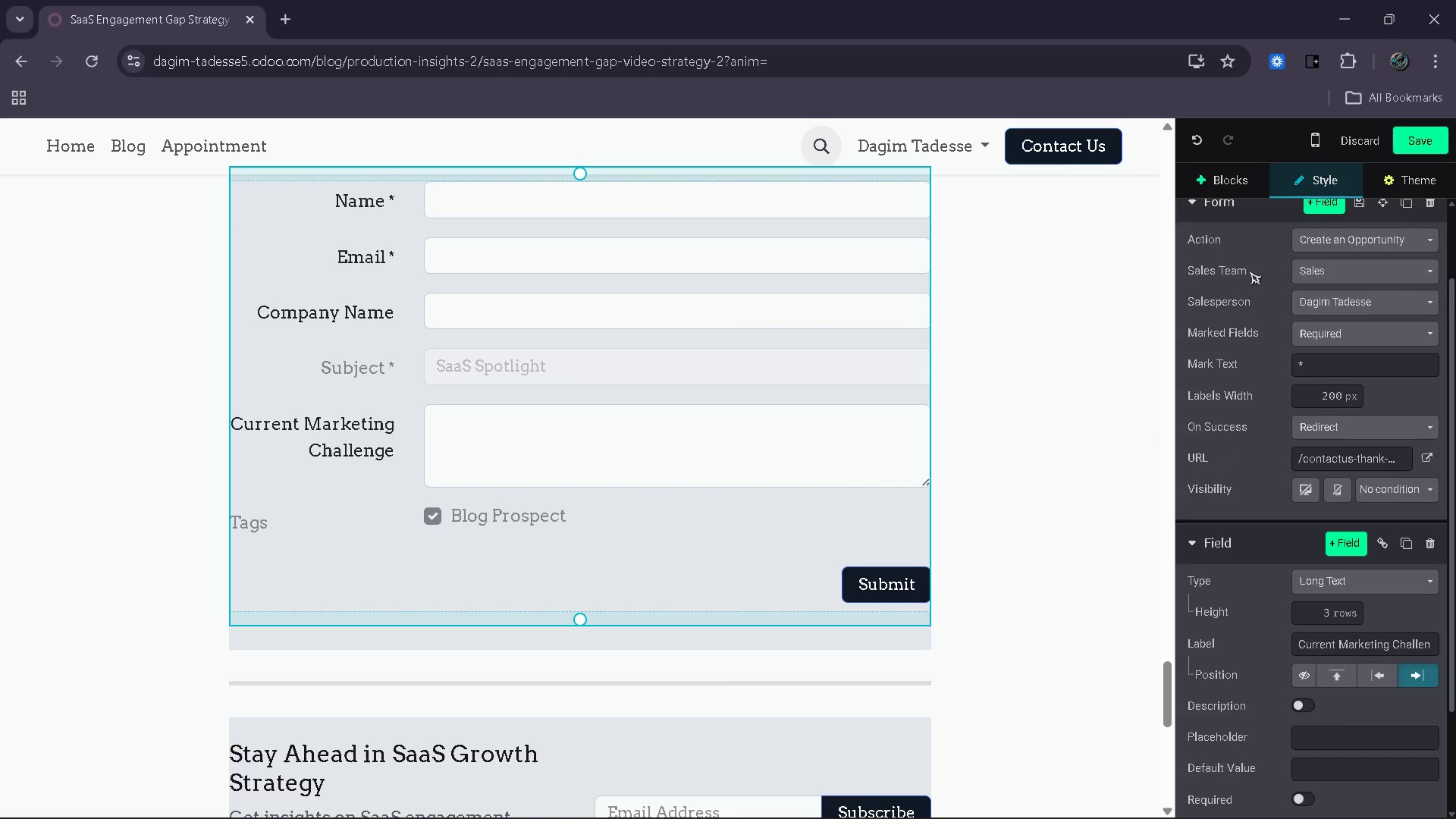 
scroll: coordinate [1249, 252], scroll_direction: up, amount: 1.0
 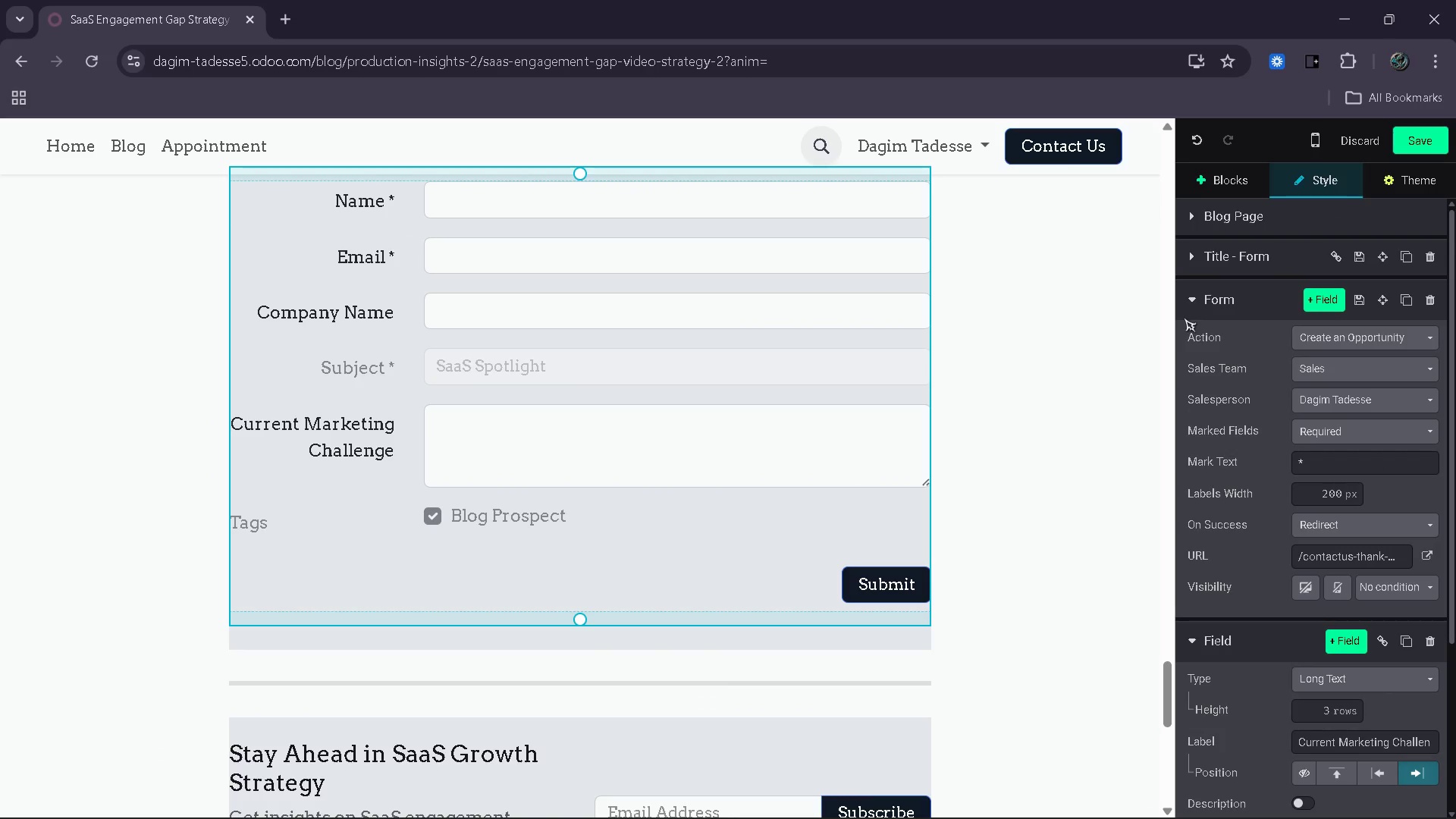 
left_click([1185, 303])
 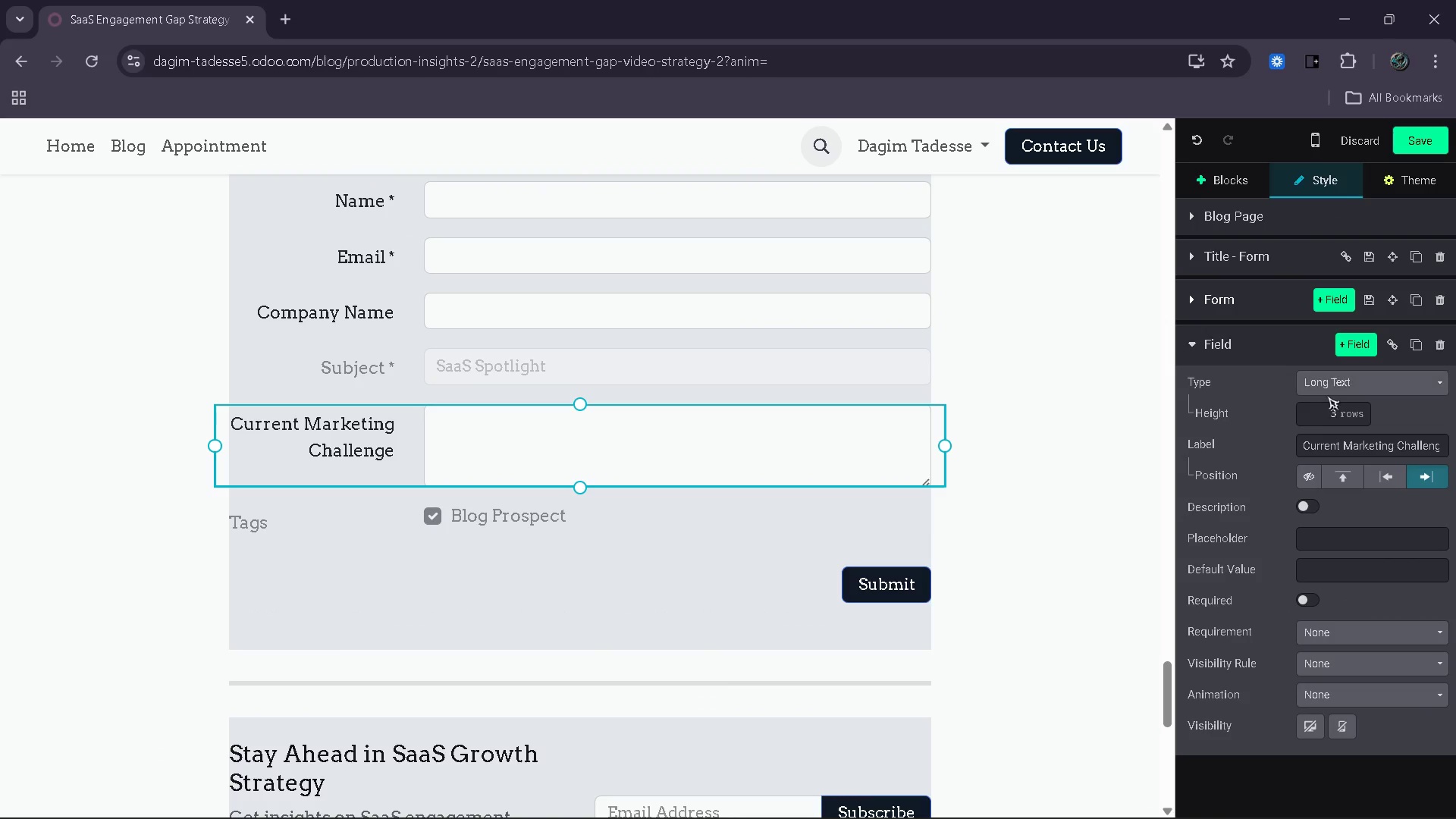 
scroll: coordinate [1327, 397], scroll_direction: down, amount: 4.0
 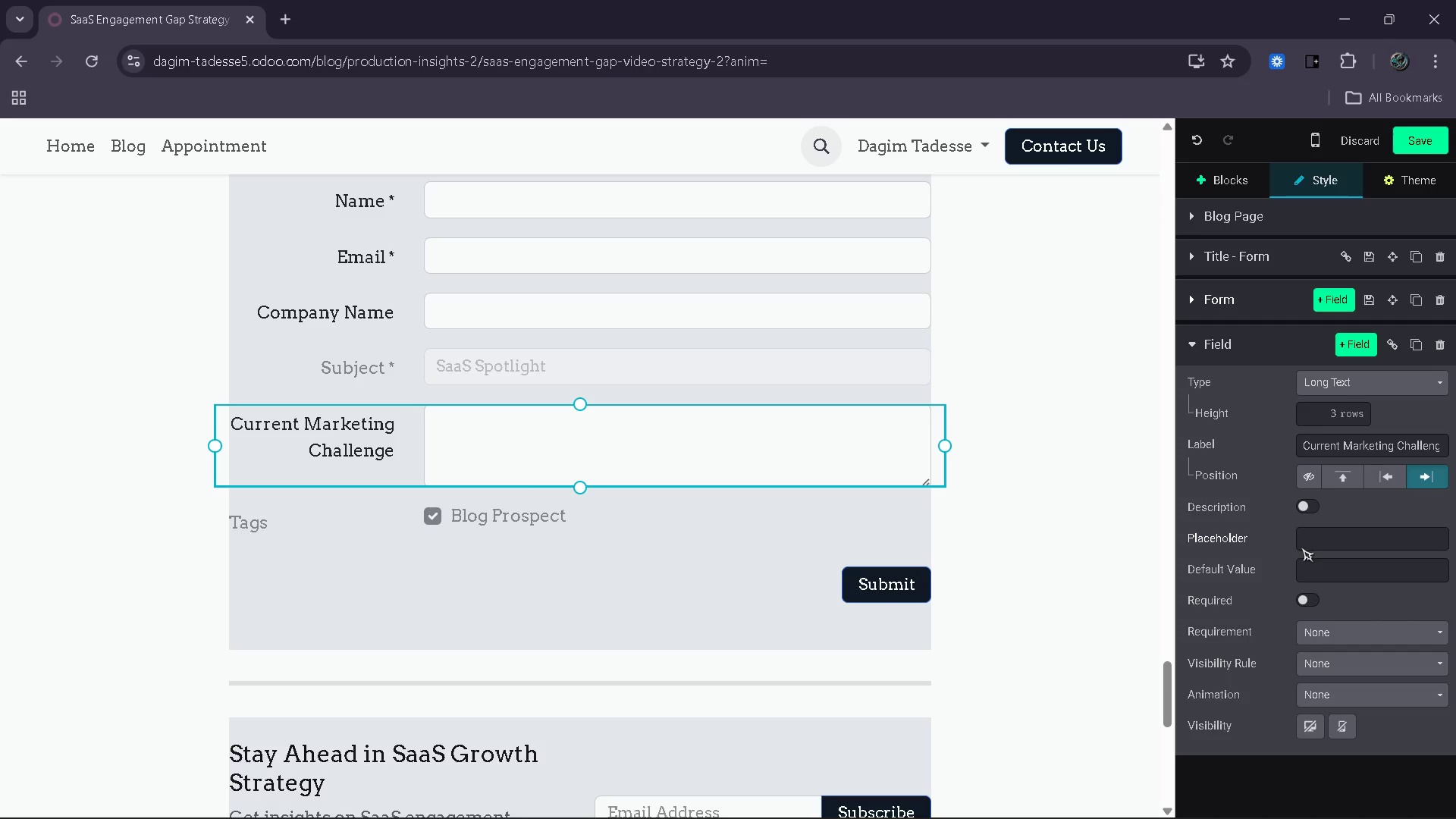 
left_click([743, 326])
 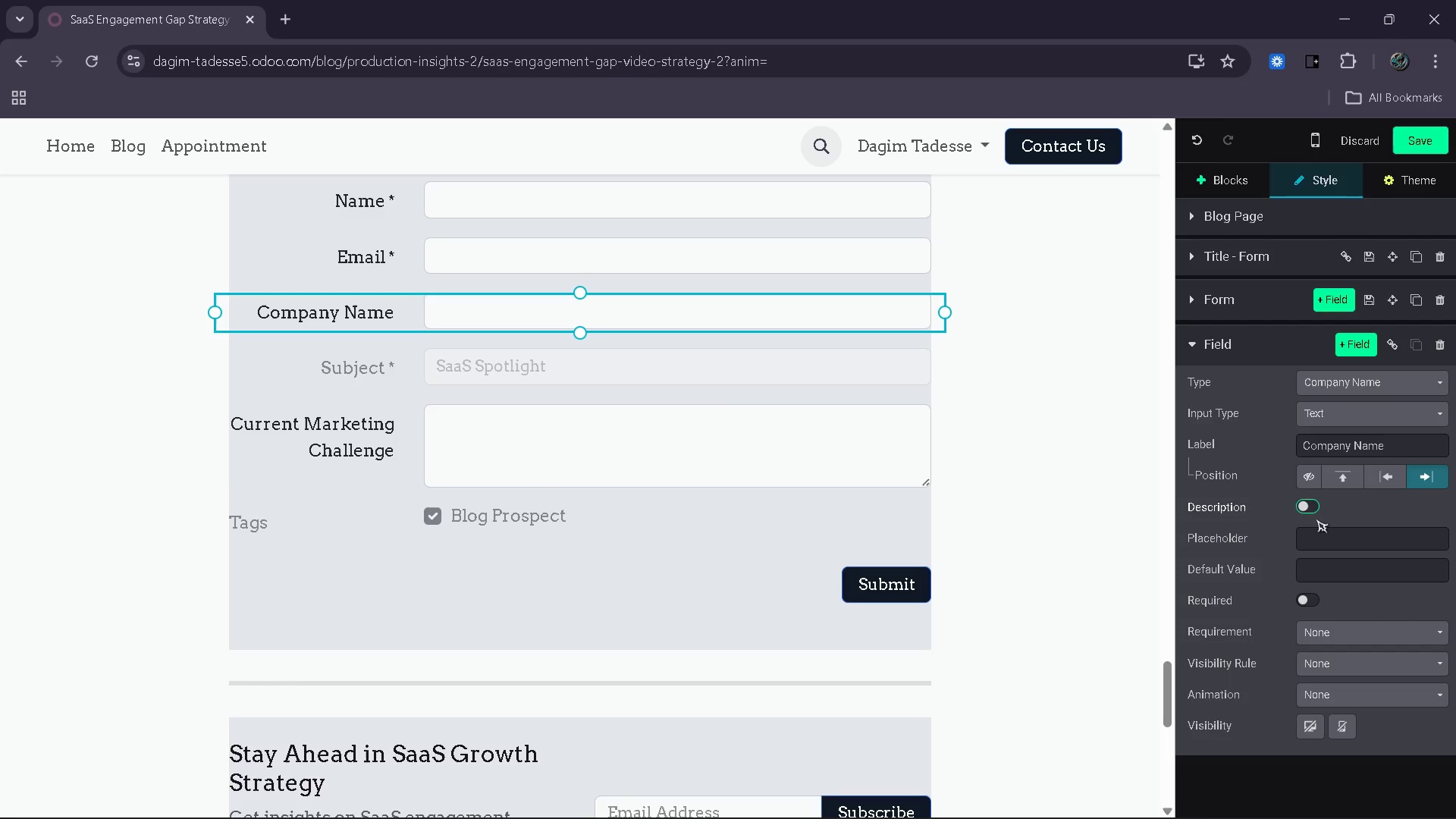 
left_click([1311, 511])
 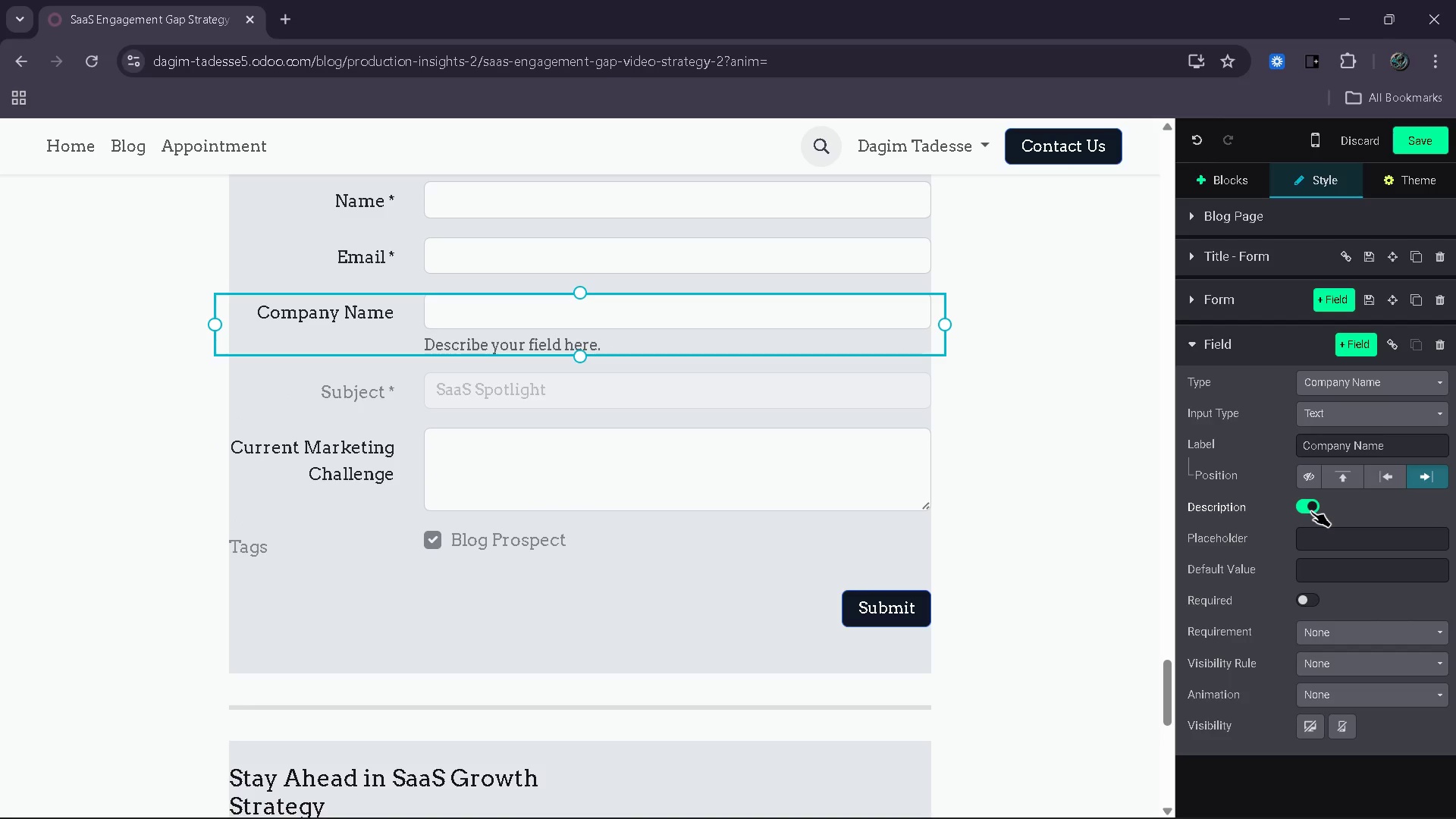 
left_click([1311, 511])
 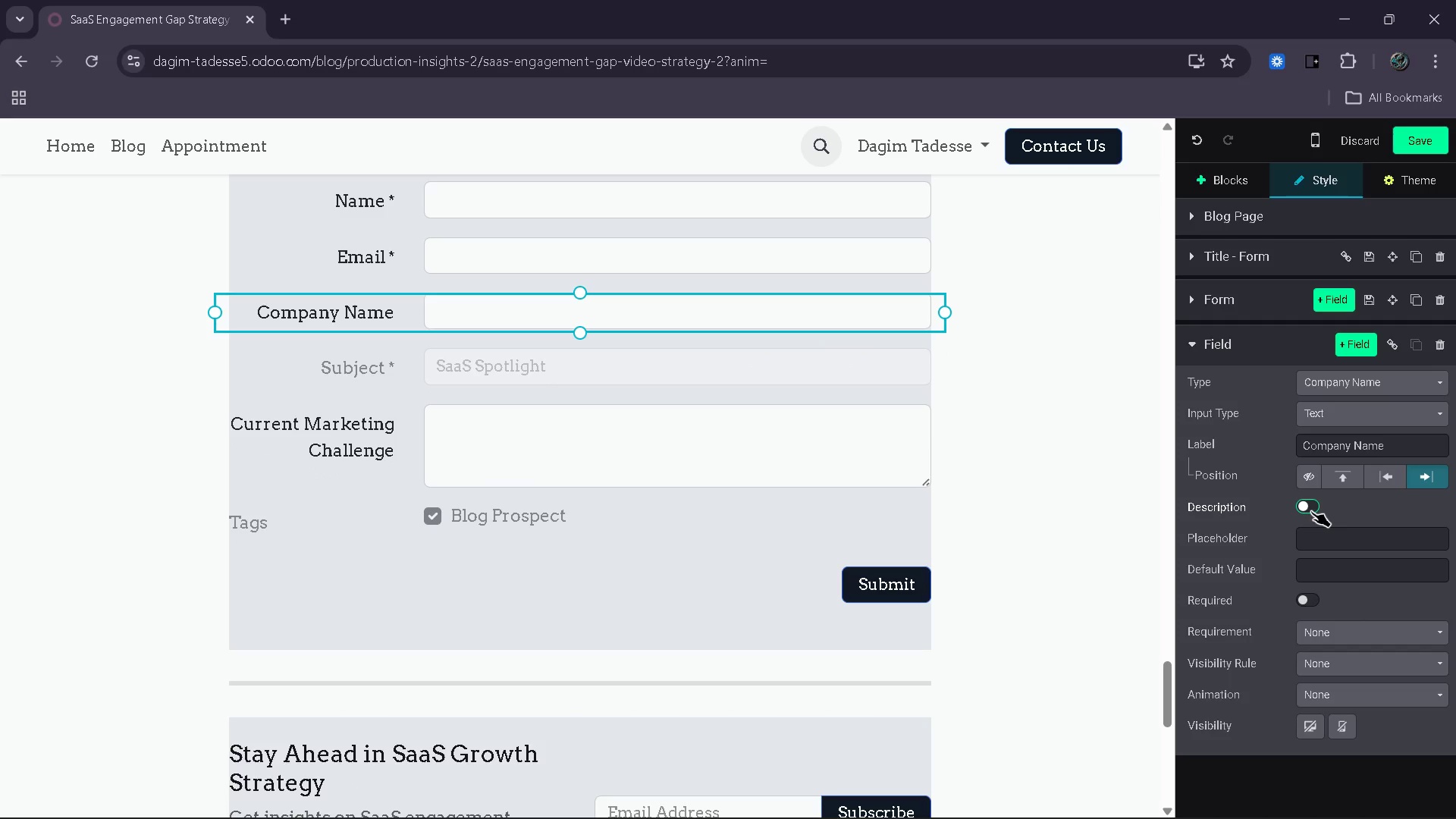 
wait(7.53)
 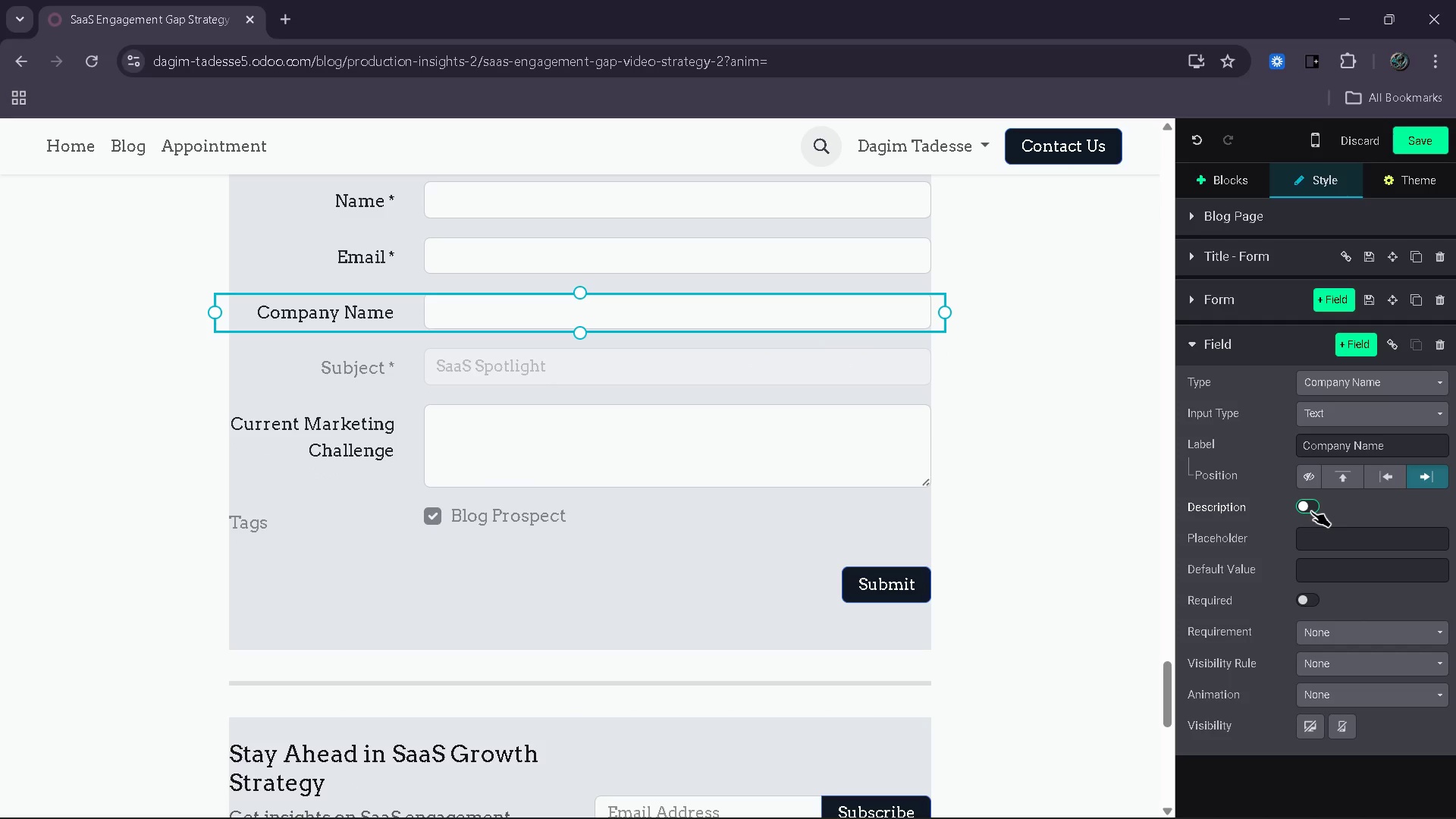 
left_click([756, 363])
 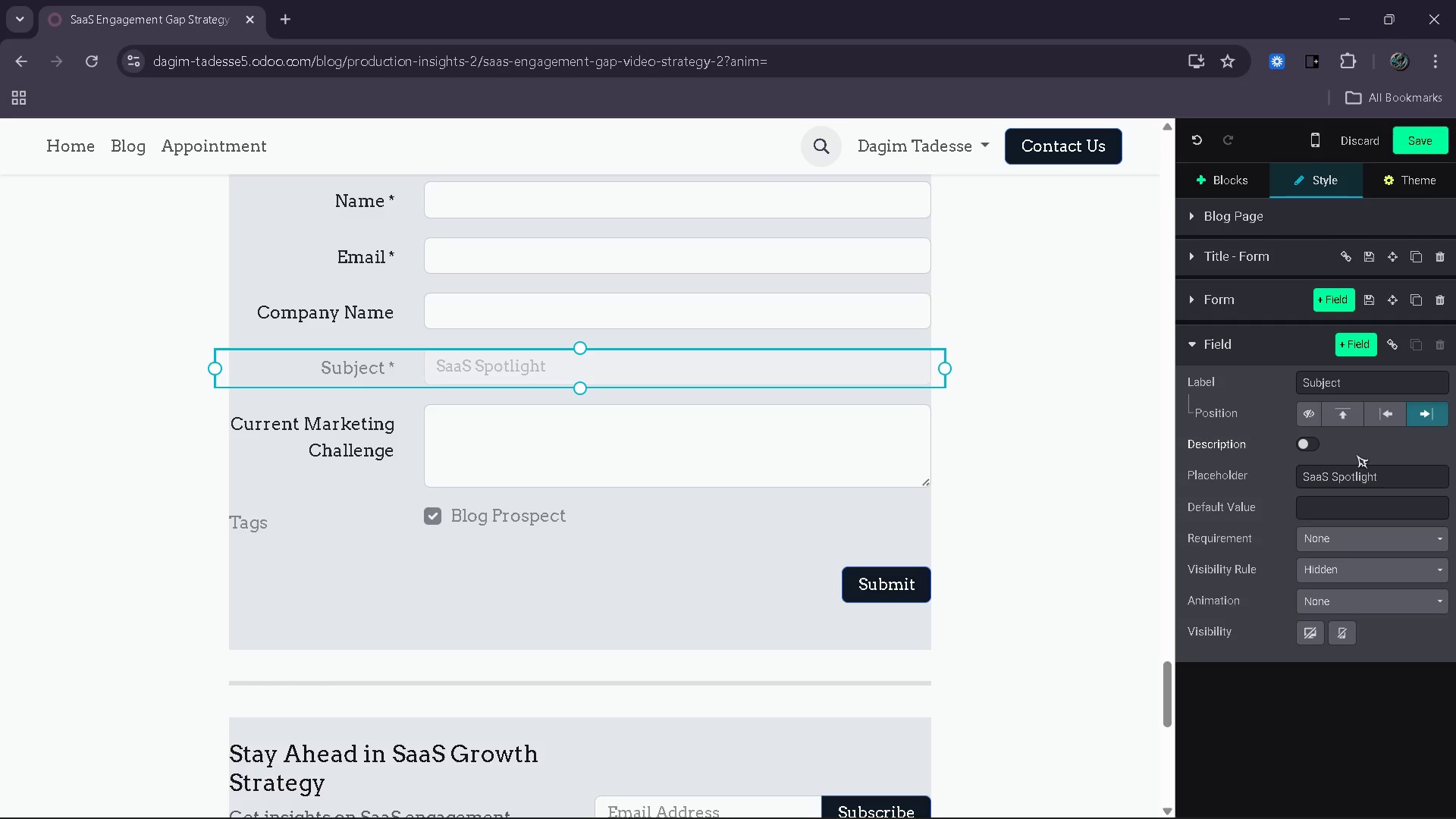 
left_click_drag(start_coordinate=[1388, 473], to_coordinate=[1280, 479])
 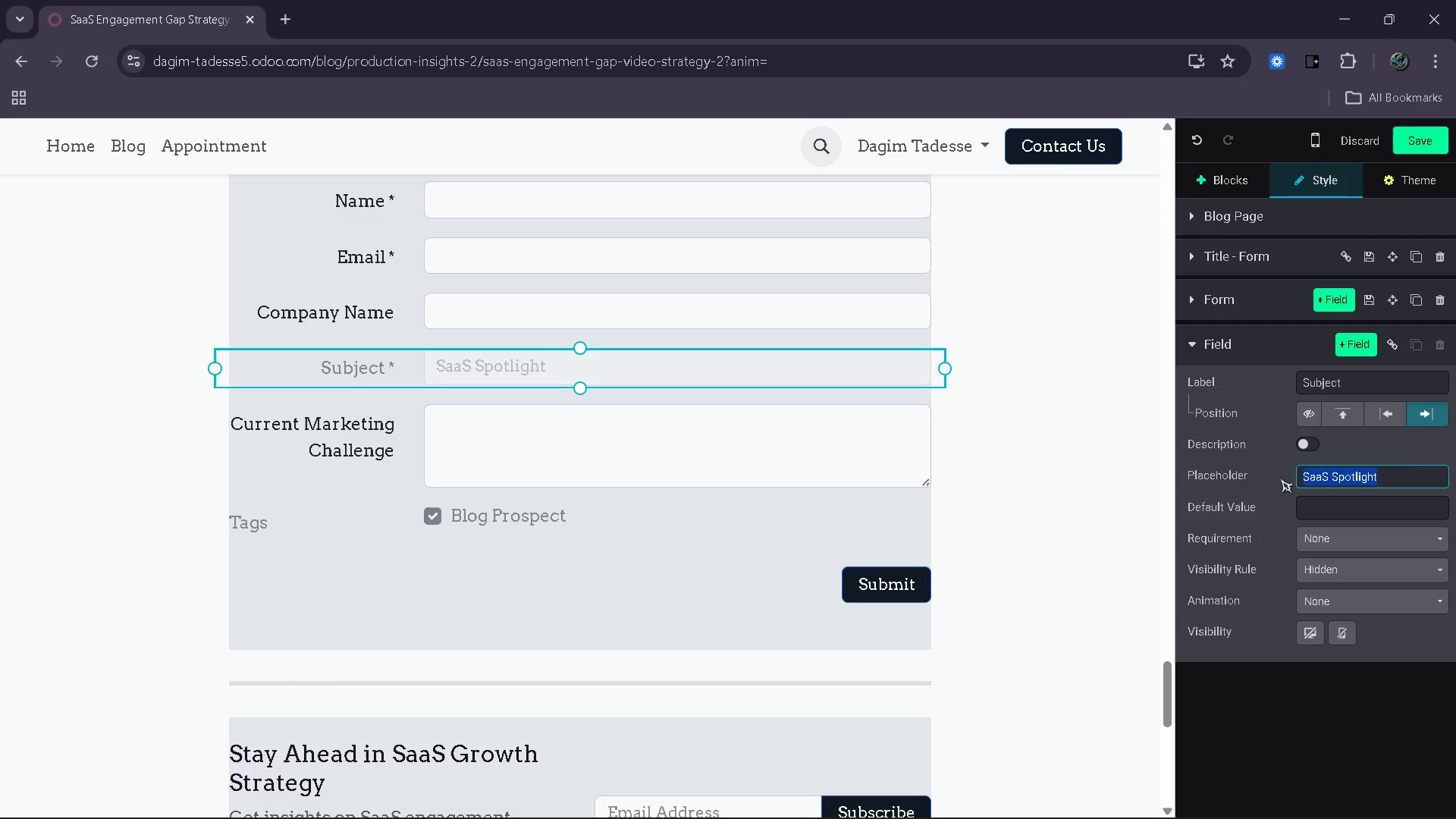 
type(aefagsfhsgaaha)
 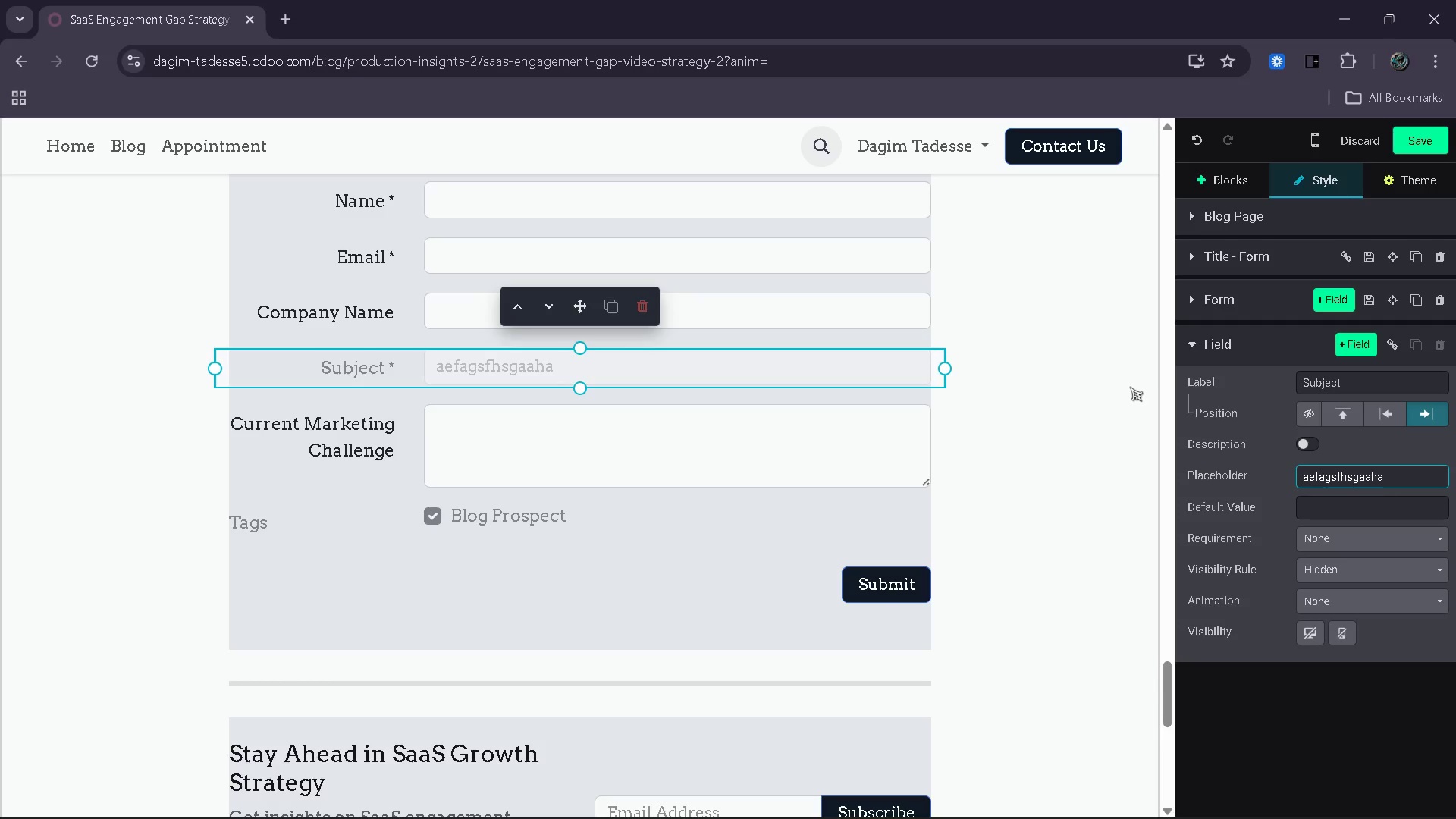 
left_click([1106, 386])
 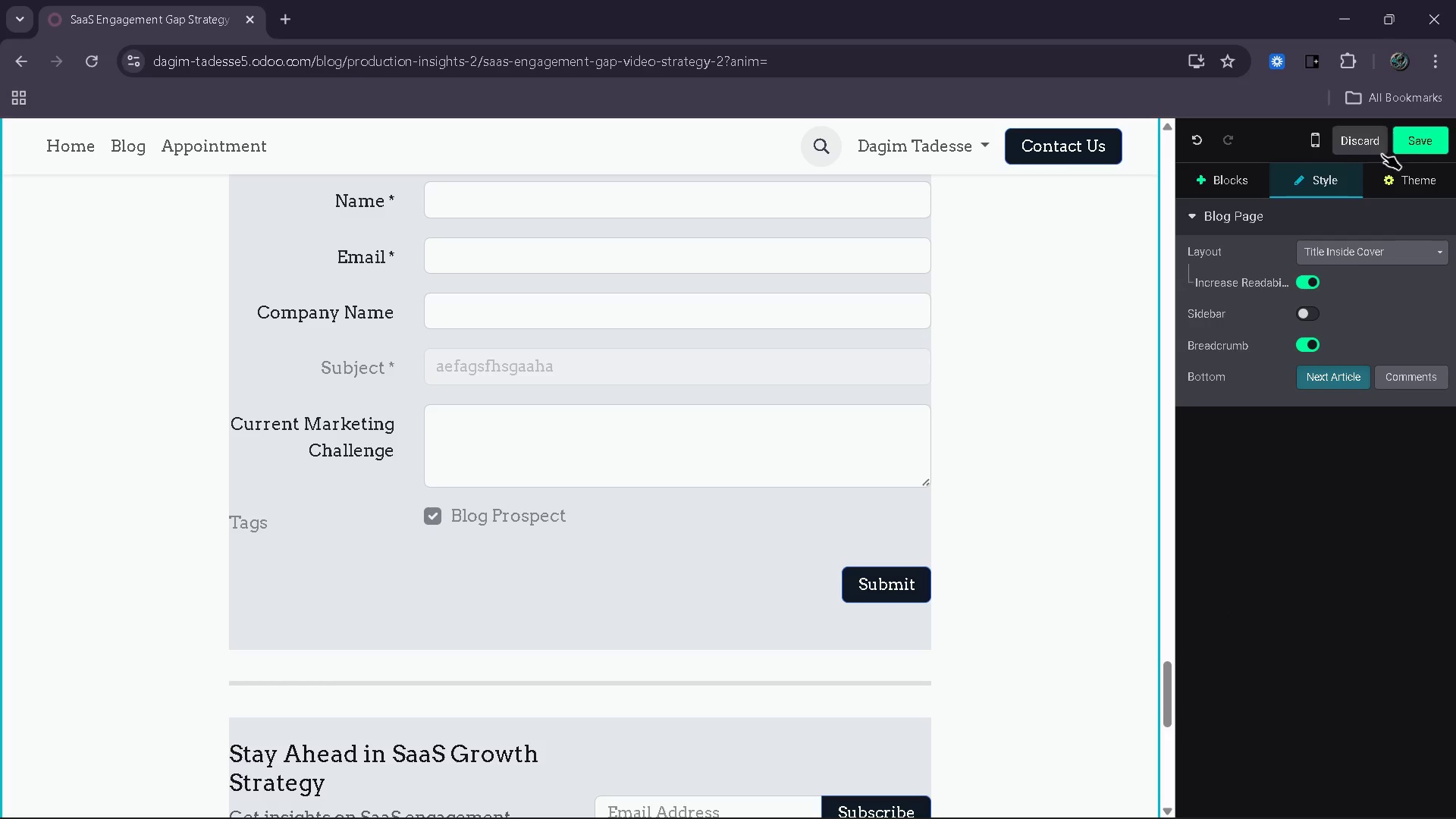 
left_click([1439, 141])
 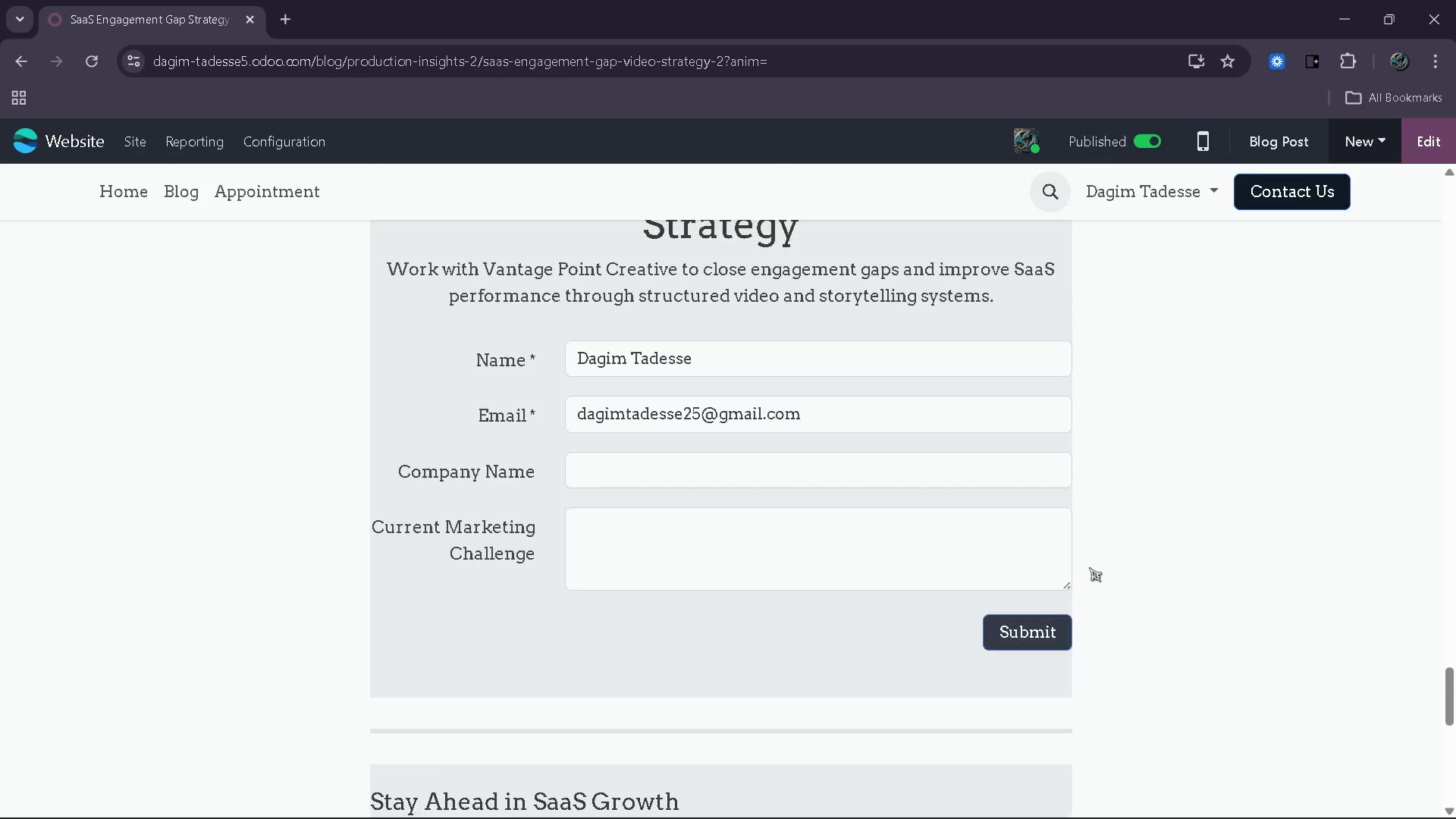 
left_click([1037, 628])
 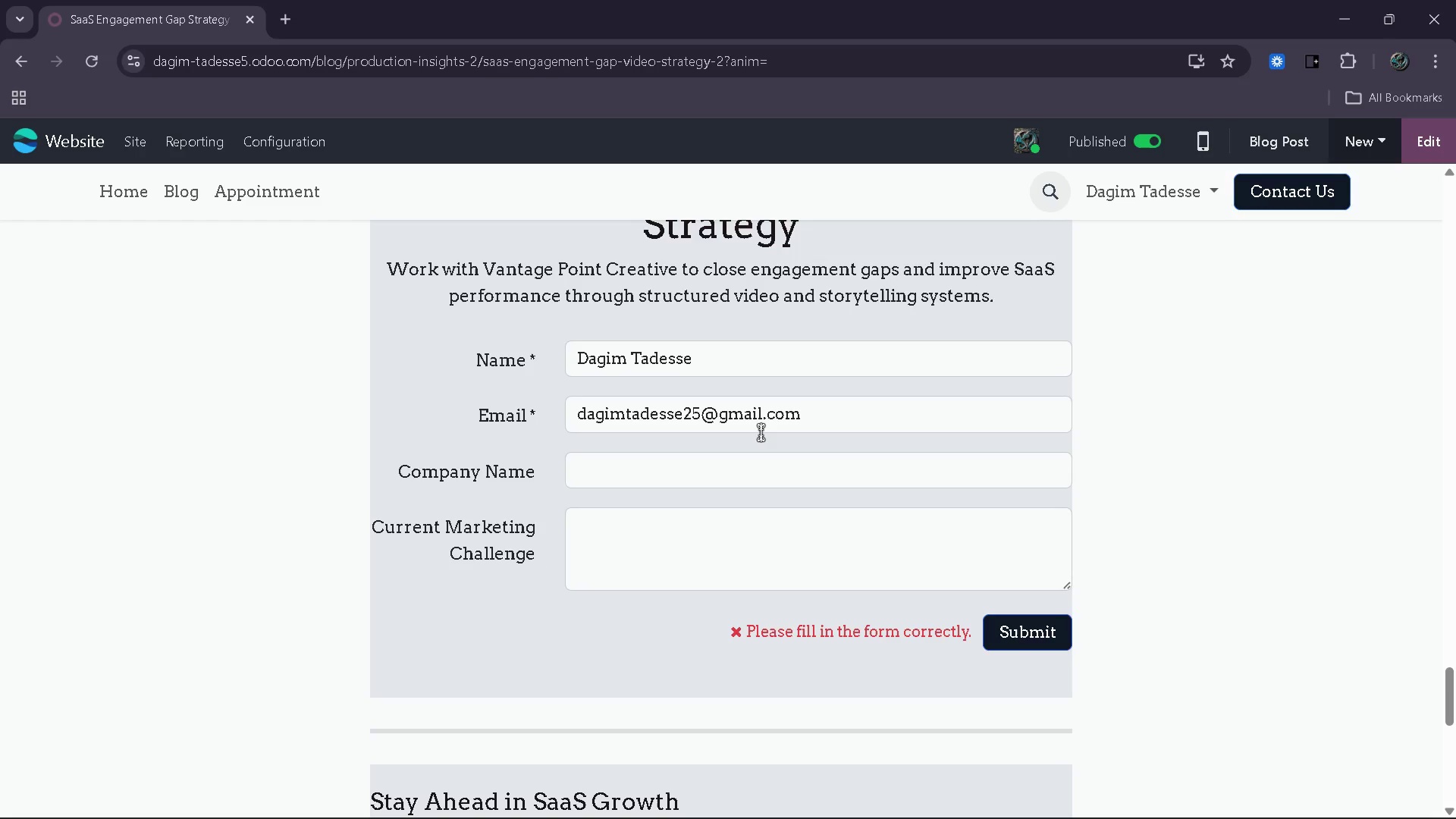 
wait(9.81)
 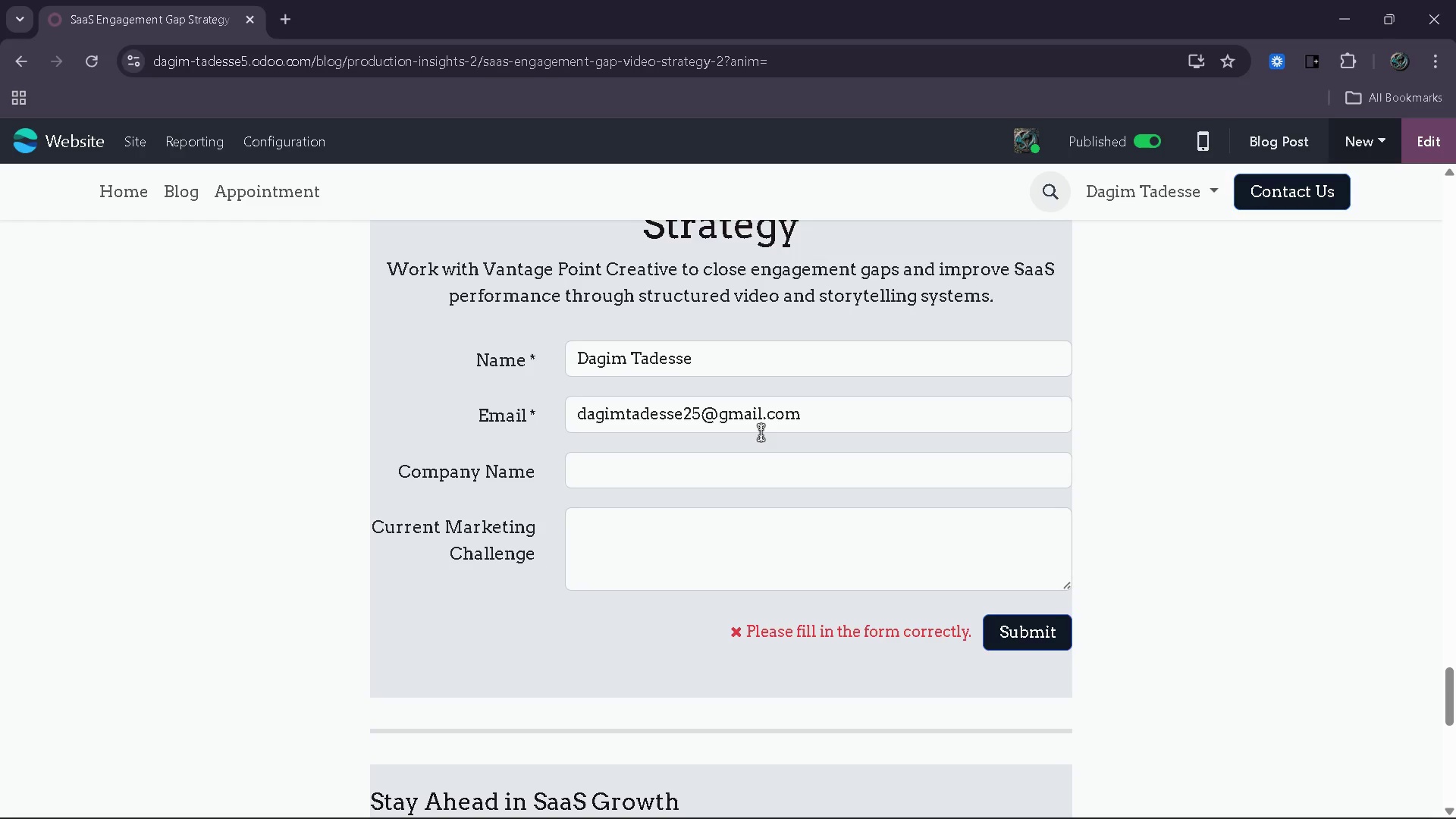 
scroll: coordinate [761, 432], scroll_direction: up, amount: 1.0
 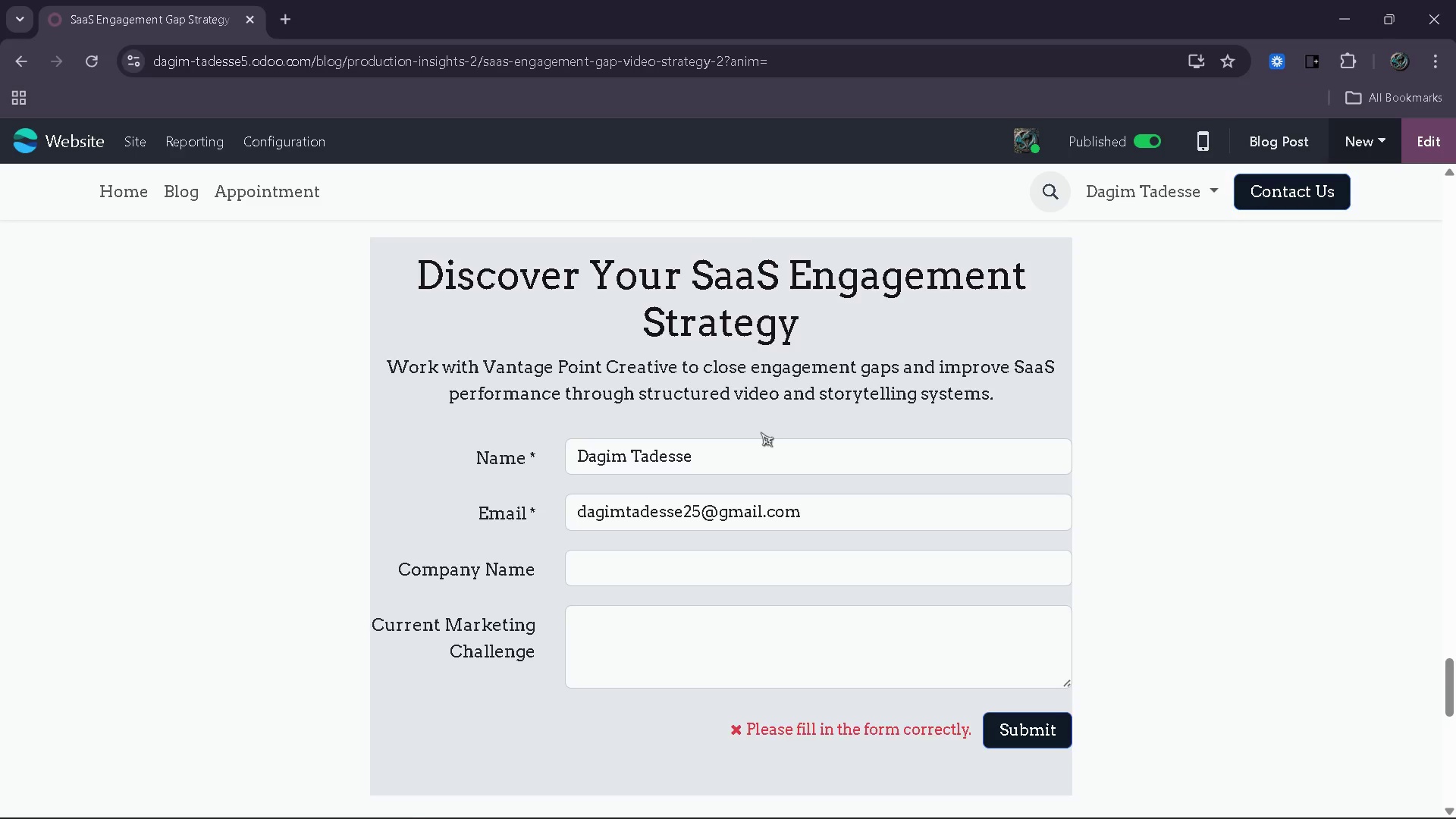 
scroll: coordinate [761, 432], scroll_direction: down, amount: 1.0
 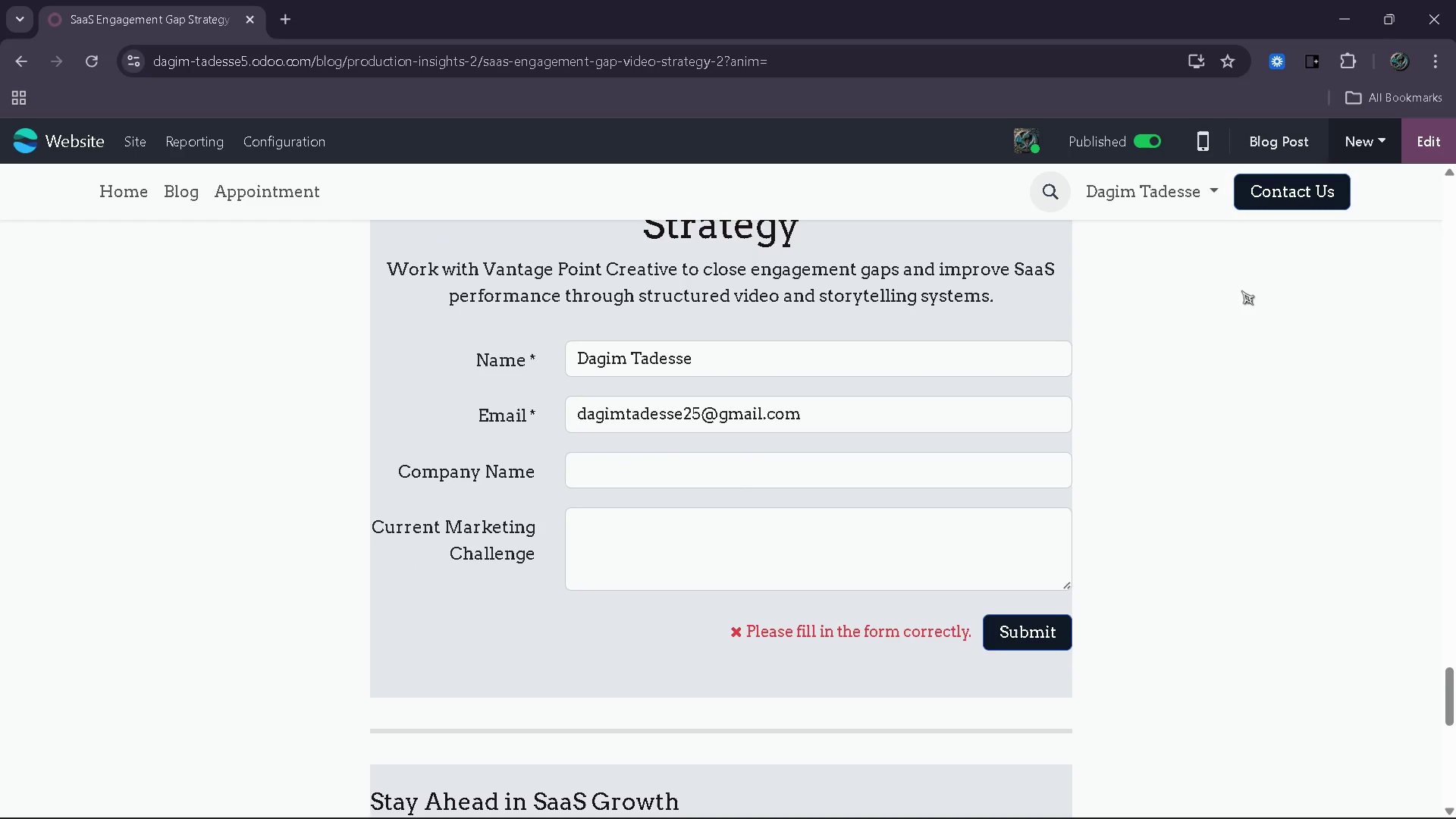 
left_click([1417, 149])
 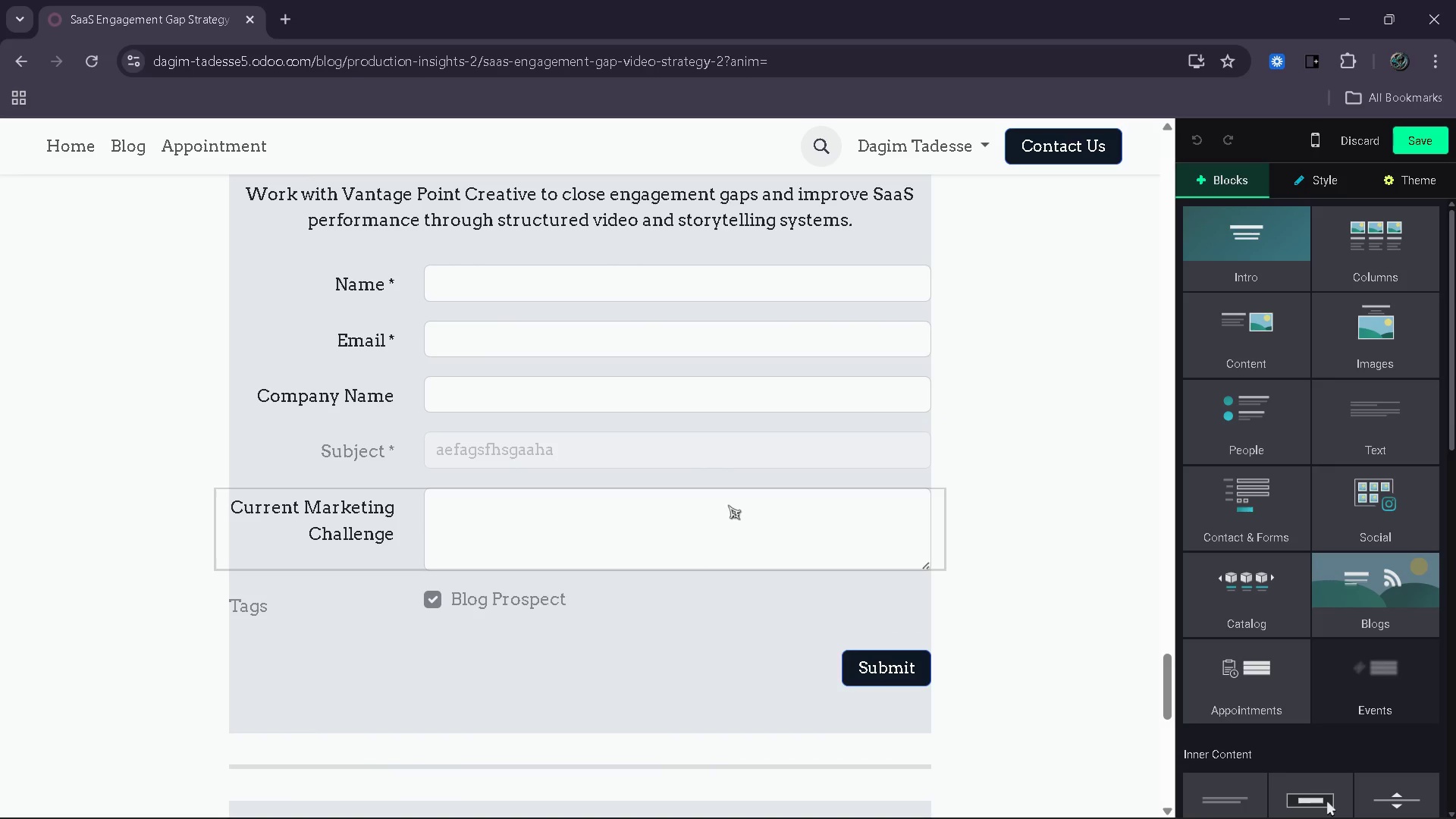 
left_click([747, 456])
 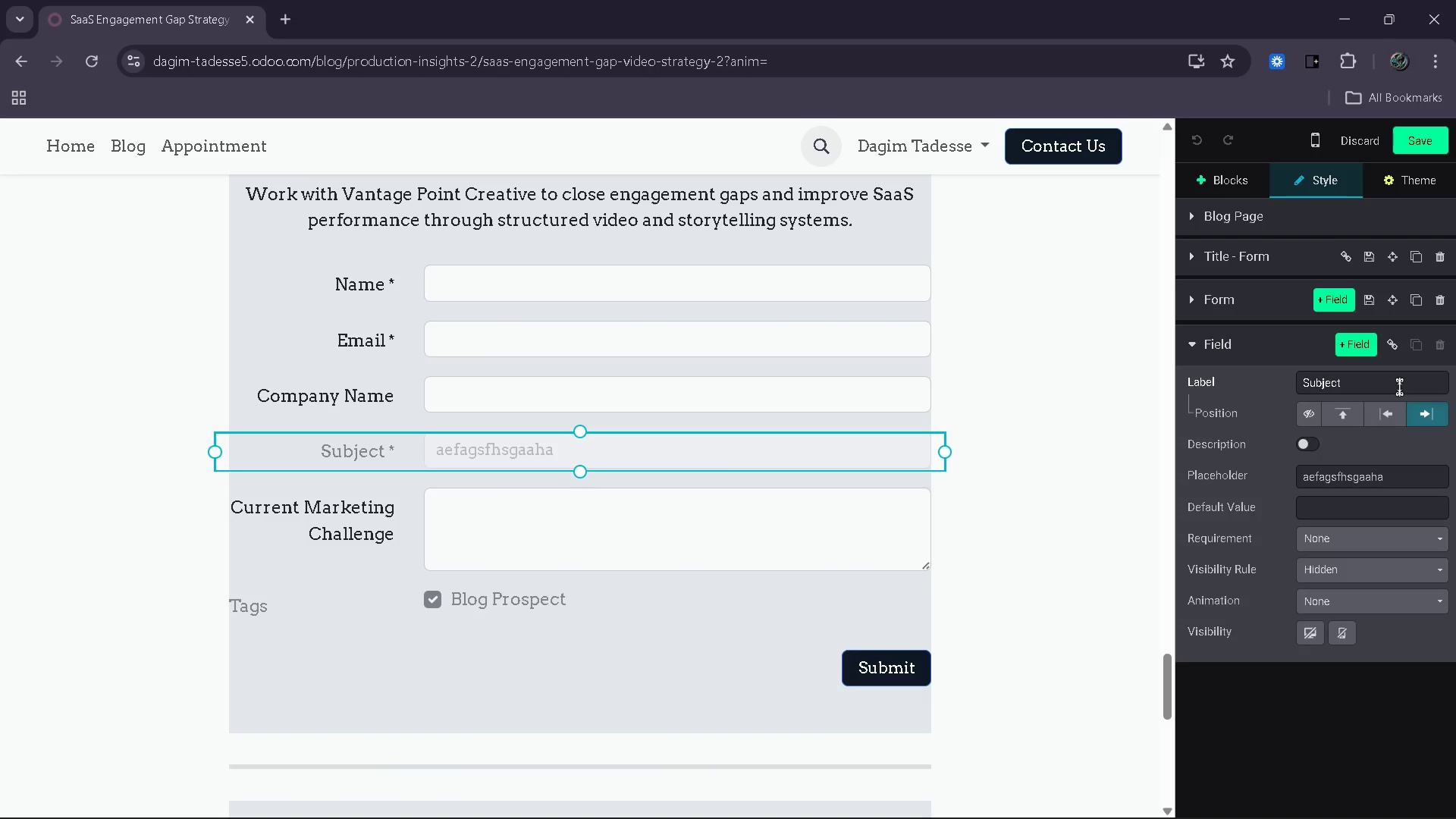 
double_click([1399, 387])
 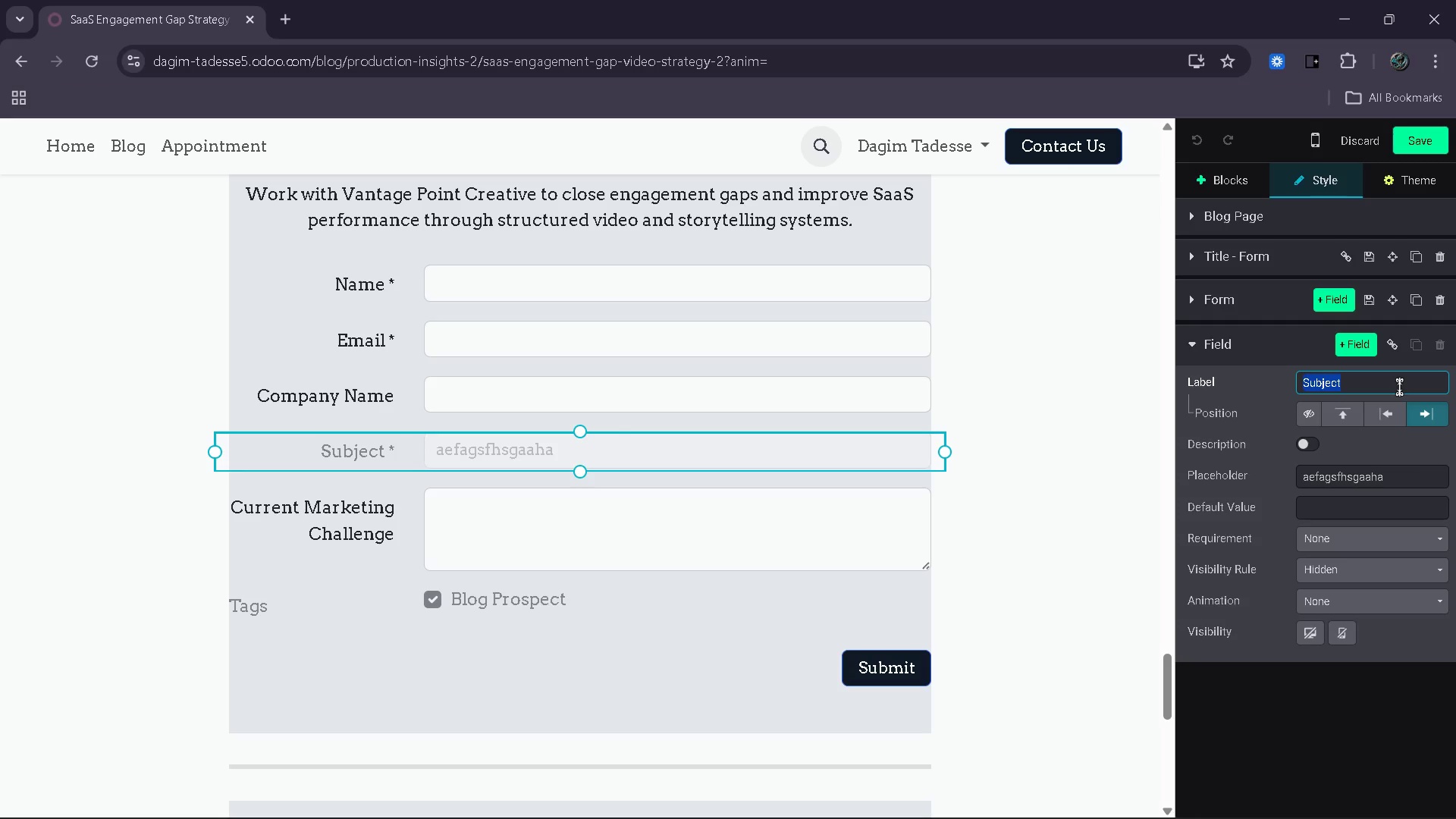 
left_click([1399, 387])
 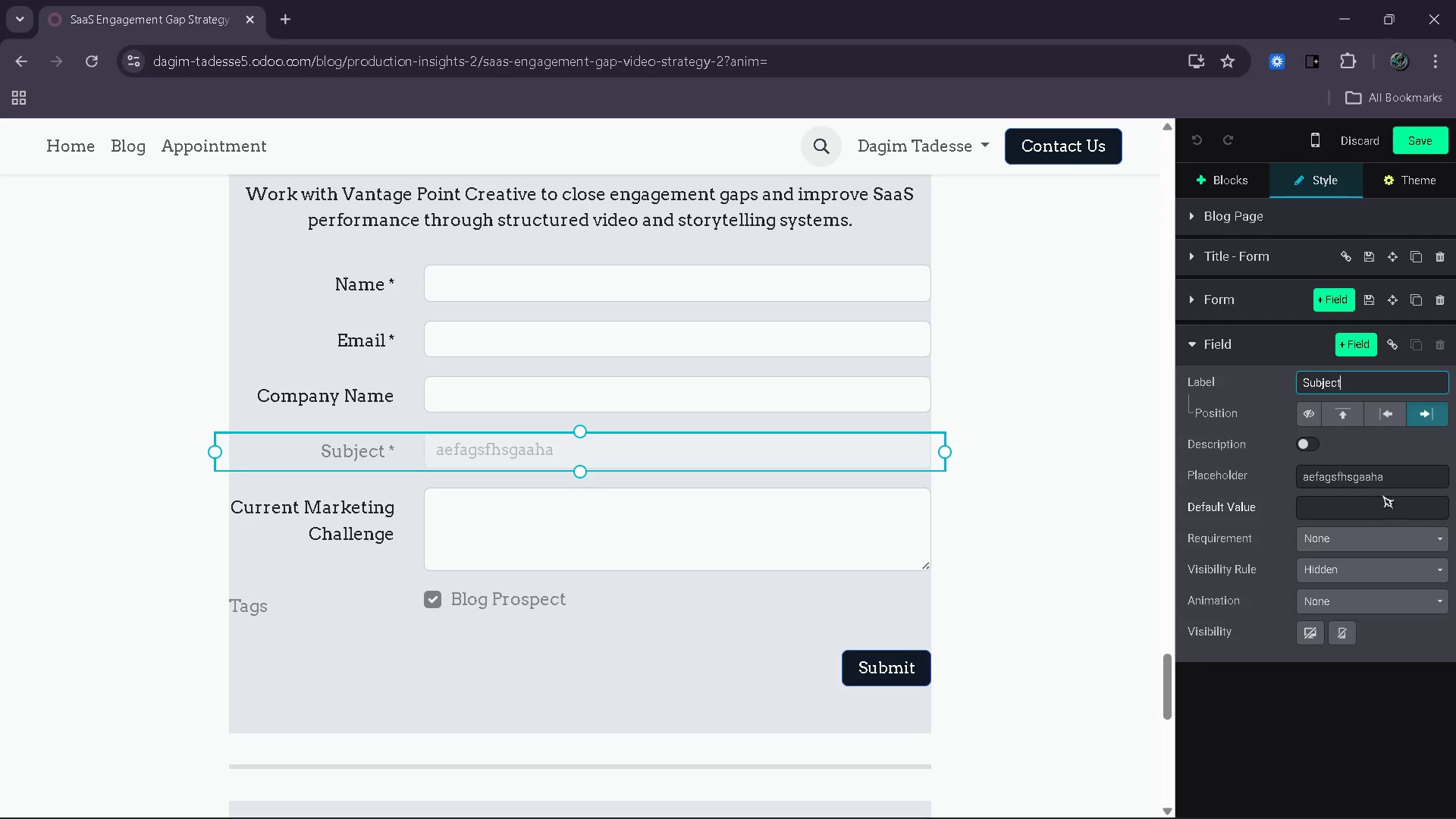 
left_click_drag(start_coordinate=[1404, 469], to_coordinate=[1272, 481])
 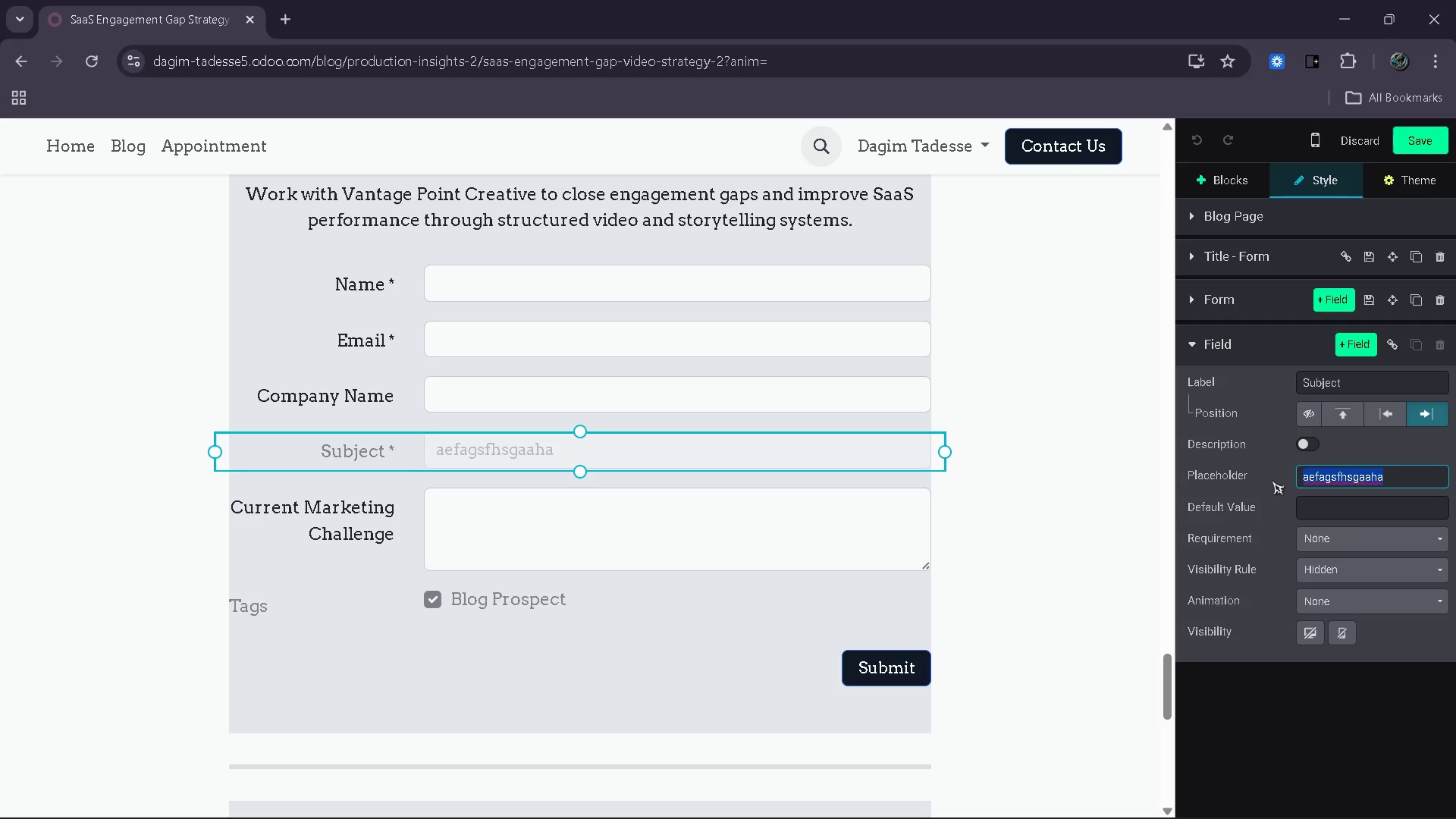 
key(Backspace)
 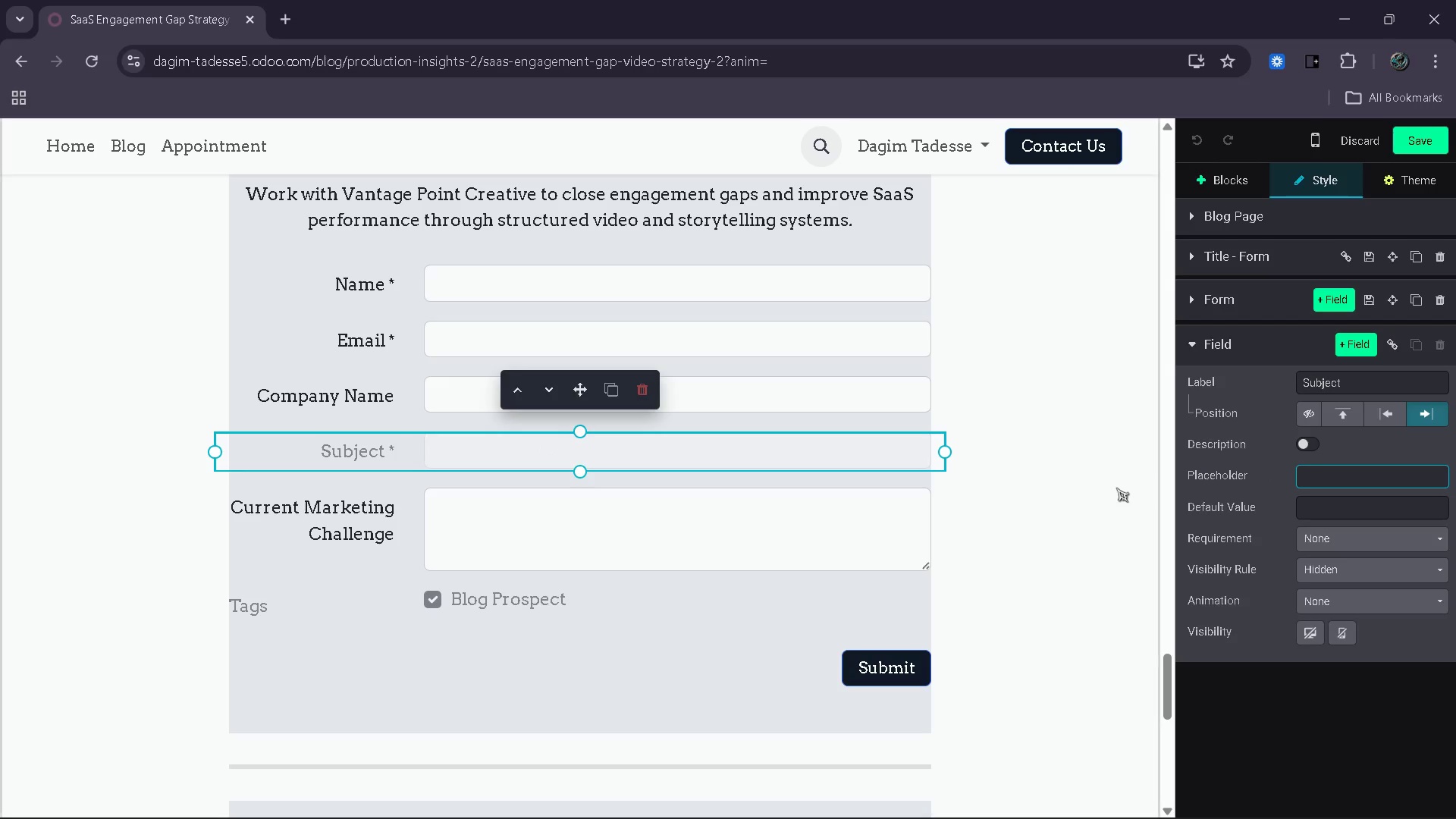 
double_click([1116, 488])
 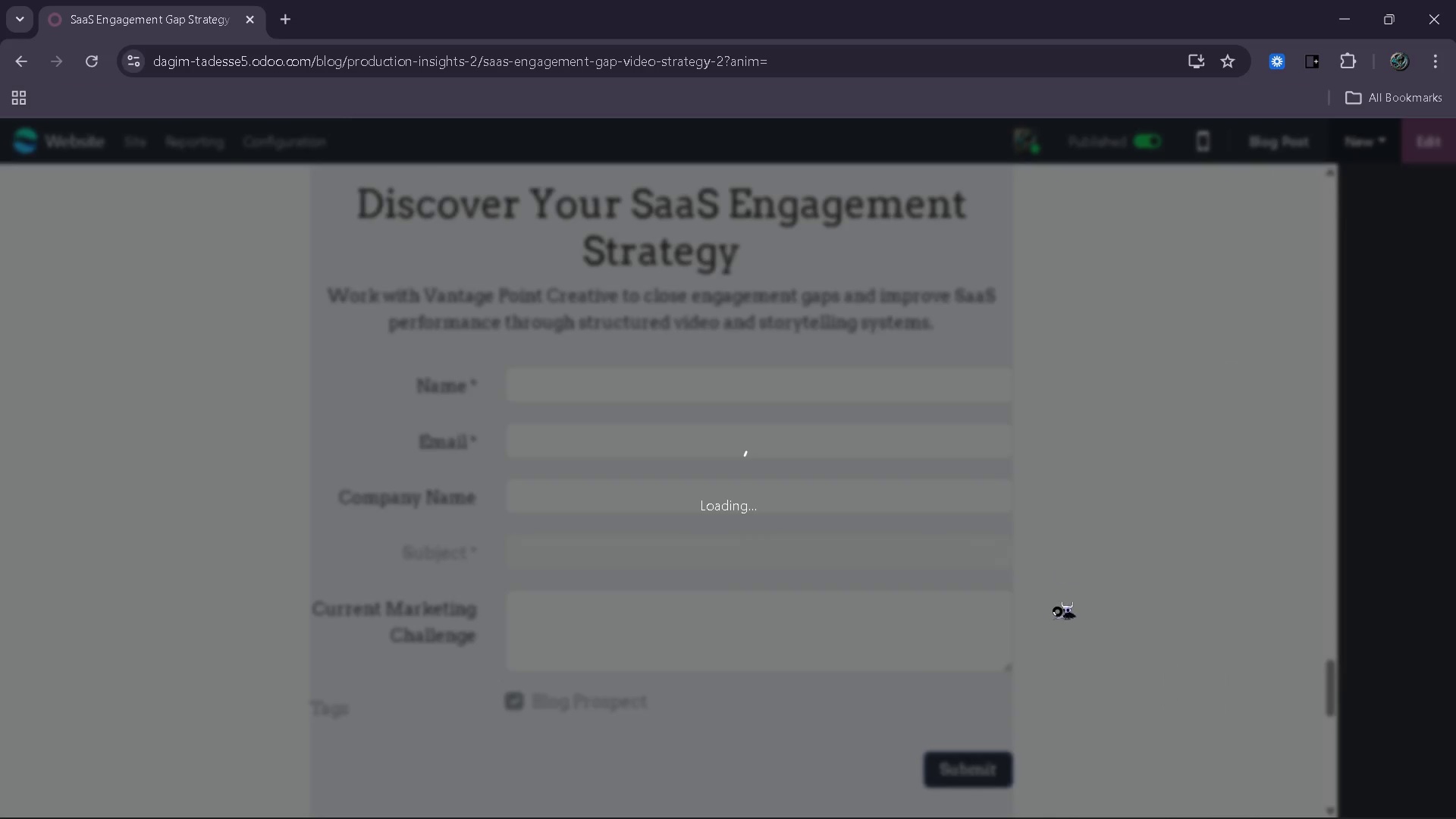 
wait(5.44)
 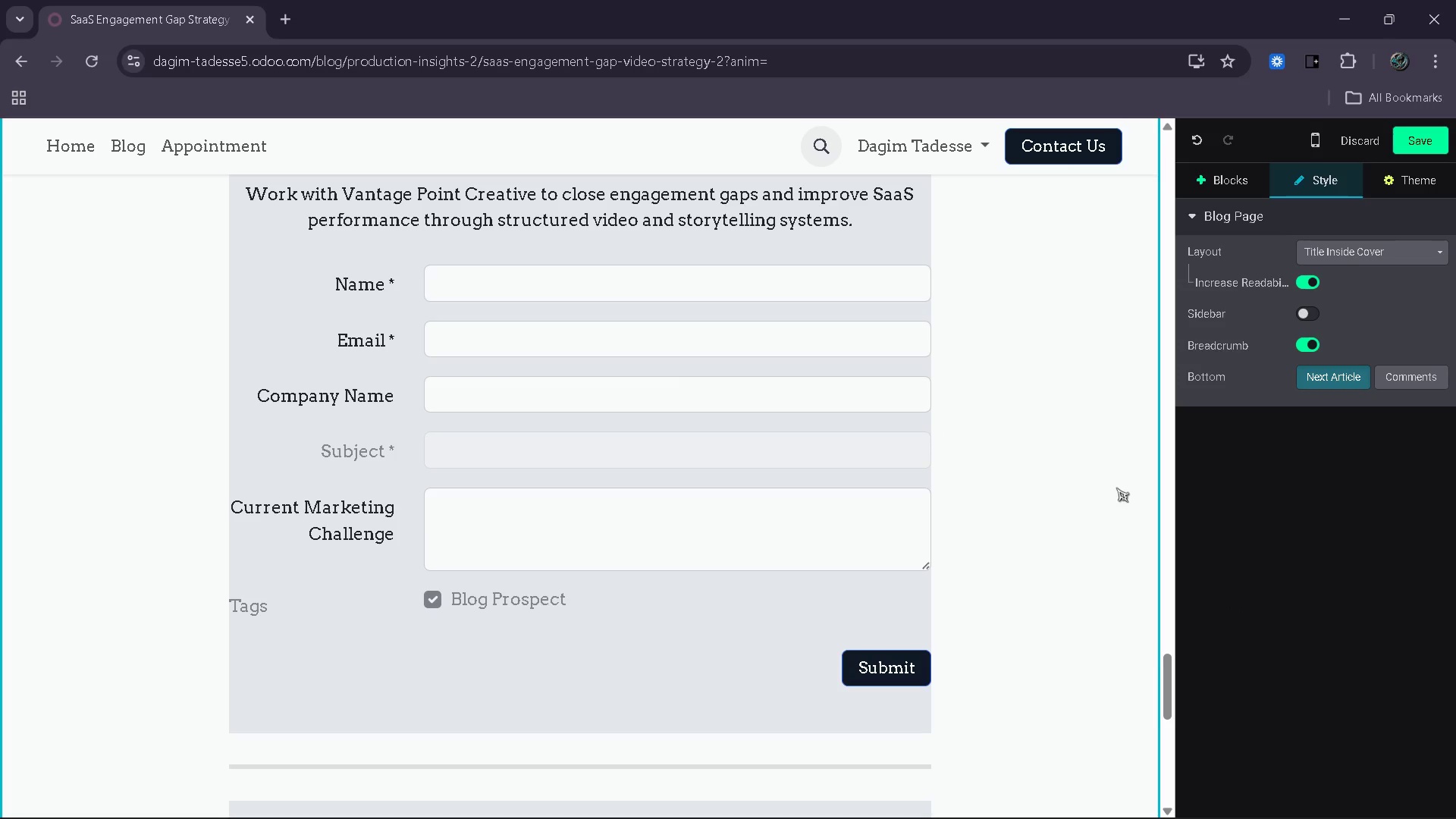 
left_click_drag(start_coordinate=[1024, 641], to_coordinate=[1017, 659])
 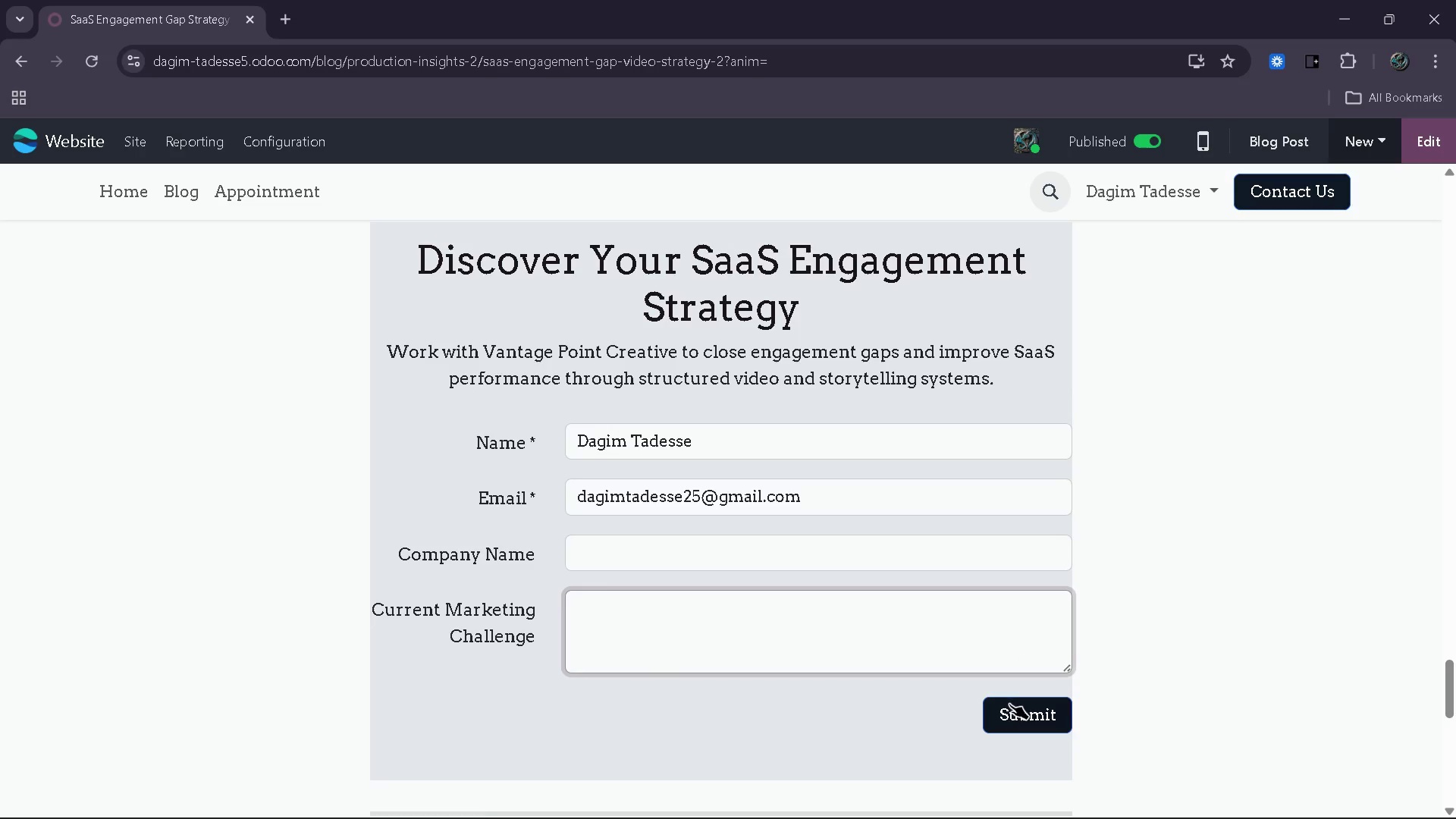 
left_click_drag(start_coordinate=[1009, 707], to_coordinate=[1007, 720])
 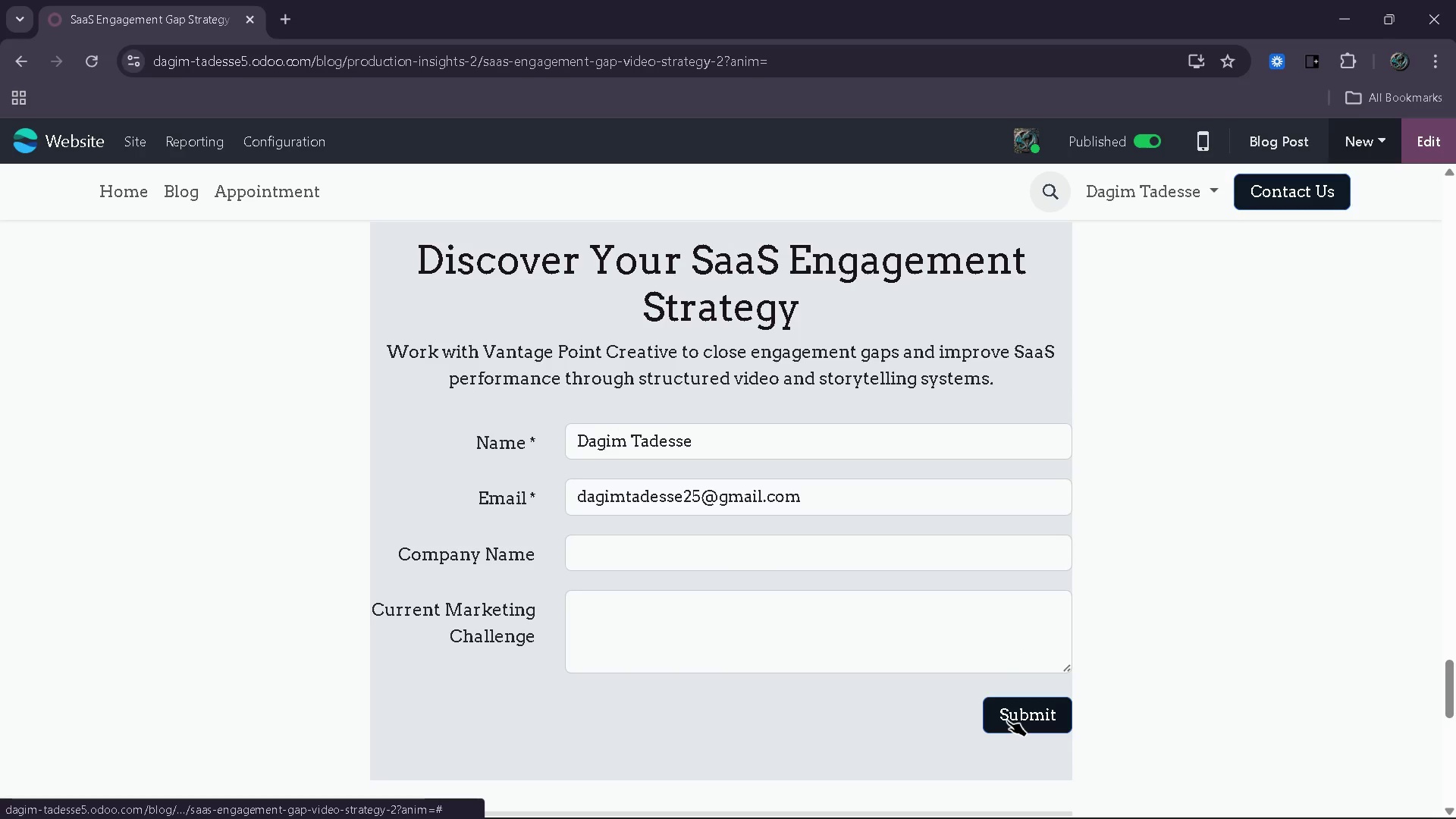 
left_click([1007, 720])
 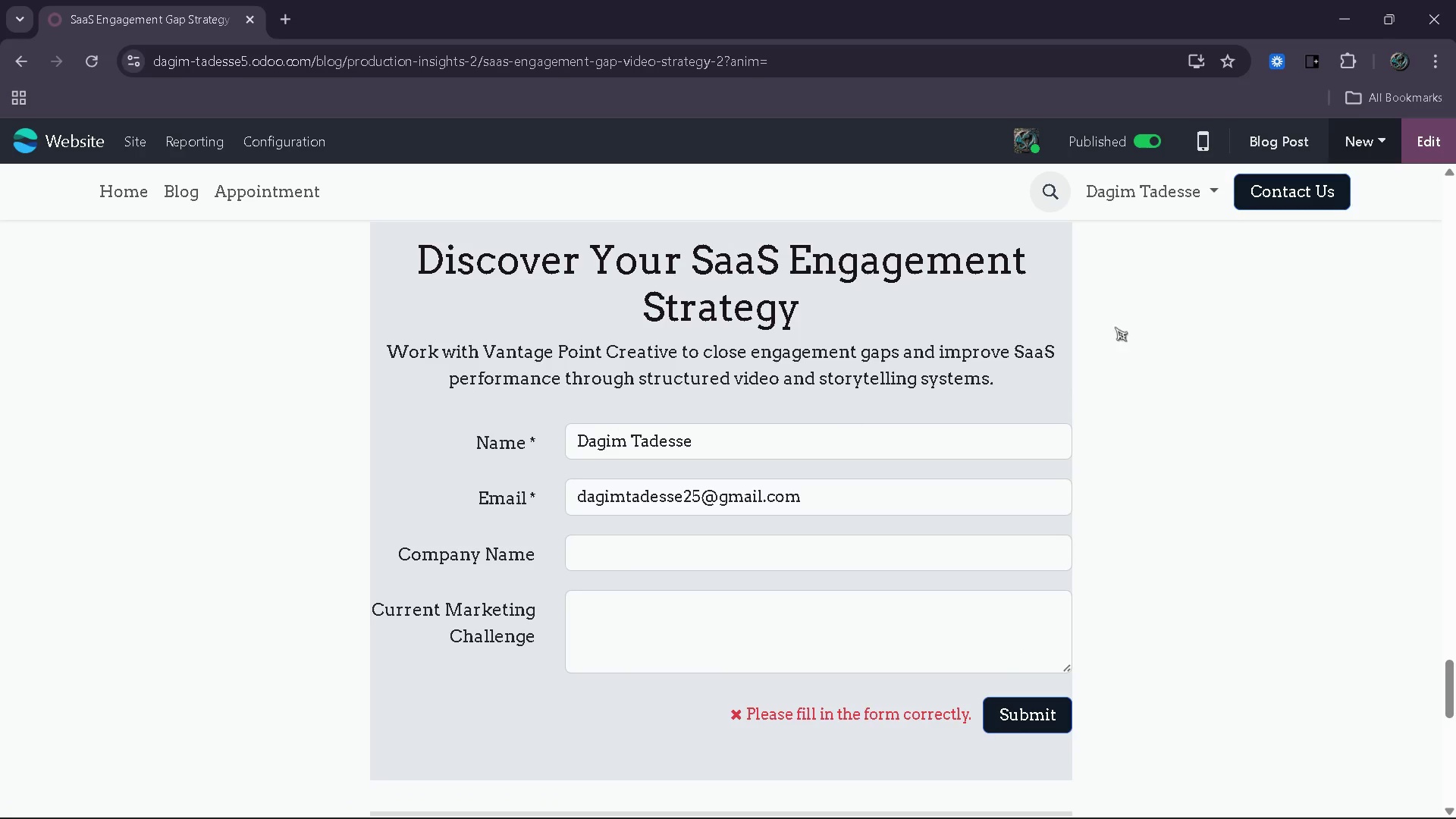 
left_click([1410, 145])
 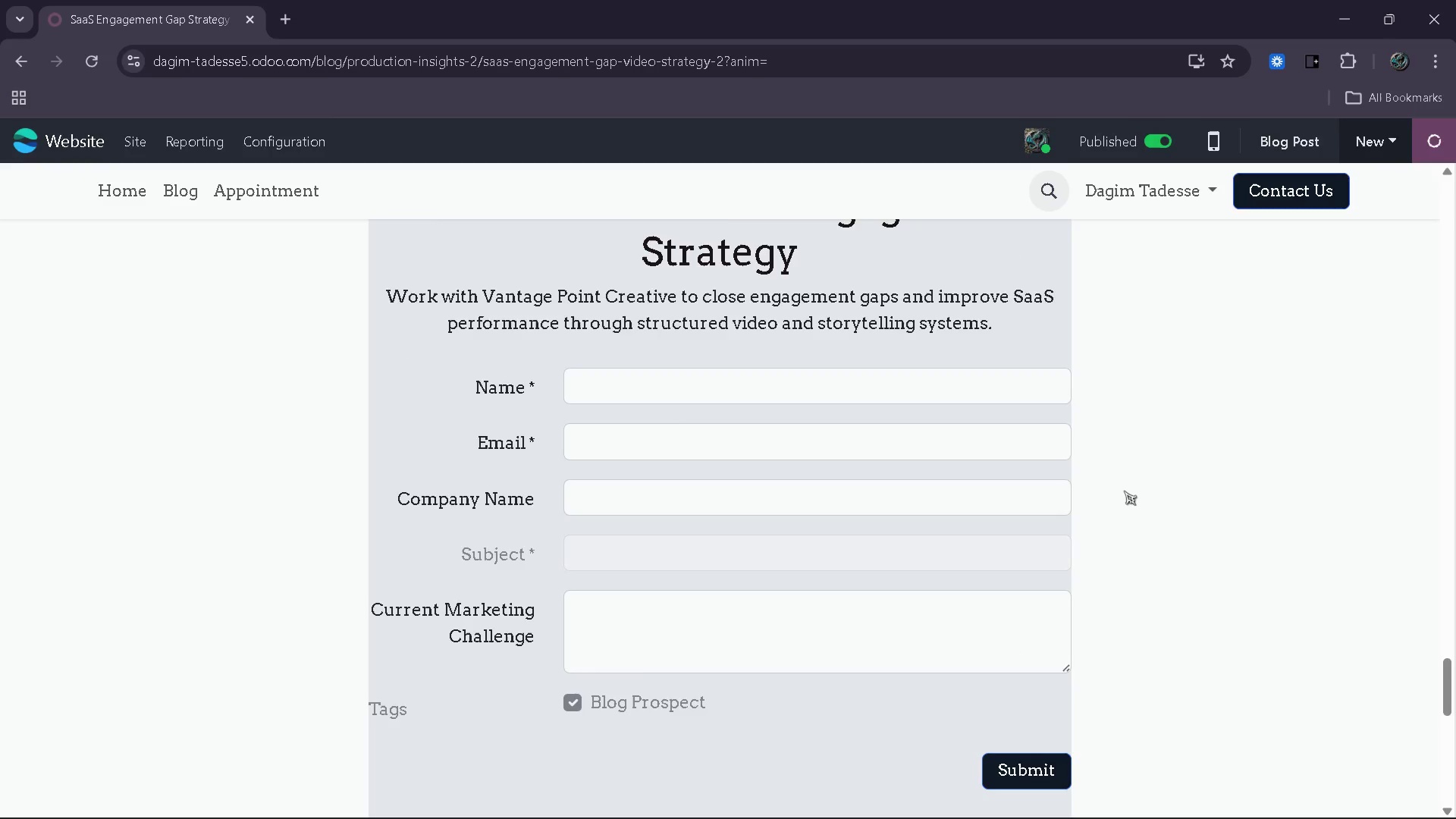 
scroll: coordinate [1128, 488], scroll_direction: up, amount: 56.0
 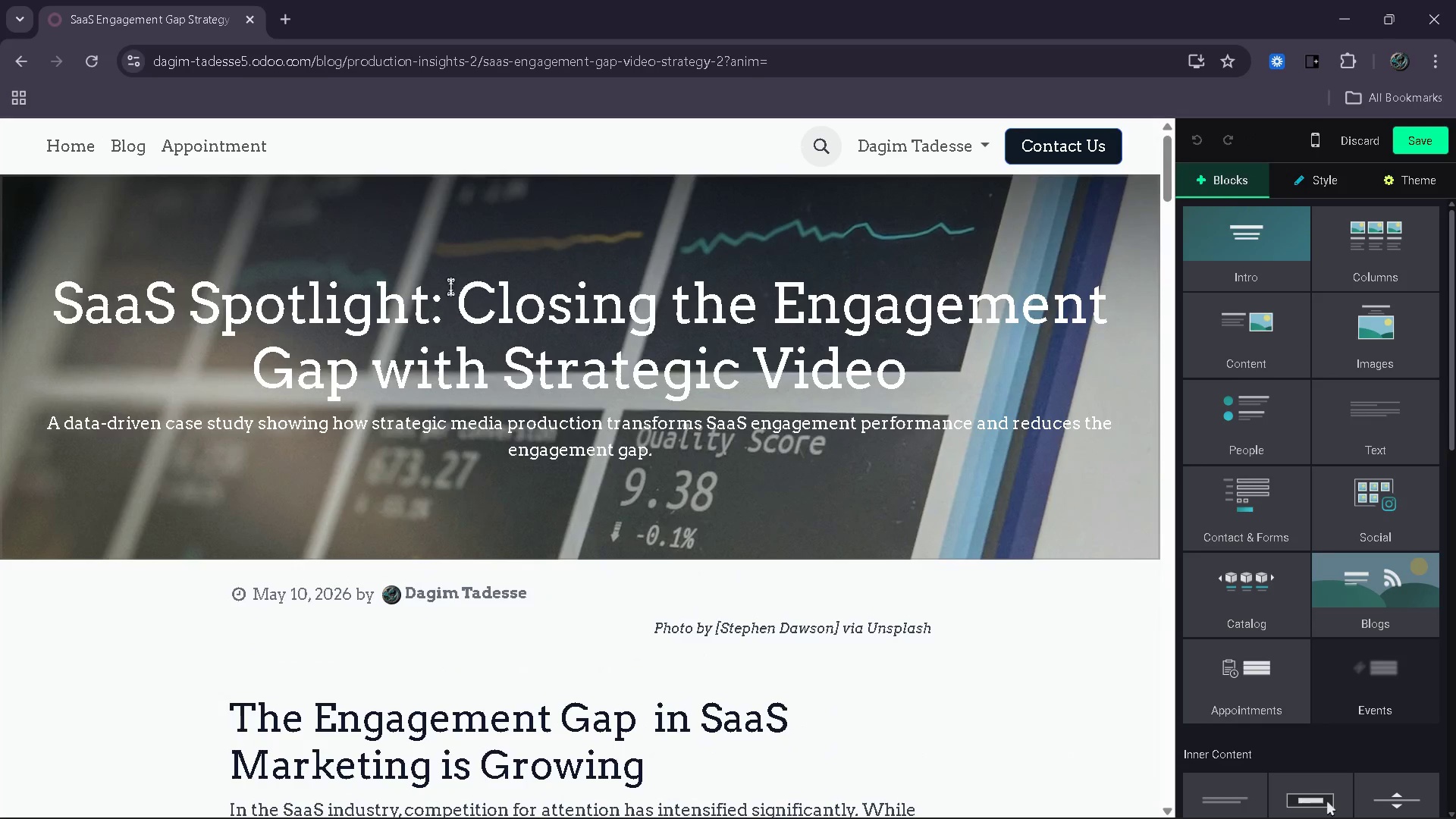 
left_click_drag(start_coordinate=[450, 288], to_coordinate=[698, 335])
 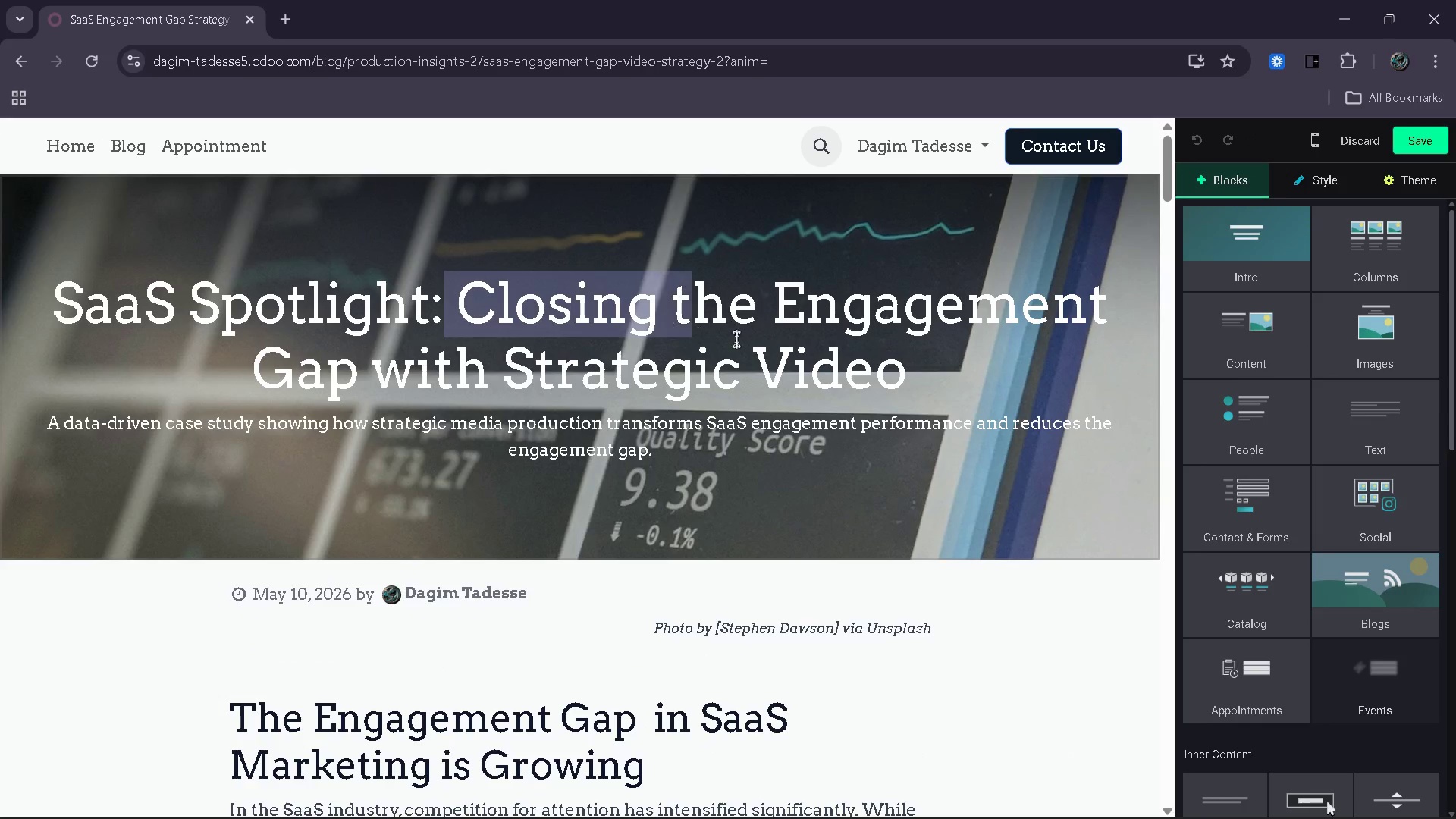 
left_click_drag(start_coordinate=[703, 335], to_coordinate=[807, 339])
 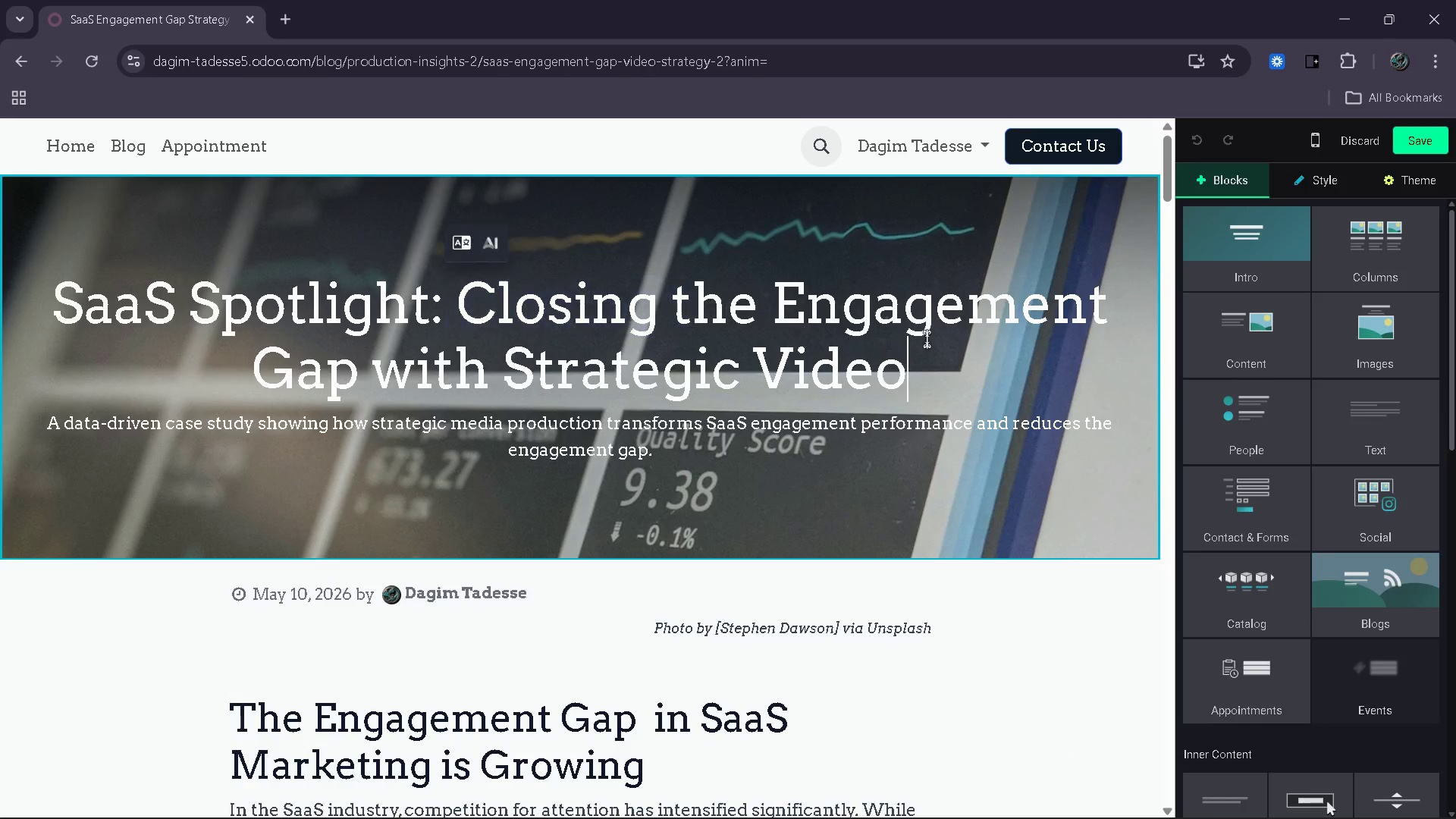 
left_click_drag(start_coordinate=[848, 339], to_coordinate=[897, 339])
 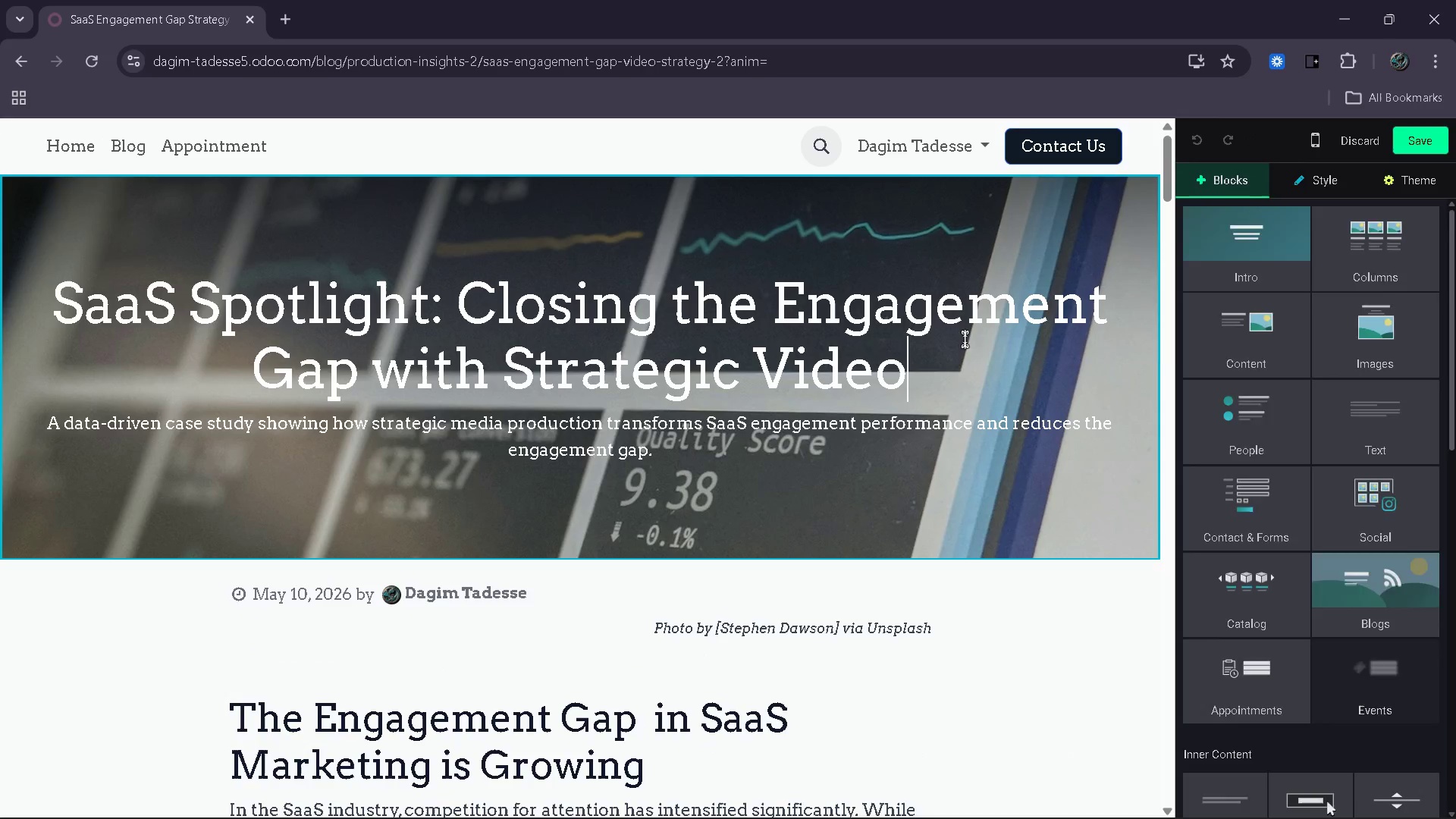 
left_click_drag(start_coordinate=[960, 339], to_coordinate=[974, 345])
 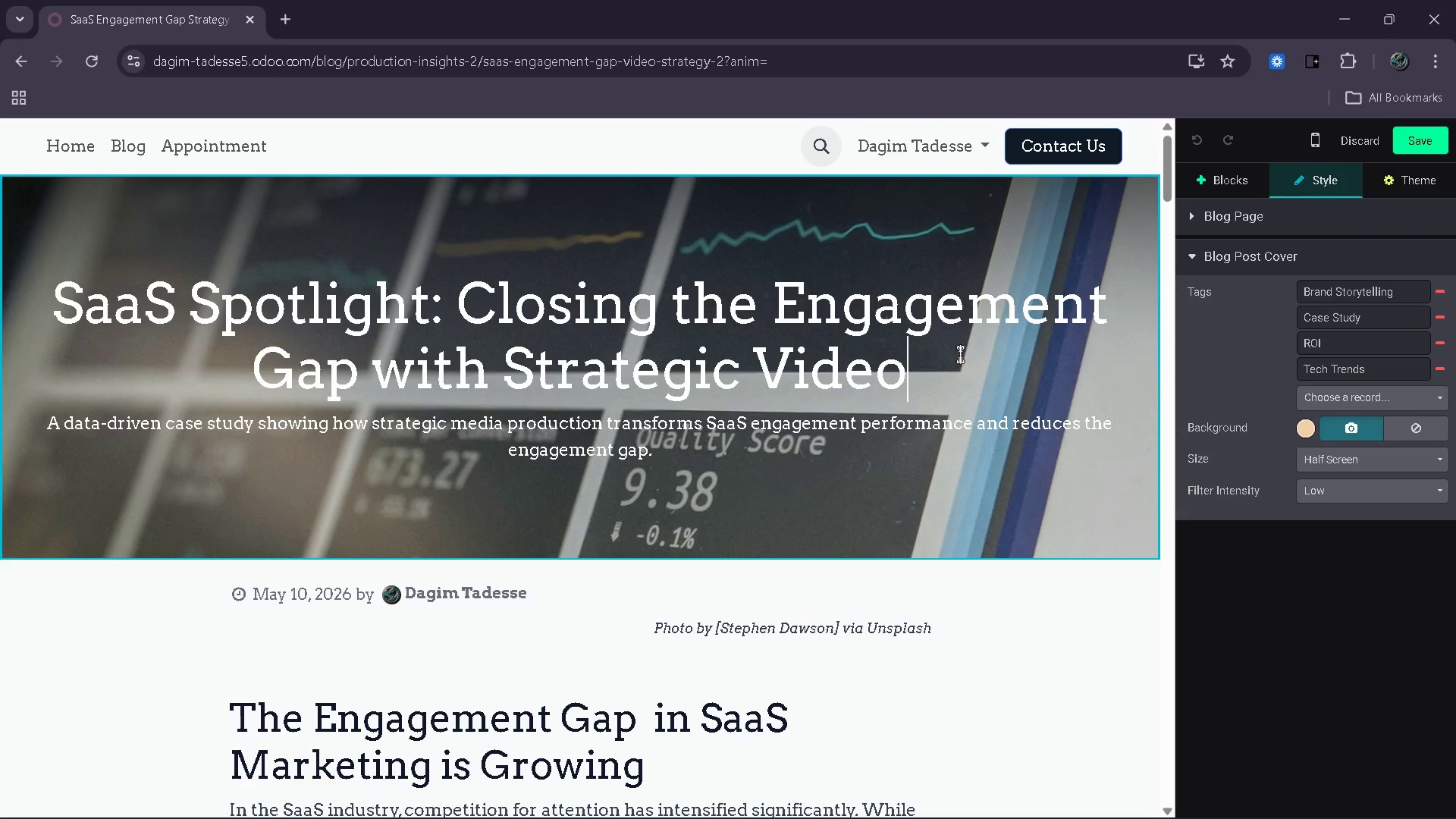 
left_click_drag(start_coordinate=[968, 350], to_coordinate=[941, 361])
 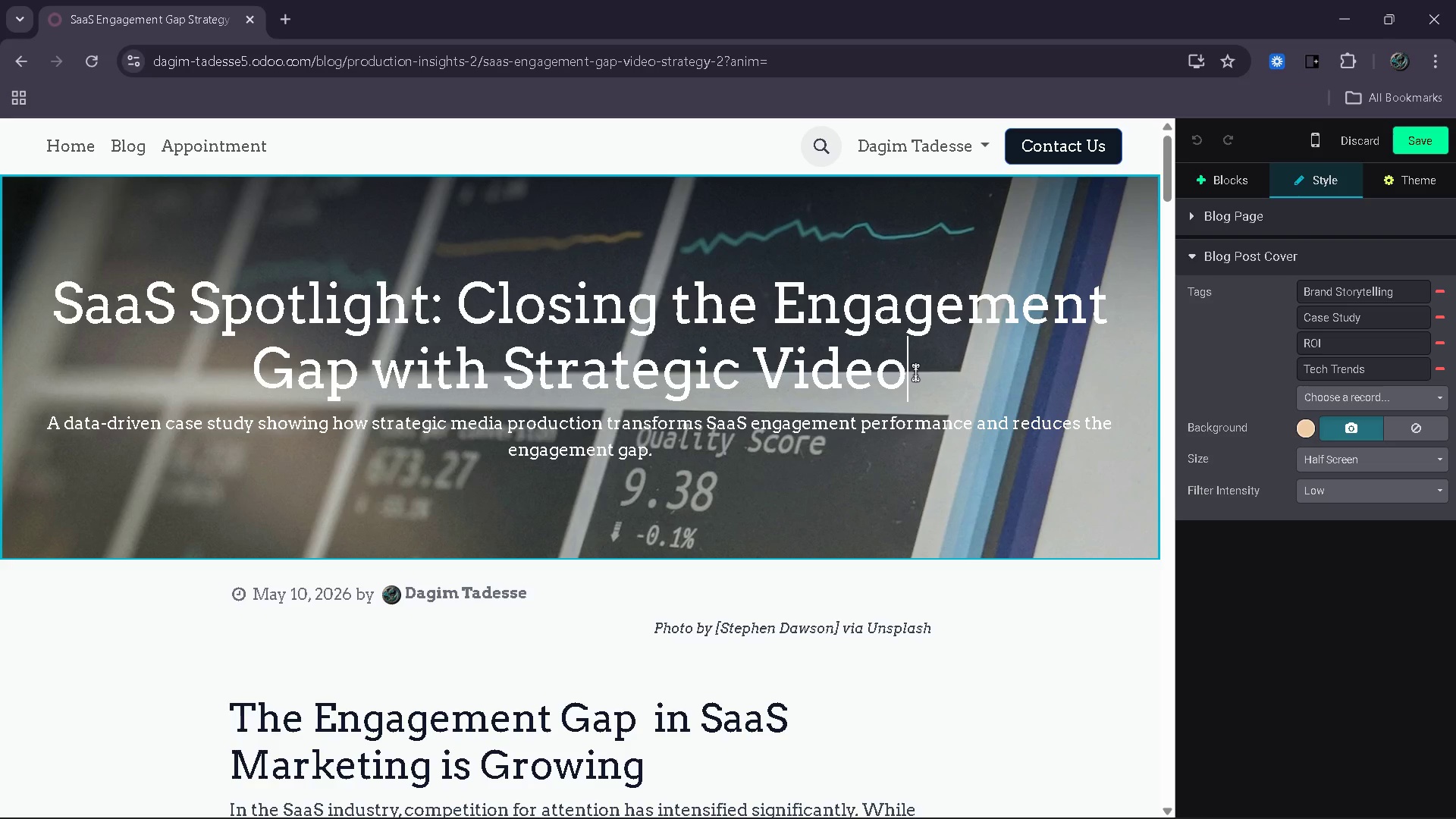 
left_click_drag(start_coordinate=[918, 372], to_coordinate=[468, 293])
 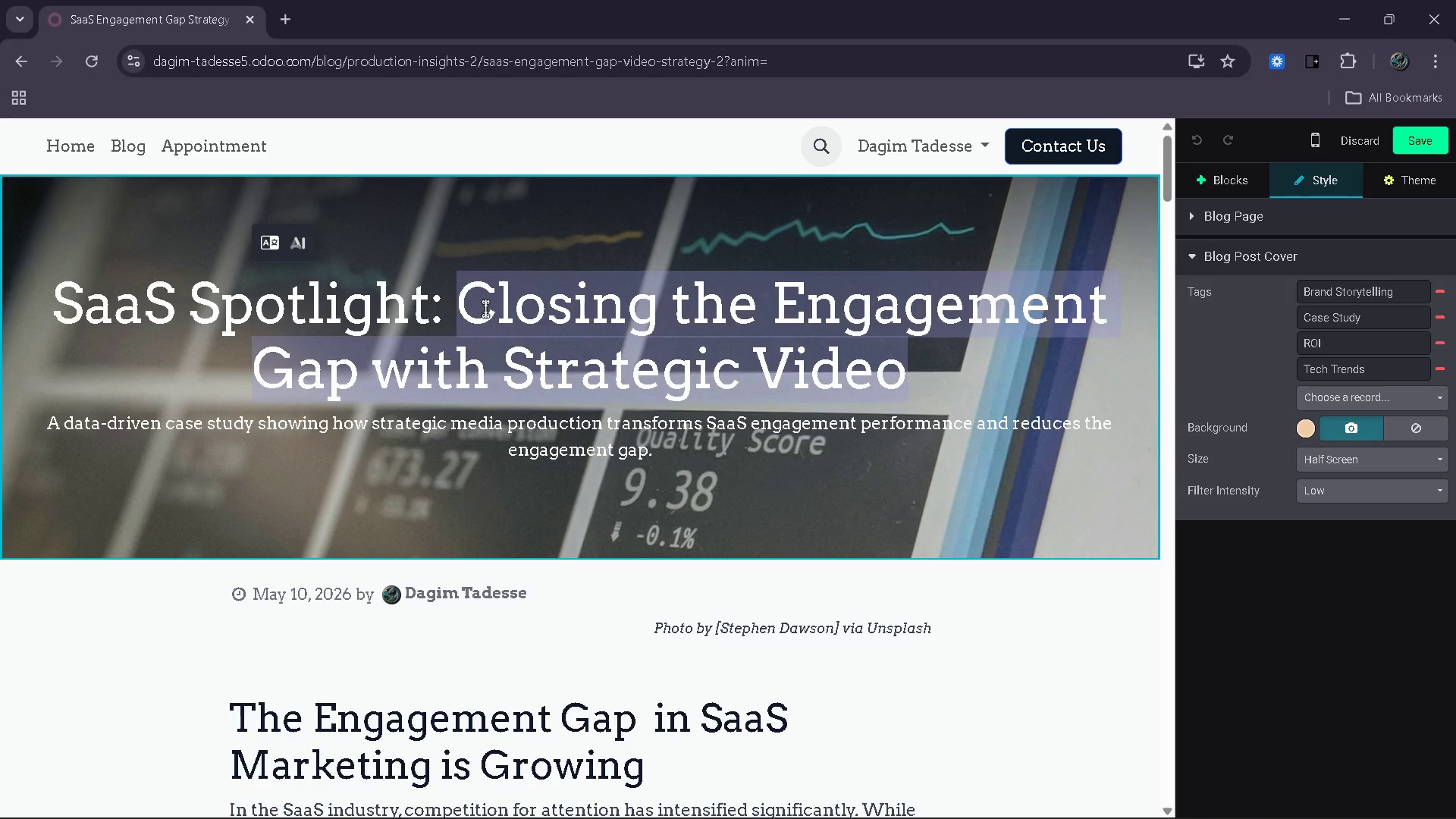 
key(Control+C)
 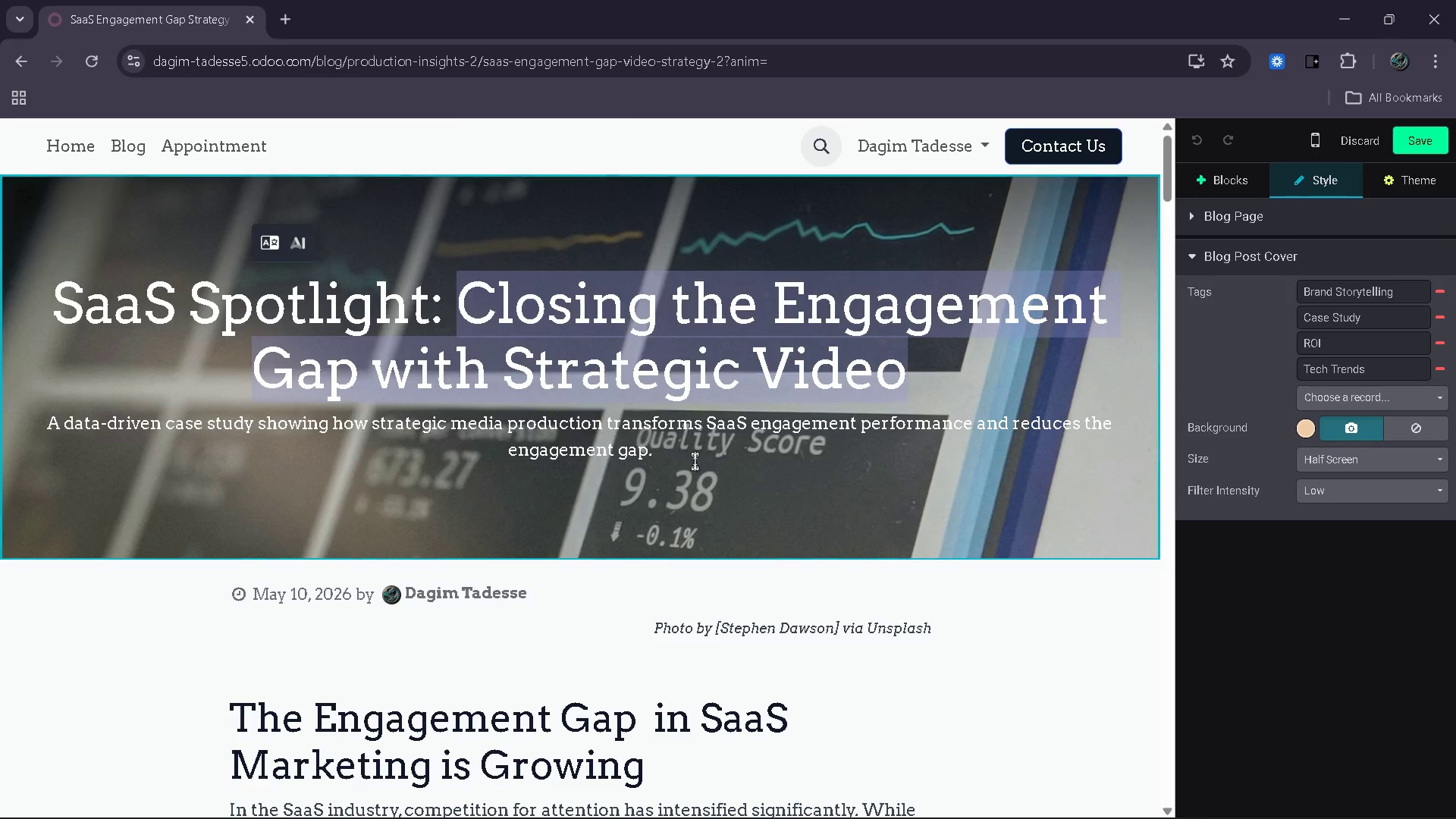 
scroll: coordinate [724, 476], scroll_direction: down, amount: 56.0
 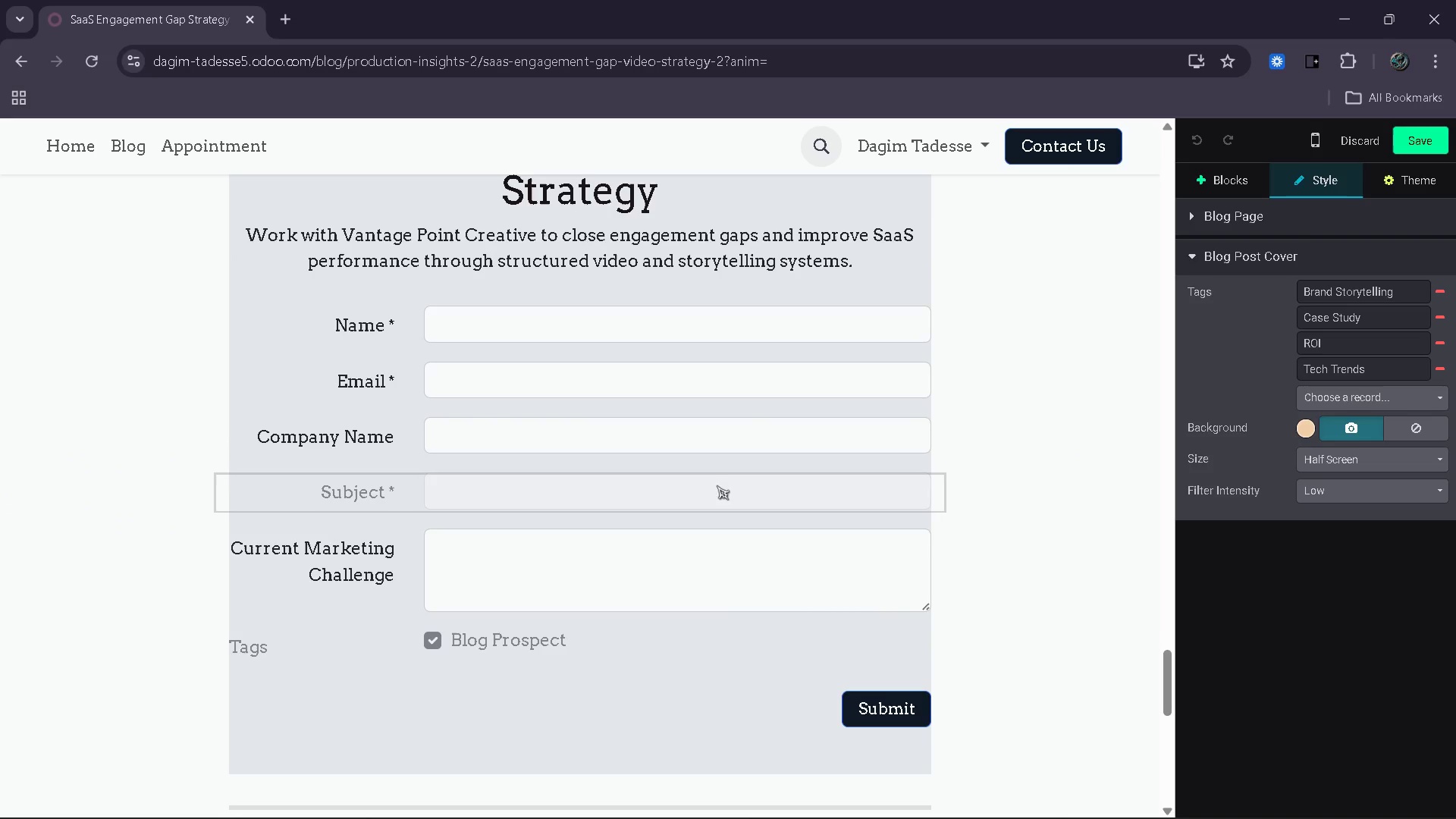 
left_click([706, 494])
 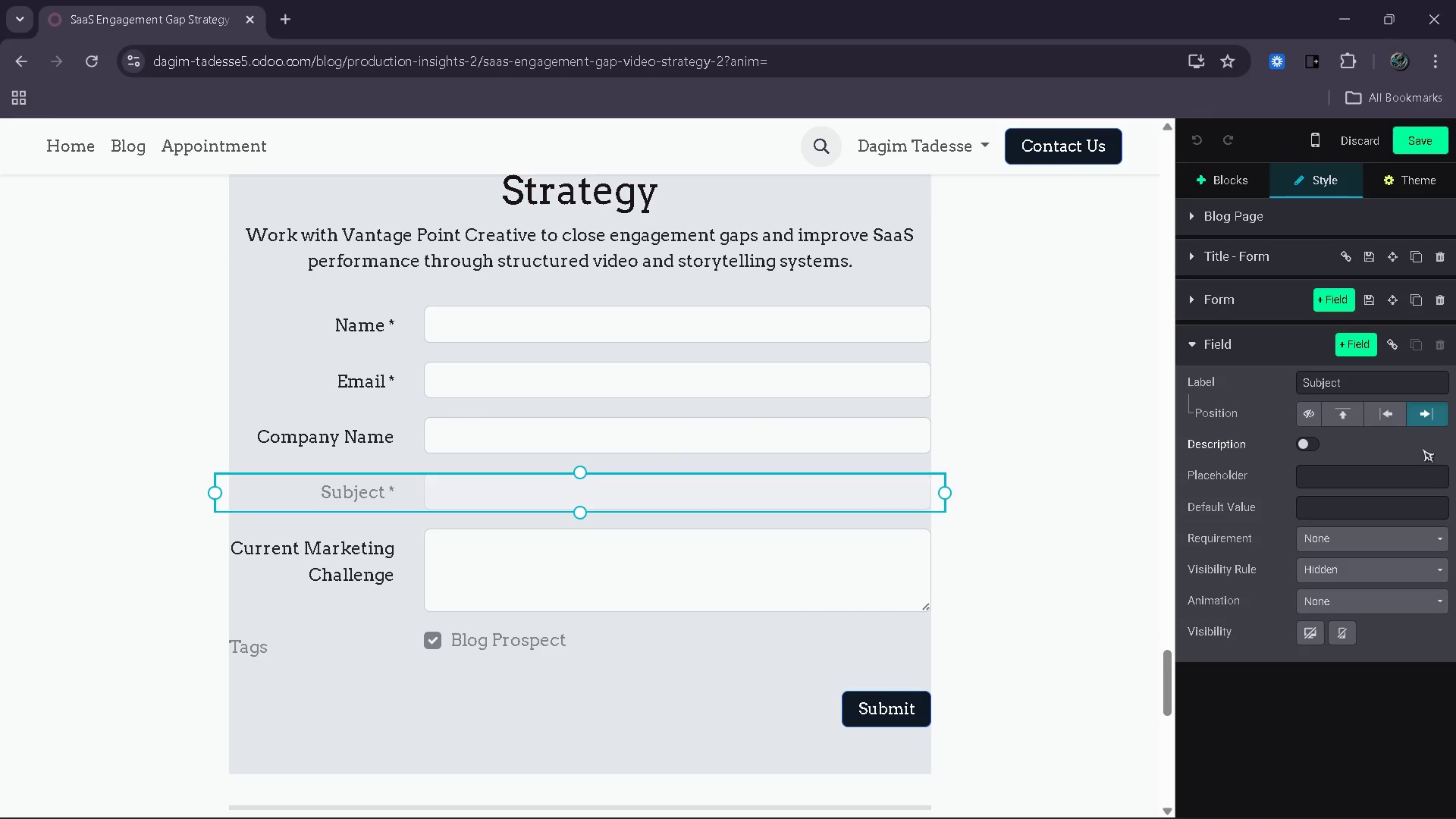 
left_click([1356, 474])
 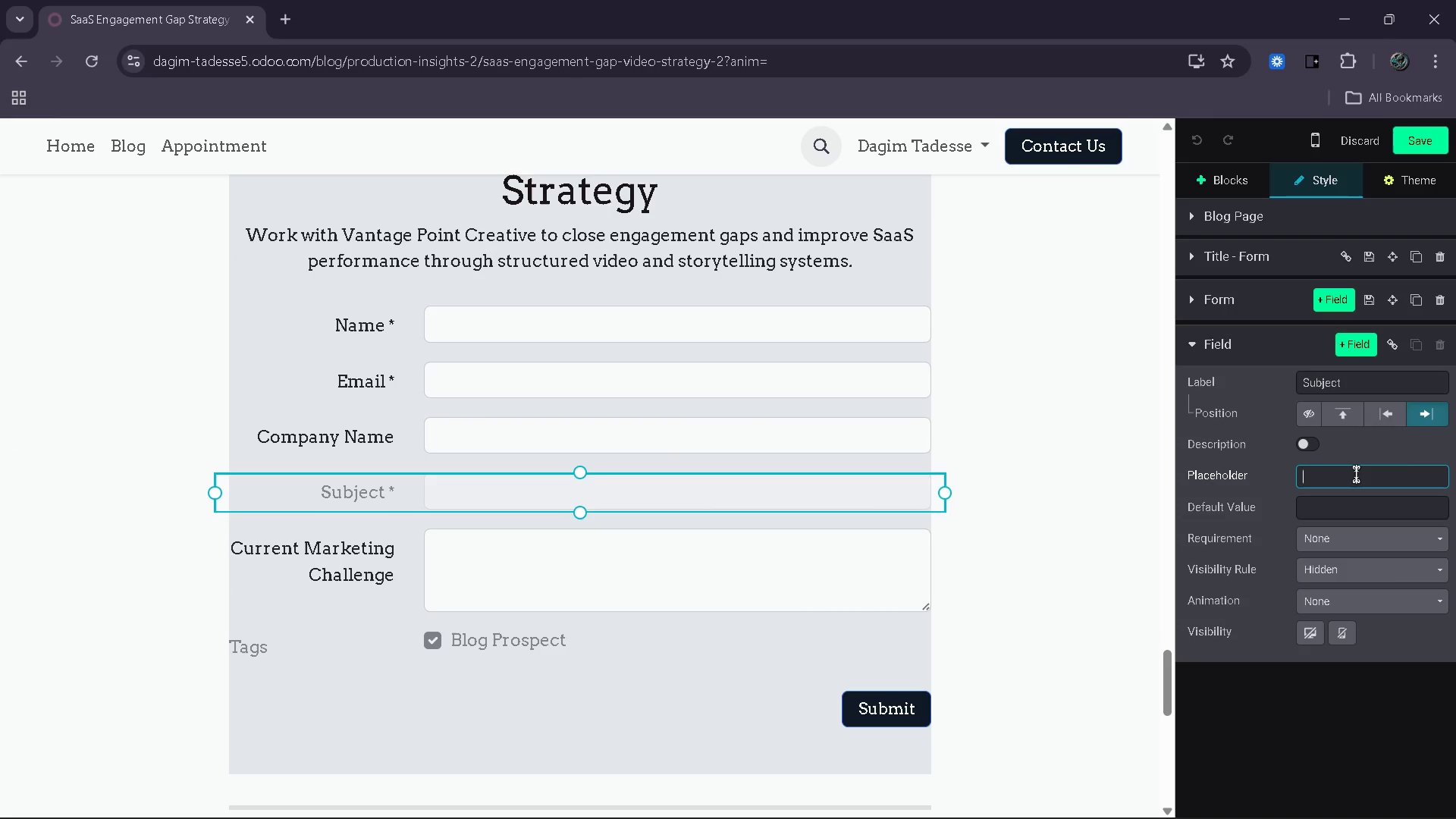 
key(Control+V)
 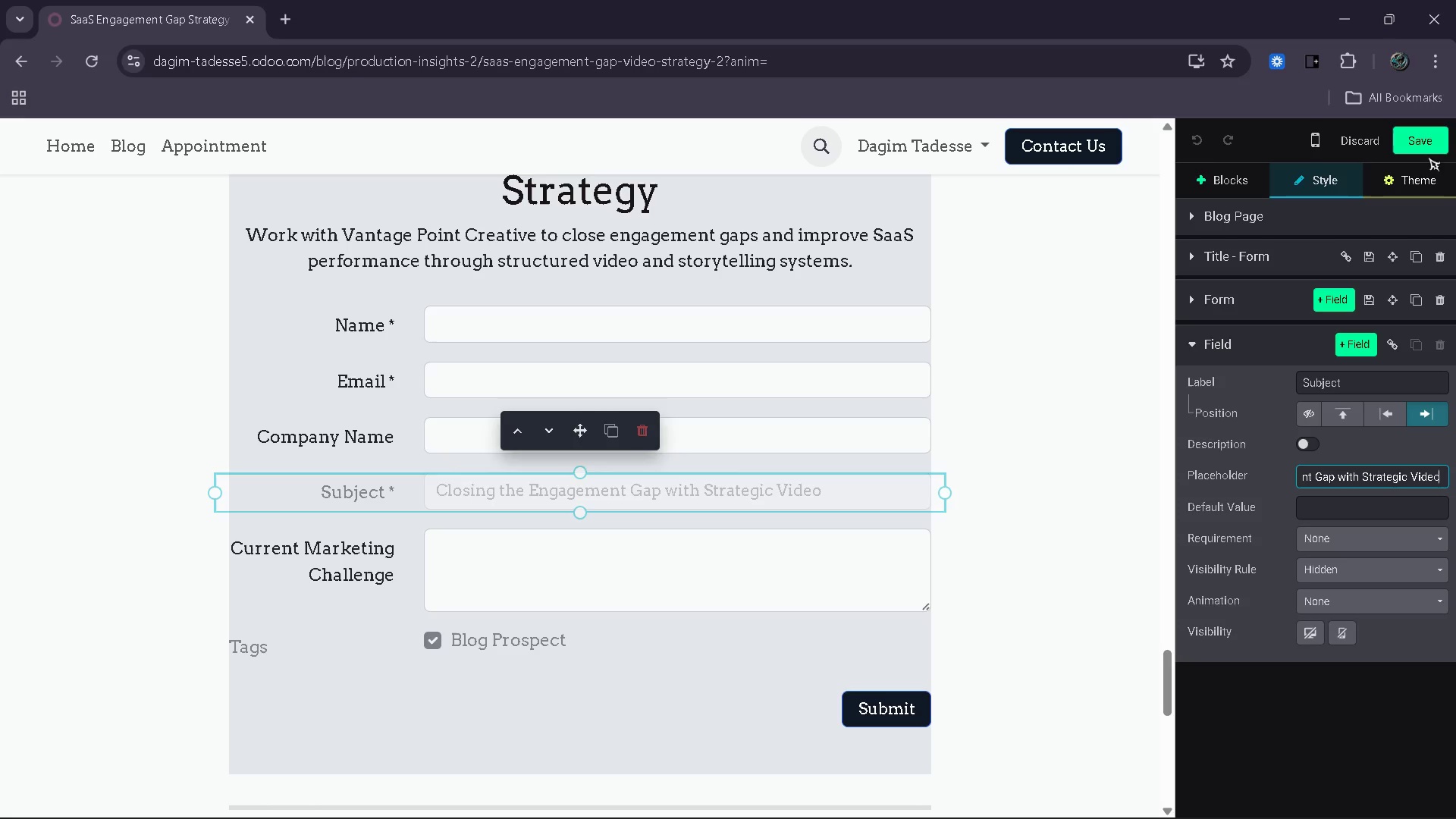 
left_click([1429, 147])
 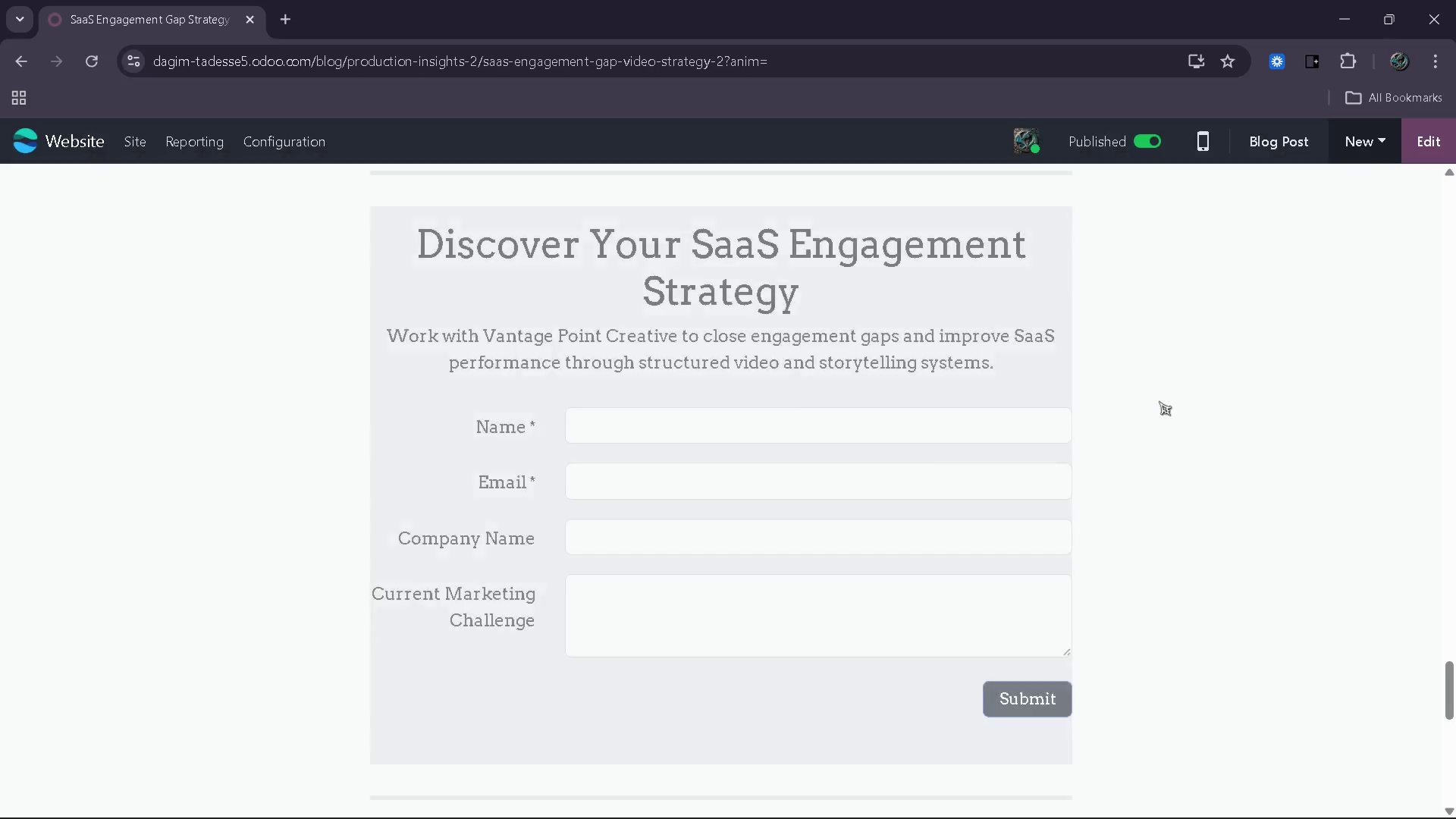 
scroll: coordinate [1060, 556], scroll_direction: down, amount: 1.0
 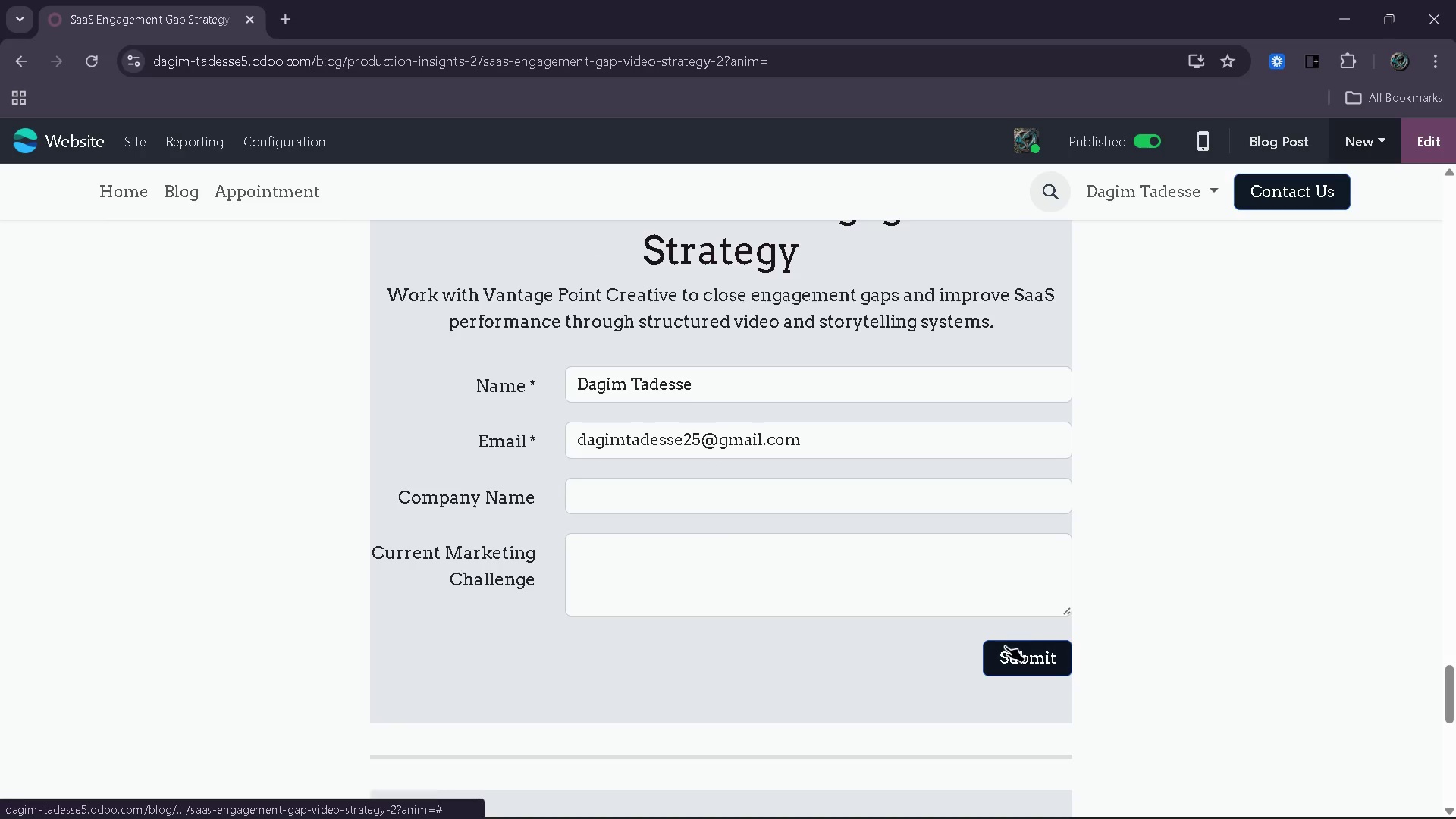 
left_click([1005, 647])
 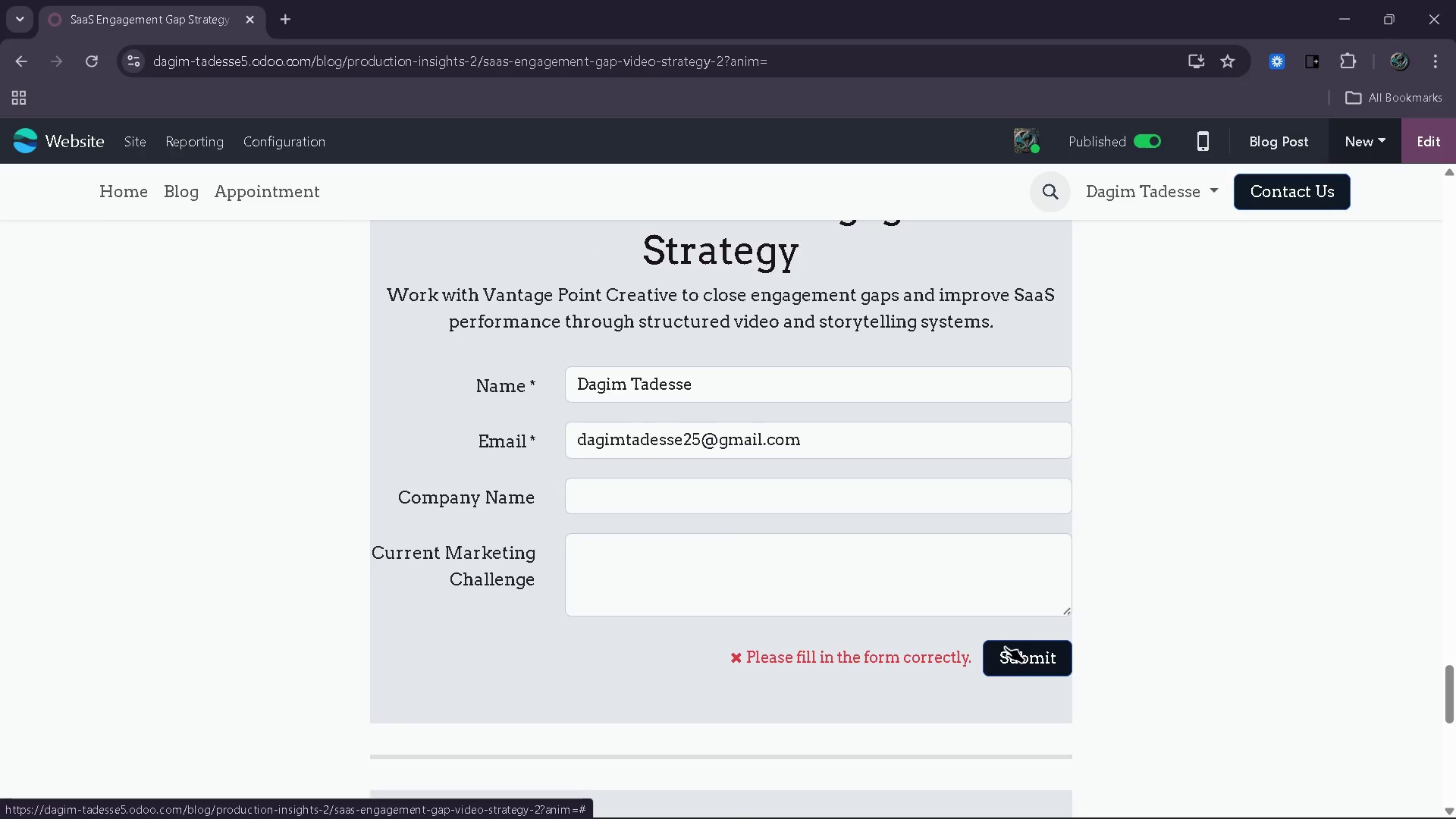 
scroll: coordinate [1005, 647], scroll_direction: up, amount: 1.0
 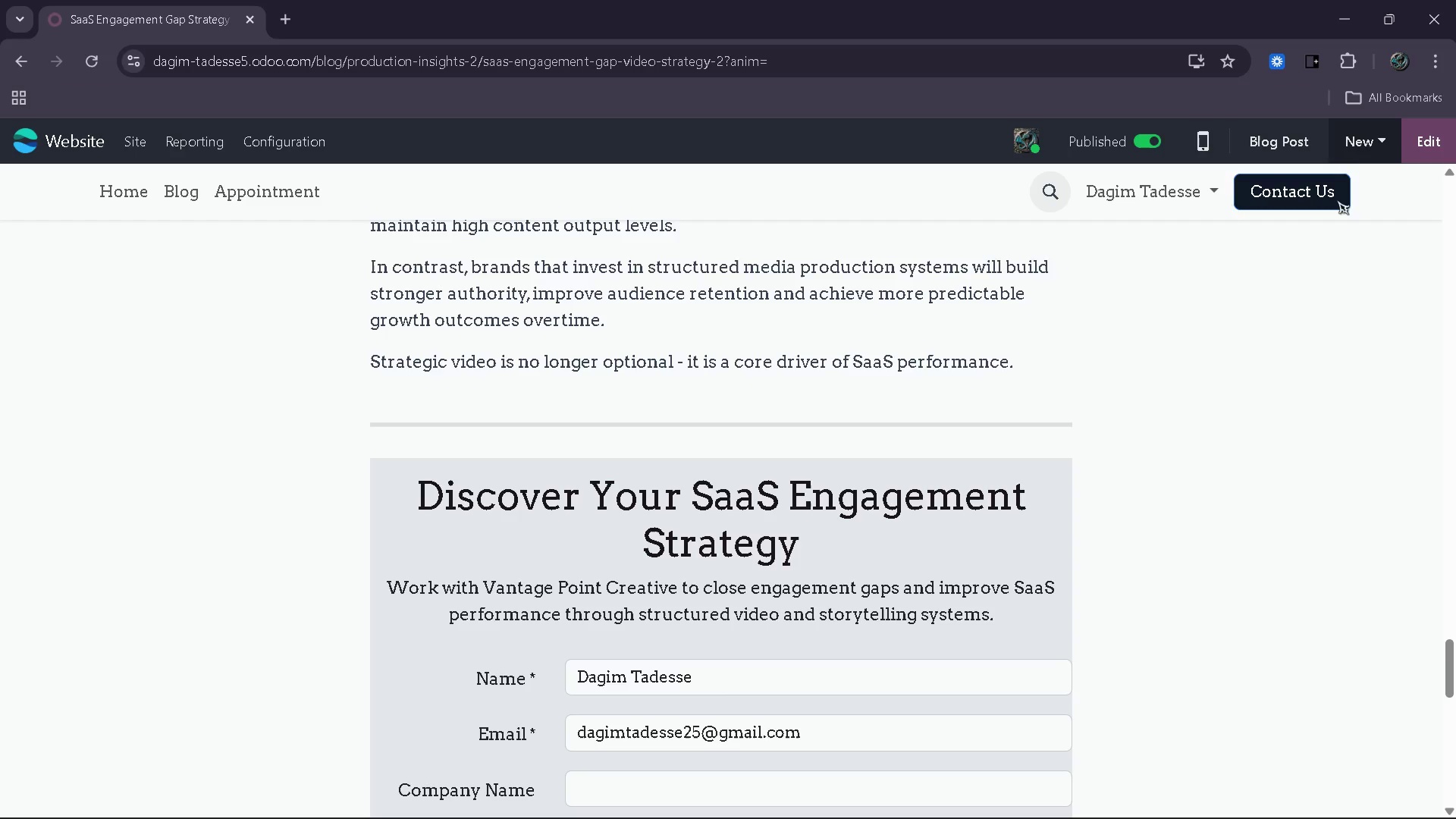 
mouse_move([1410, 159])
 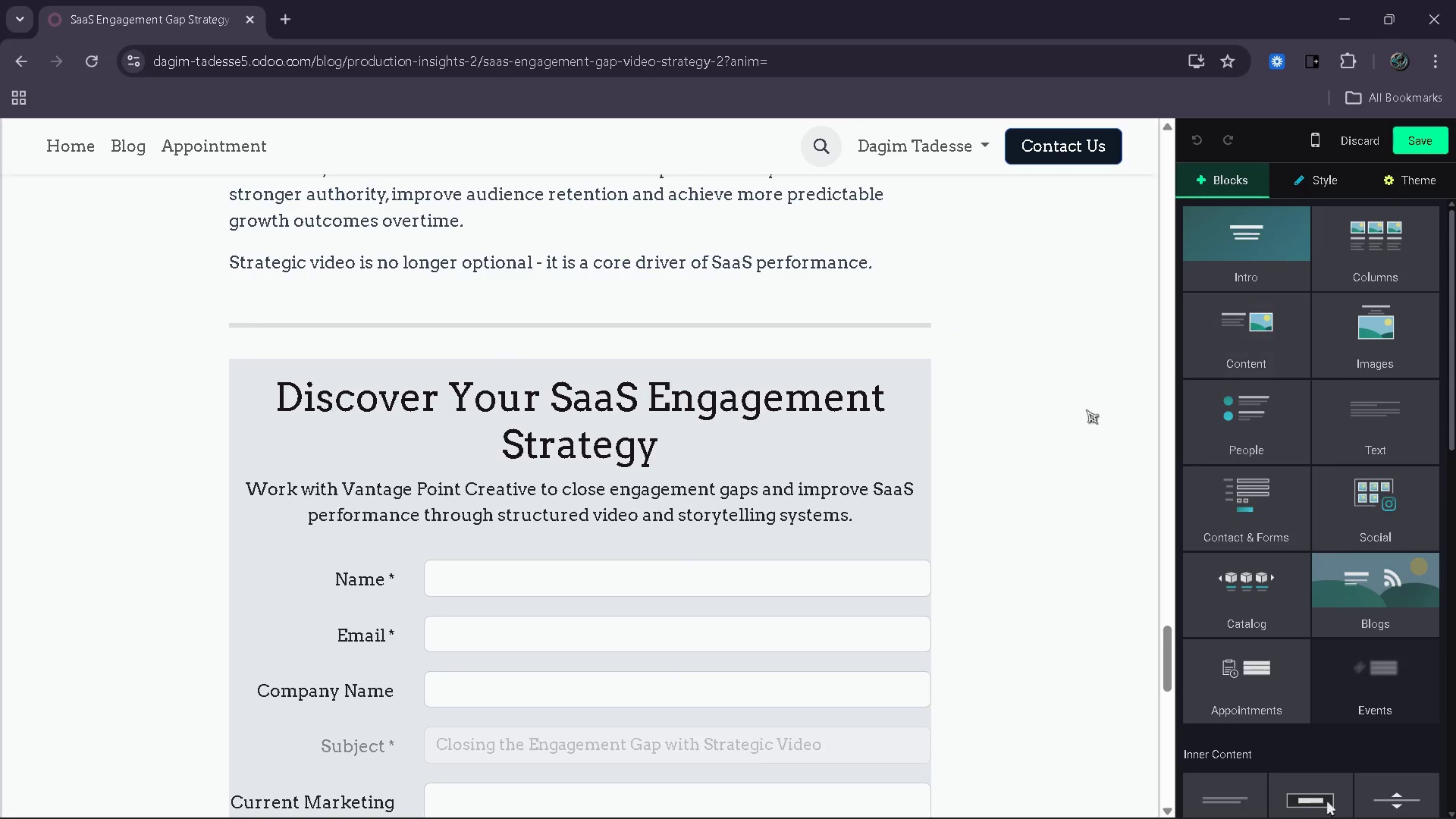 
scroll: coordinate [1086, 410], scroll_direction: down, amount: 5.0
 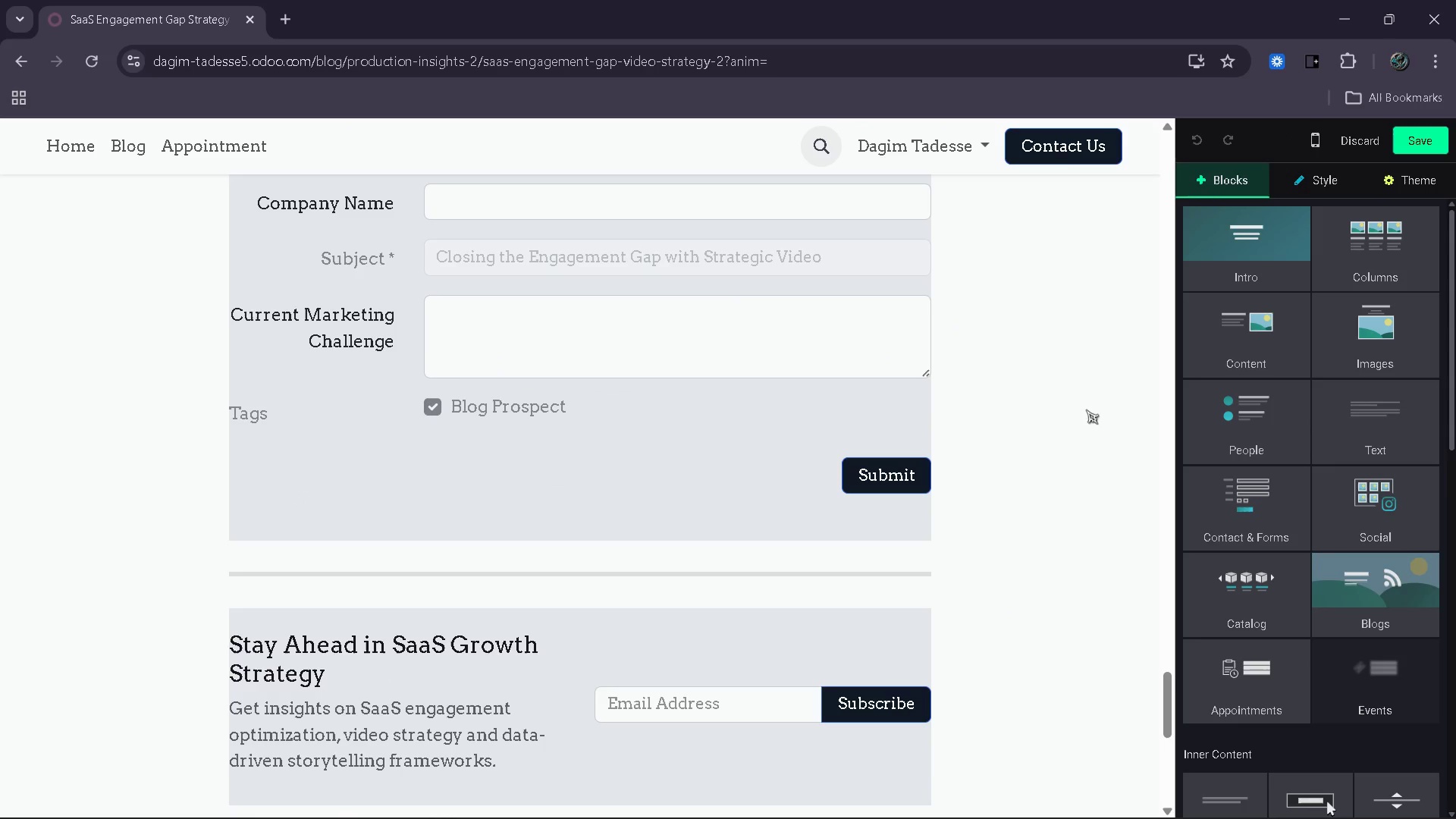 
scroll: coordinate [1032, 417], scroll_direction: up, amount: 2.0
 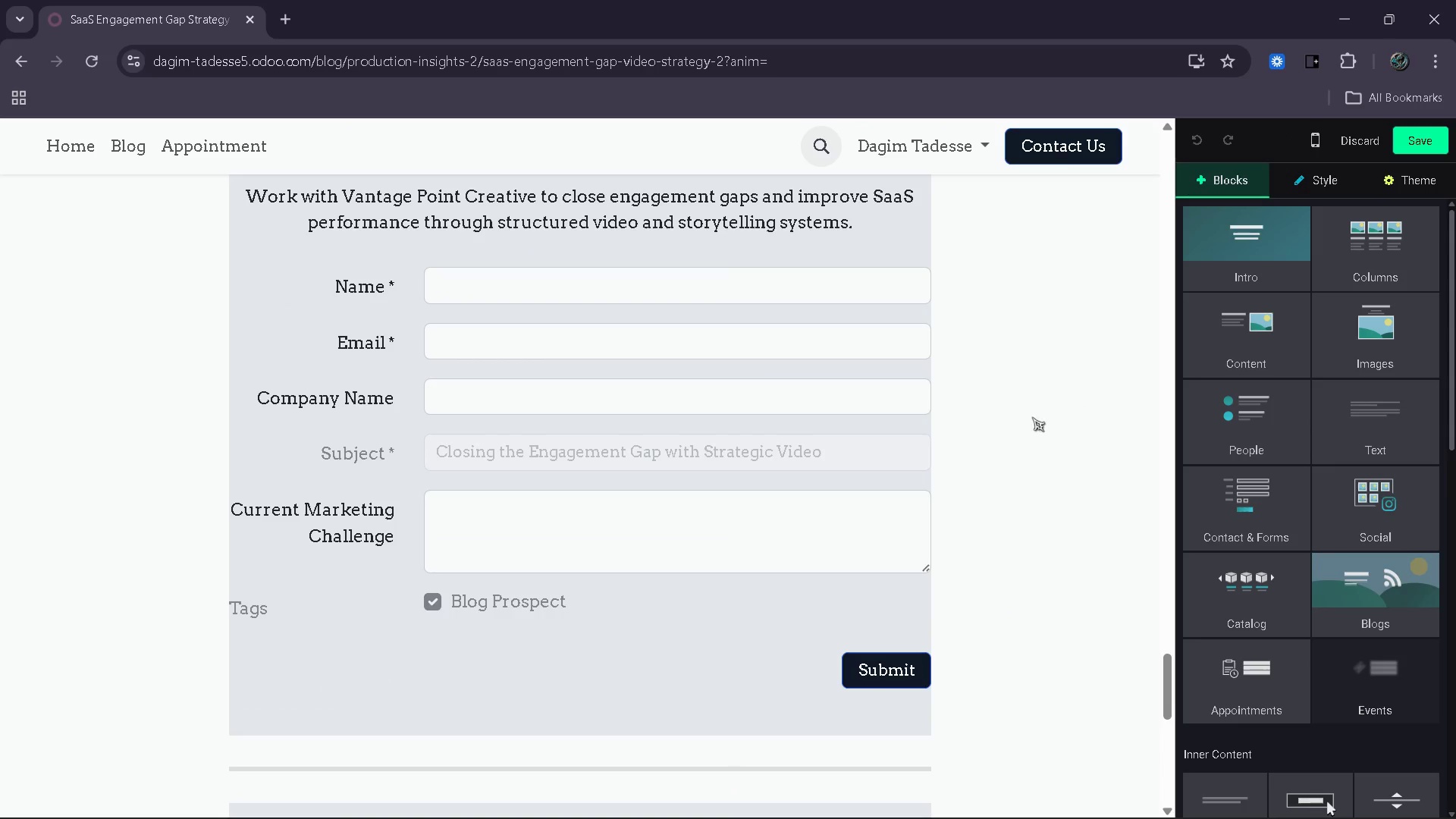 
wait(7.54)
 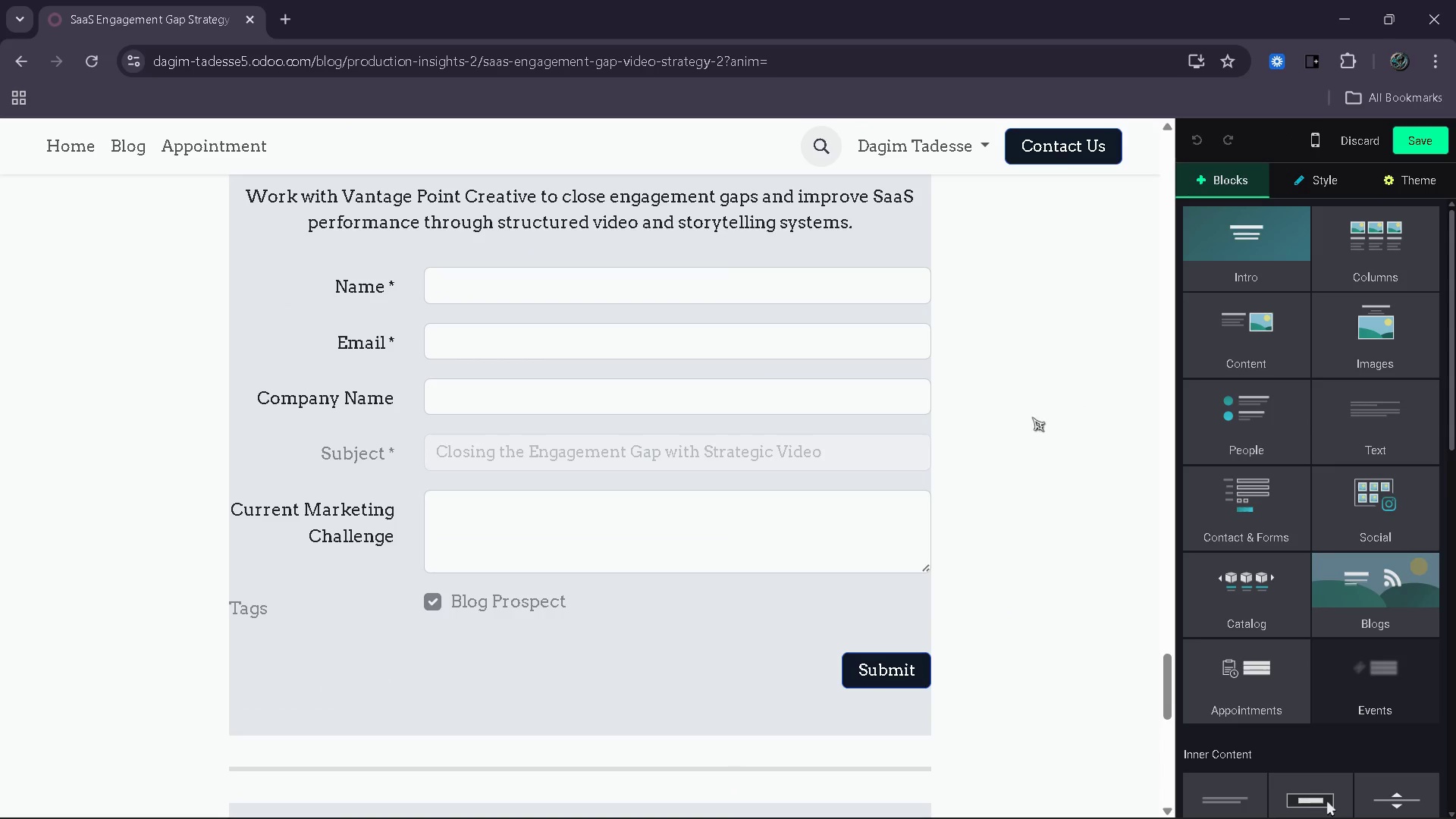 
left_click([669, 290])
 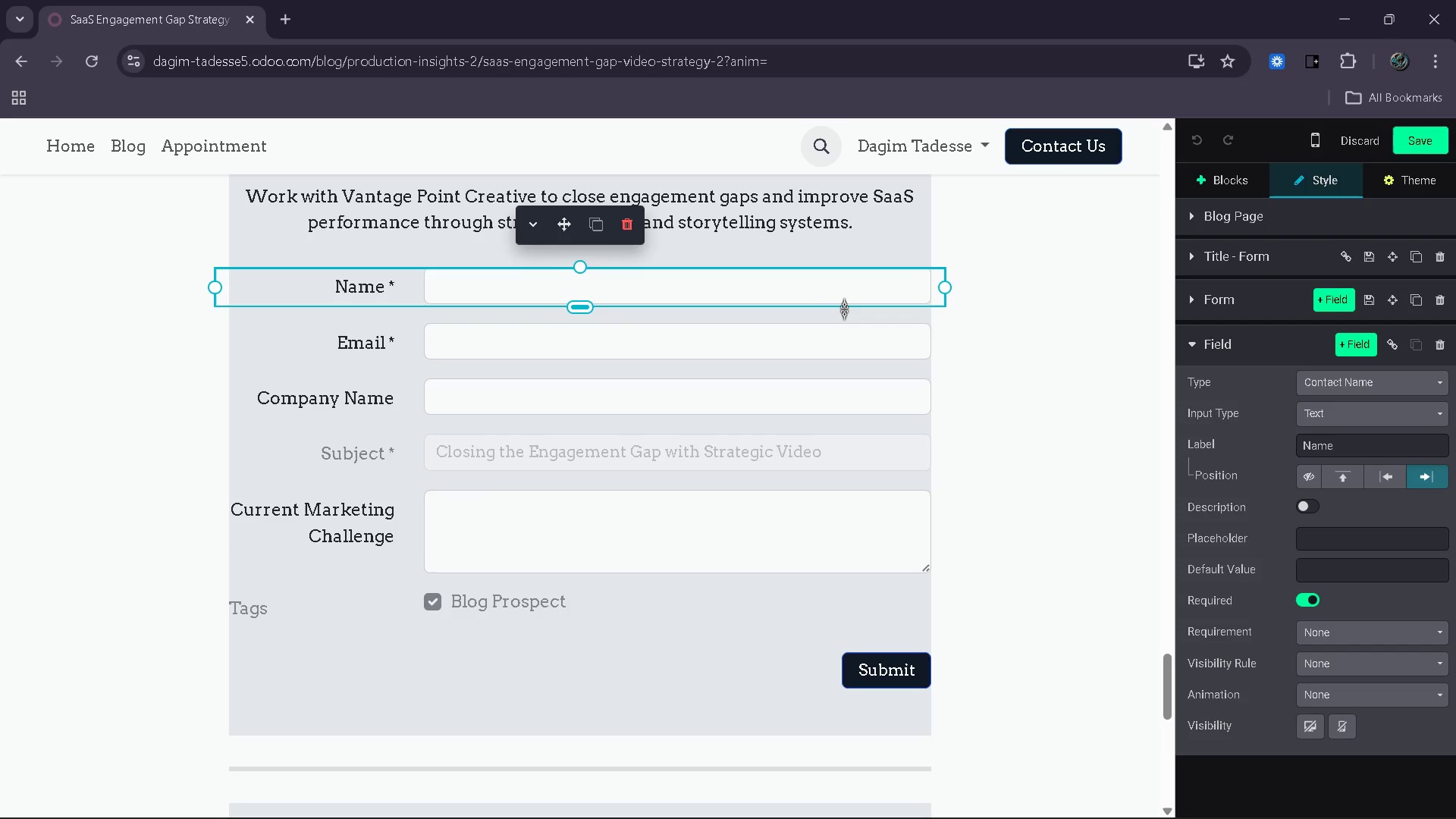 
left_click([841, 349])
 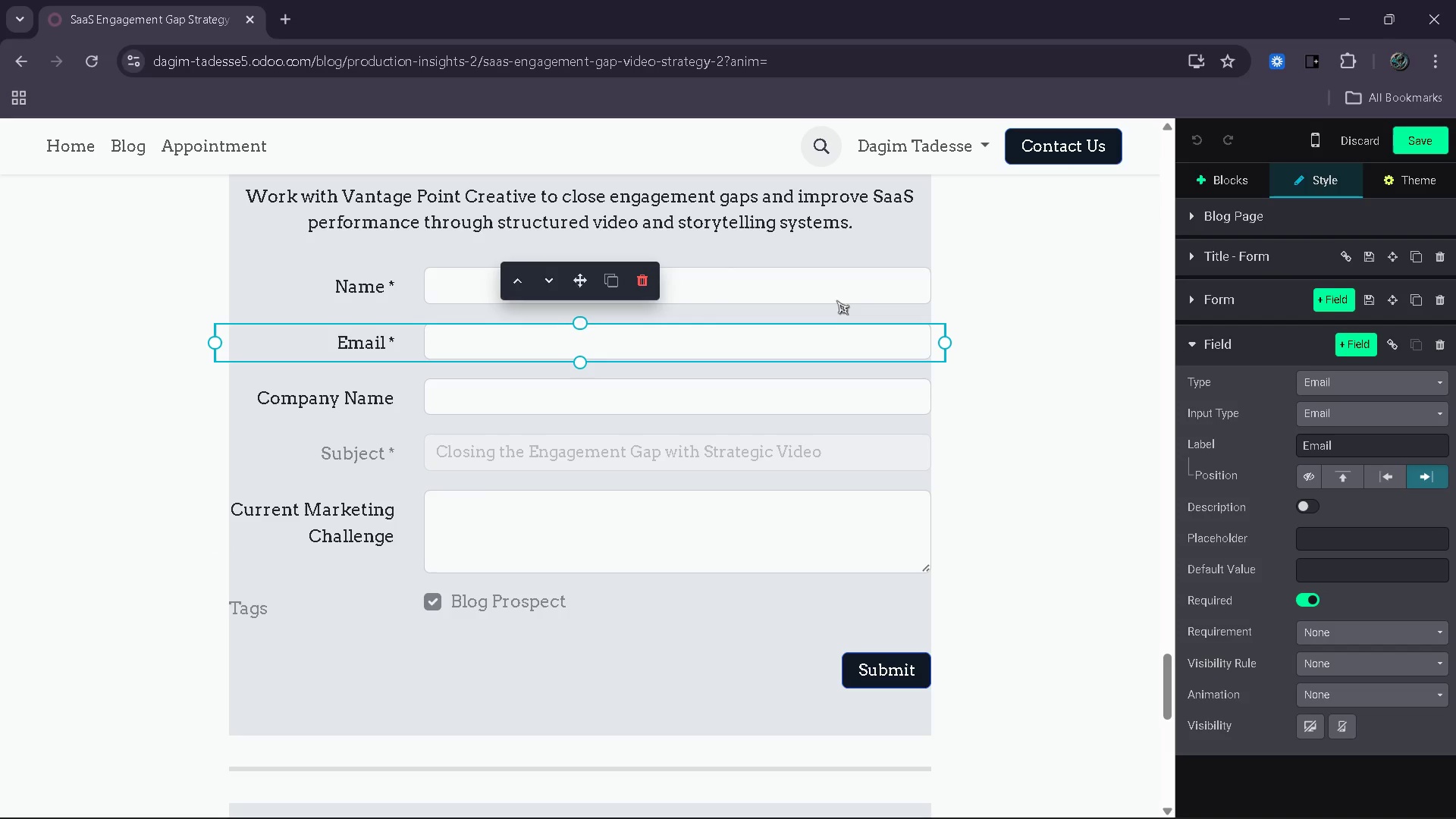 
left_click([836, 293])
 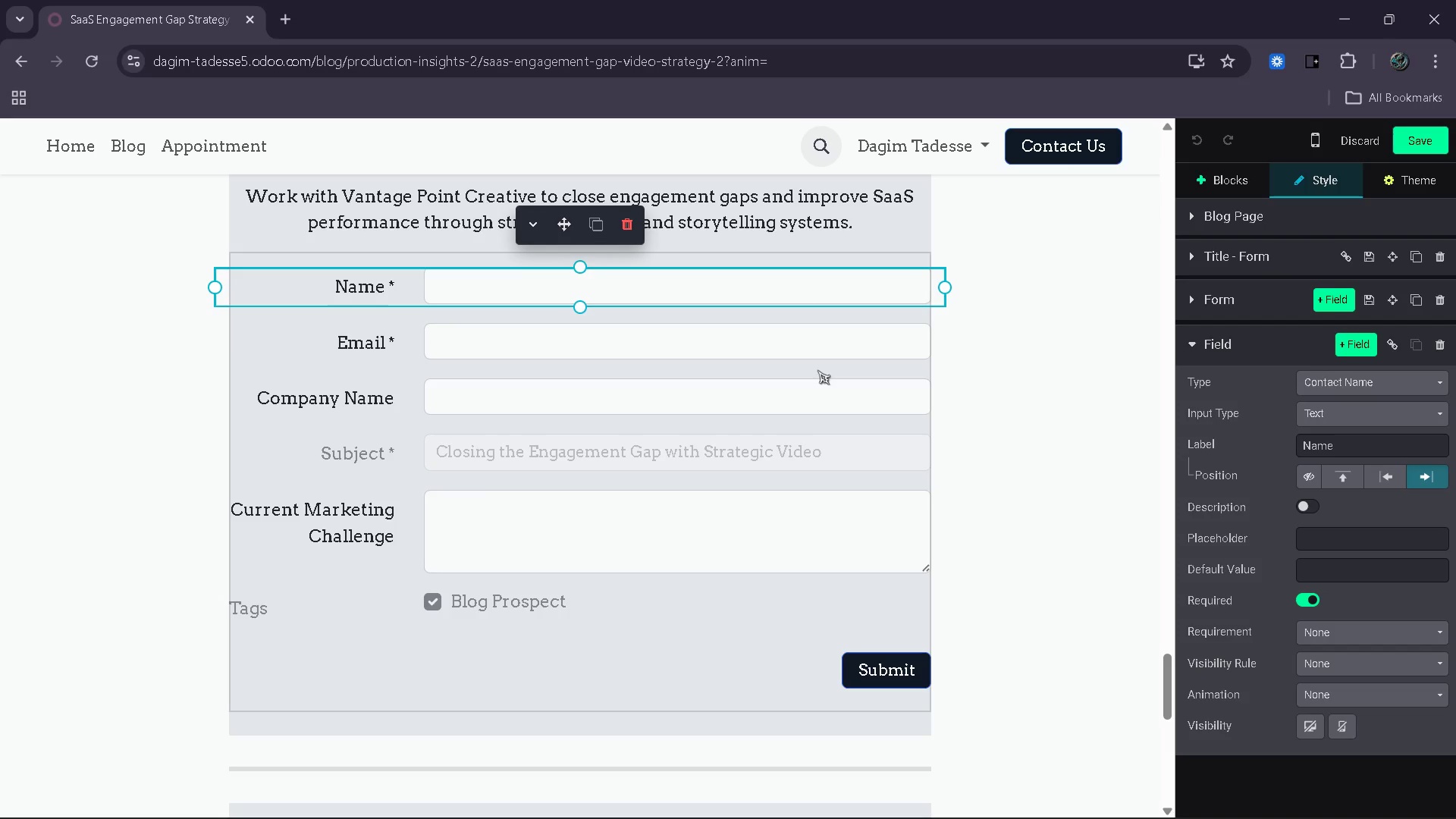 
left_click([817, 370])
 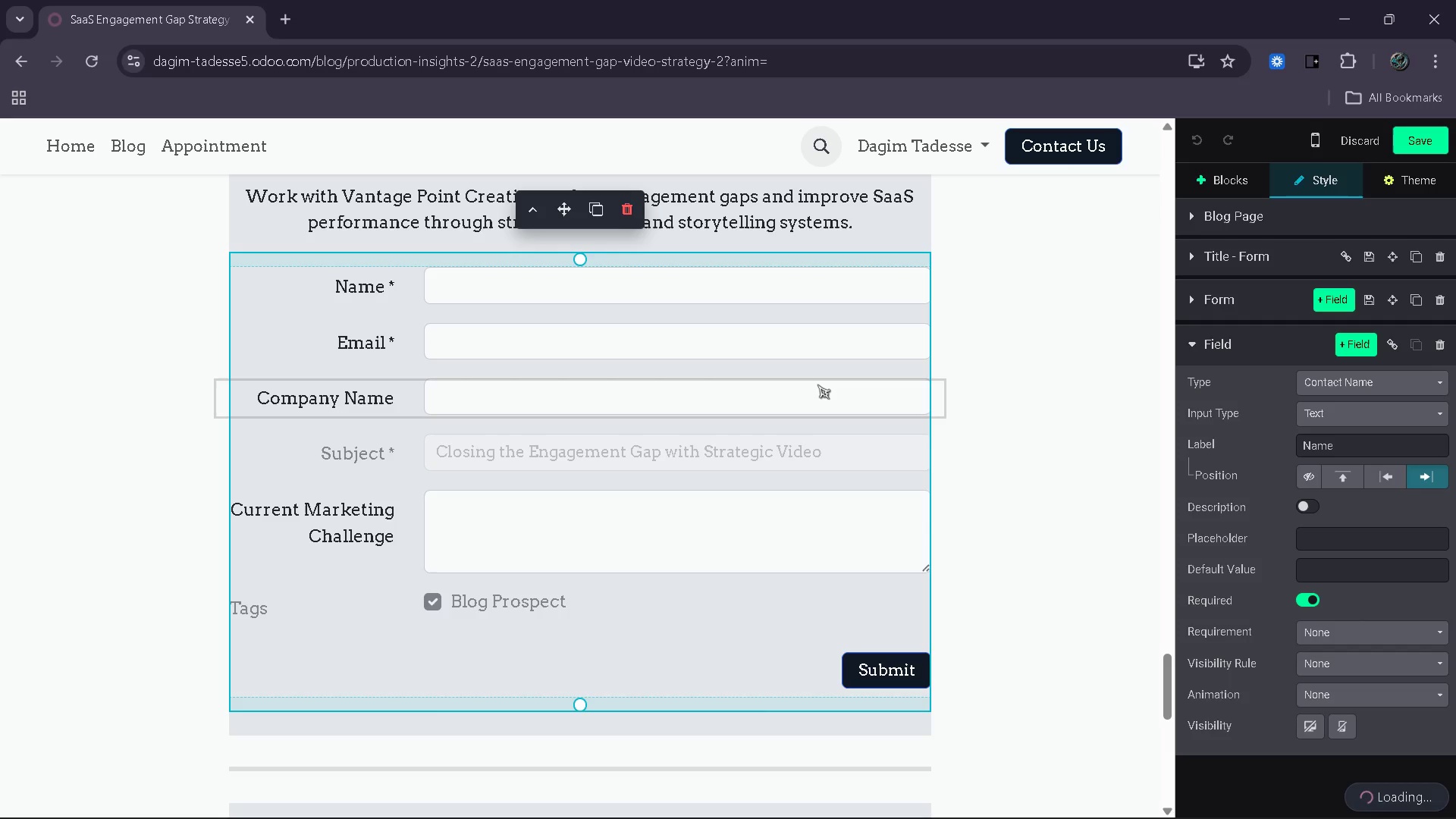 
left_click([817, 384])
 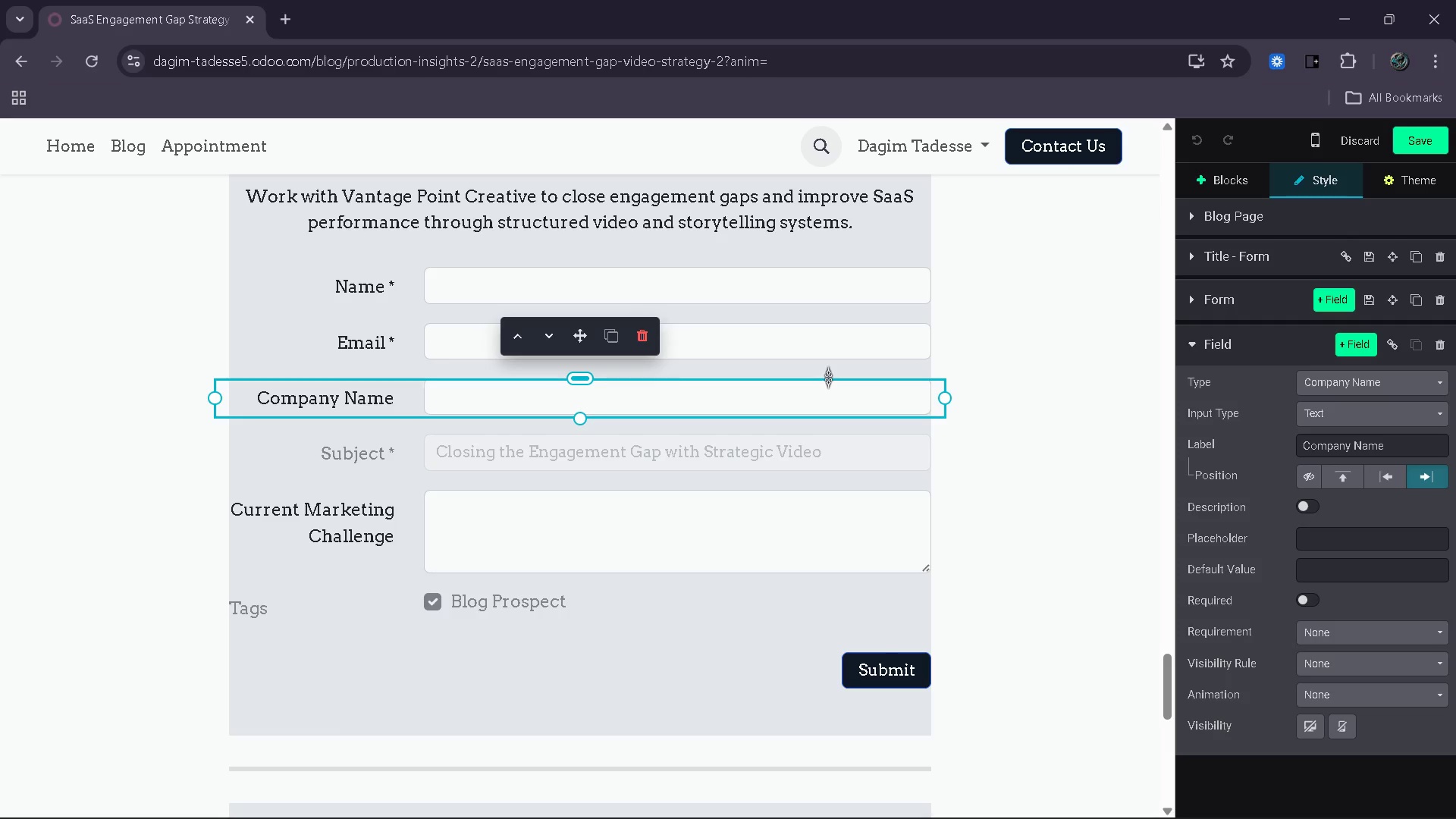 
wait(30.83)
 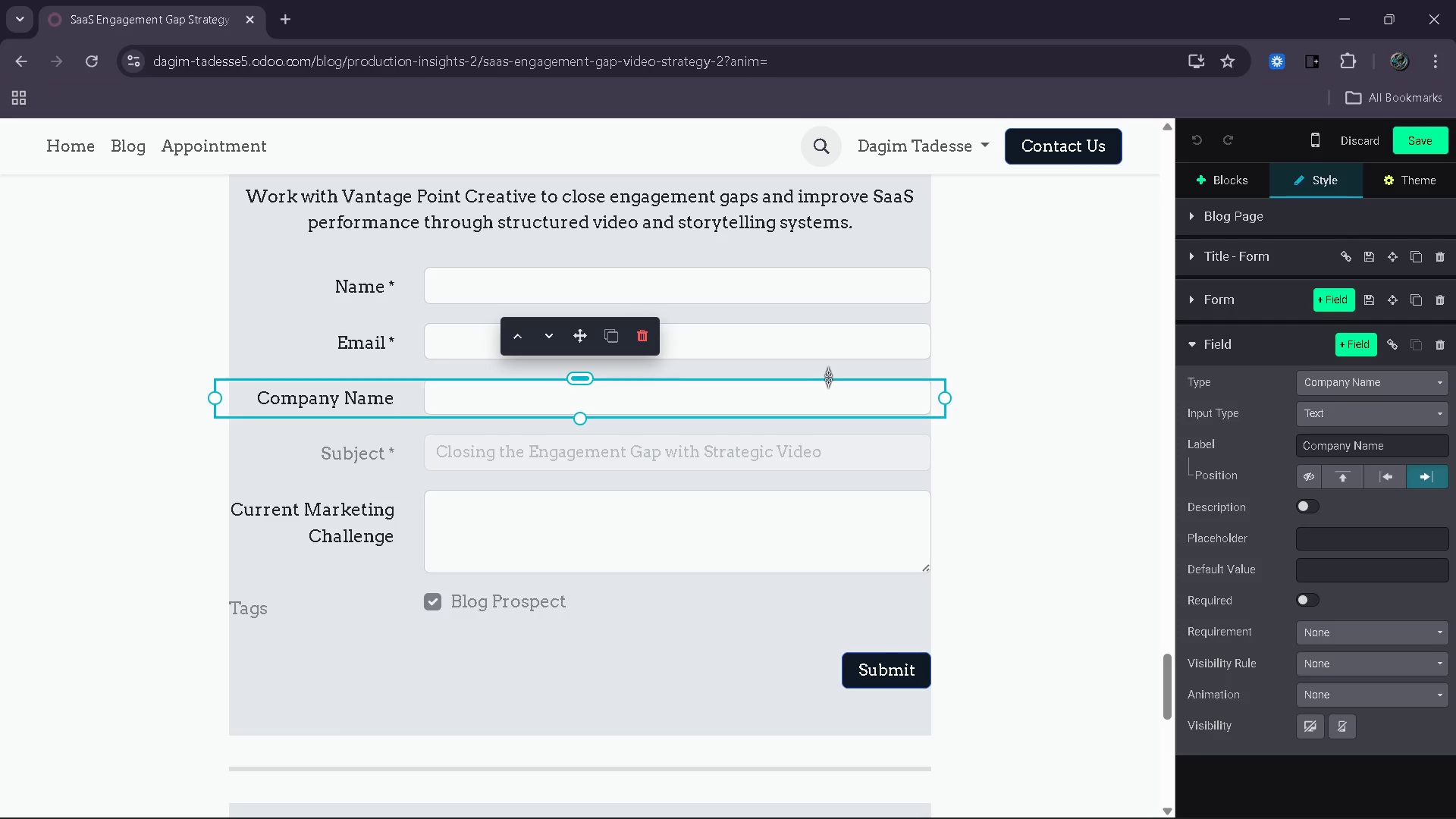 
left_click([1003, 701])
 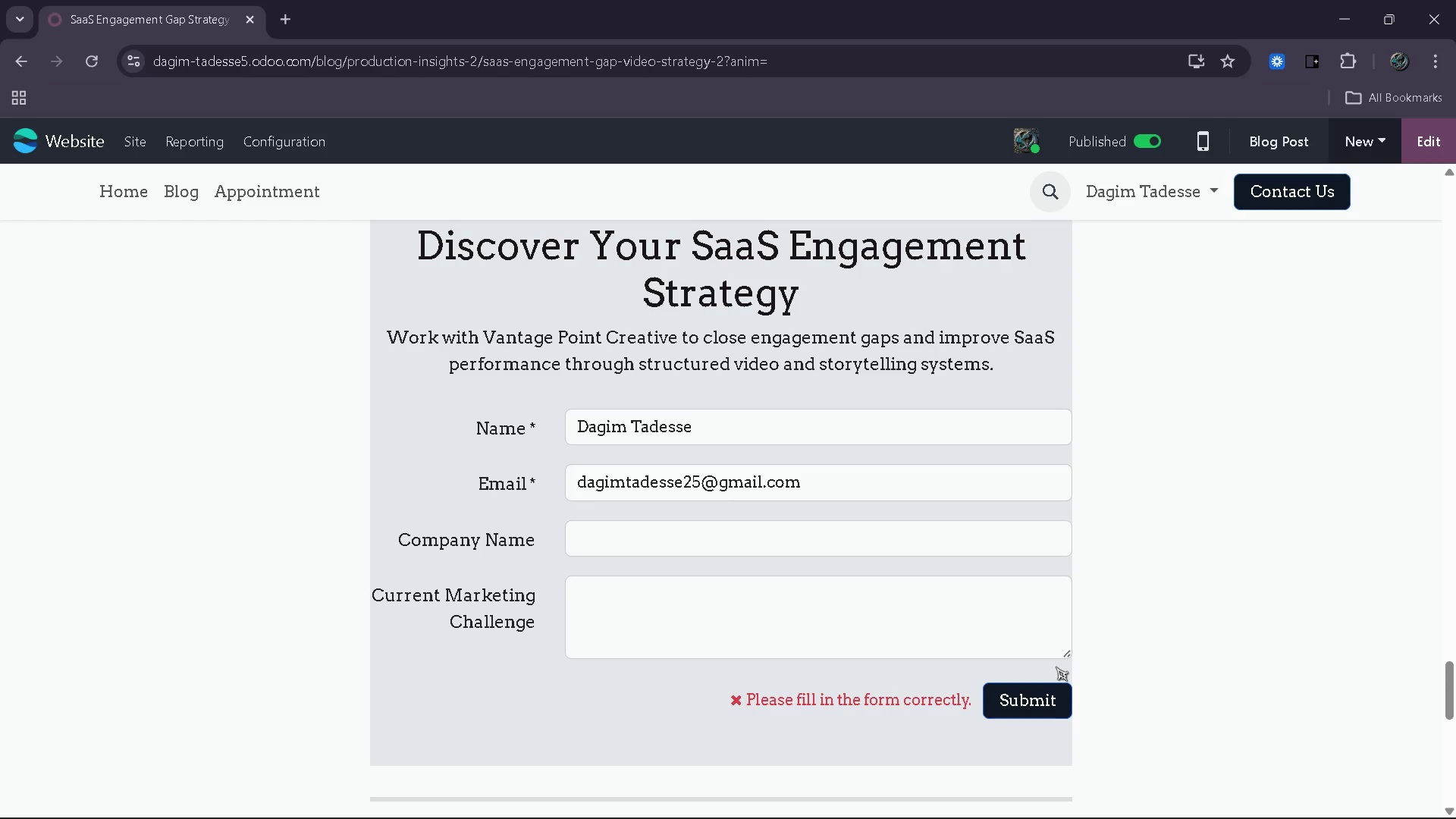 
wait(46.64)
 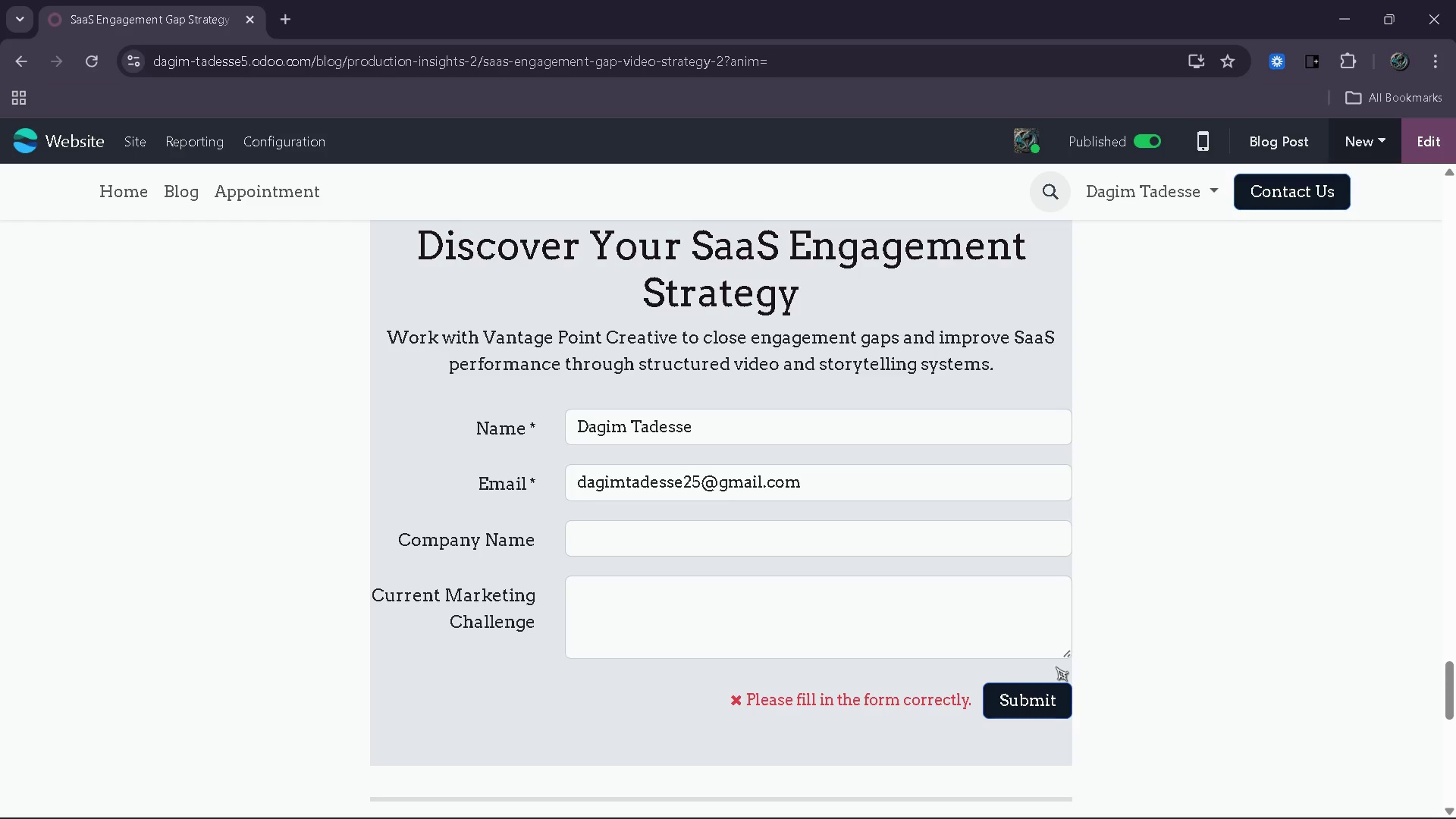 
left_click([58, 147])
 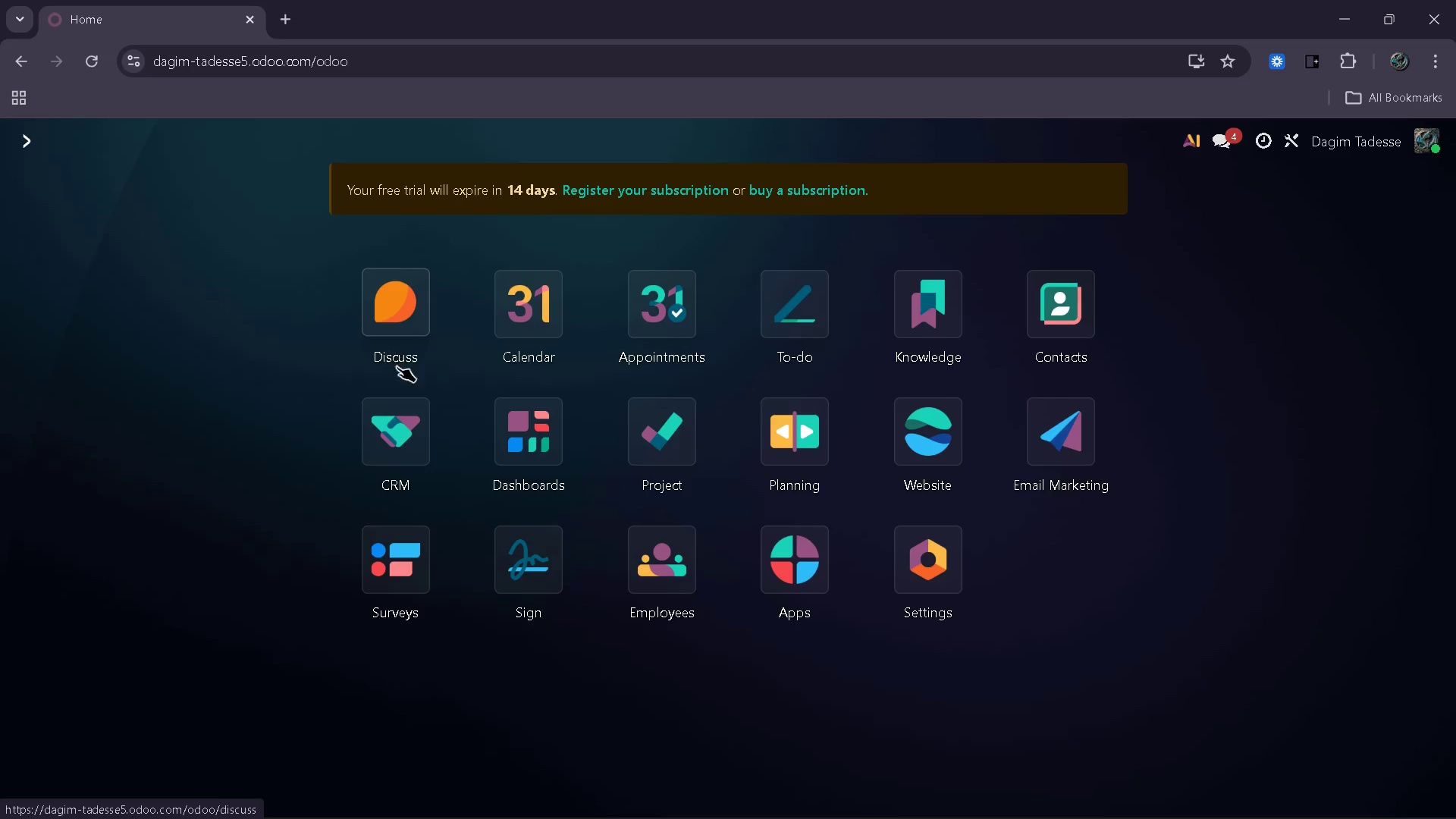 
left_click([427, 436])
 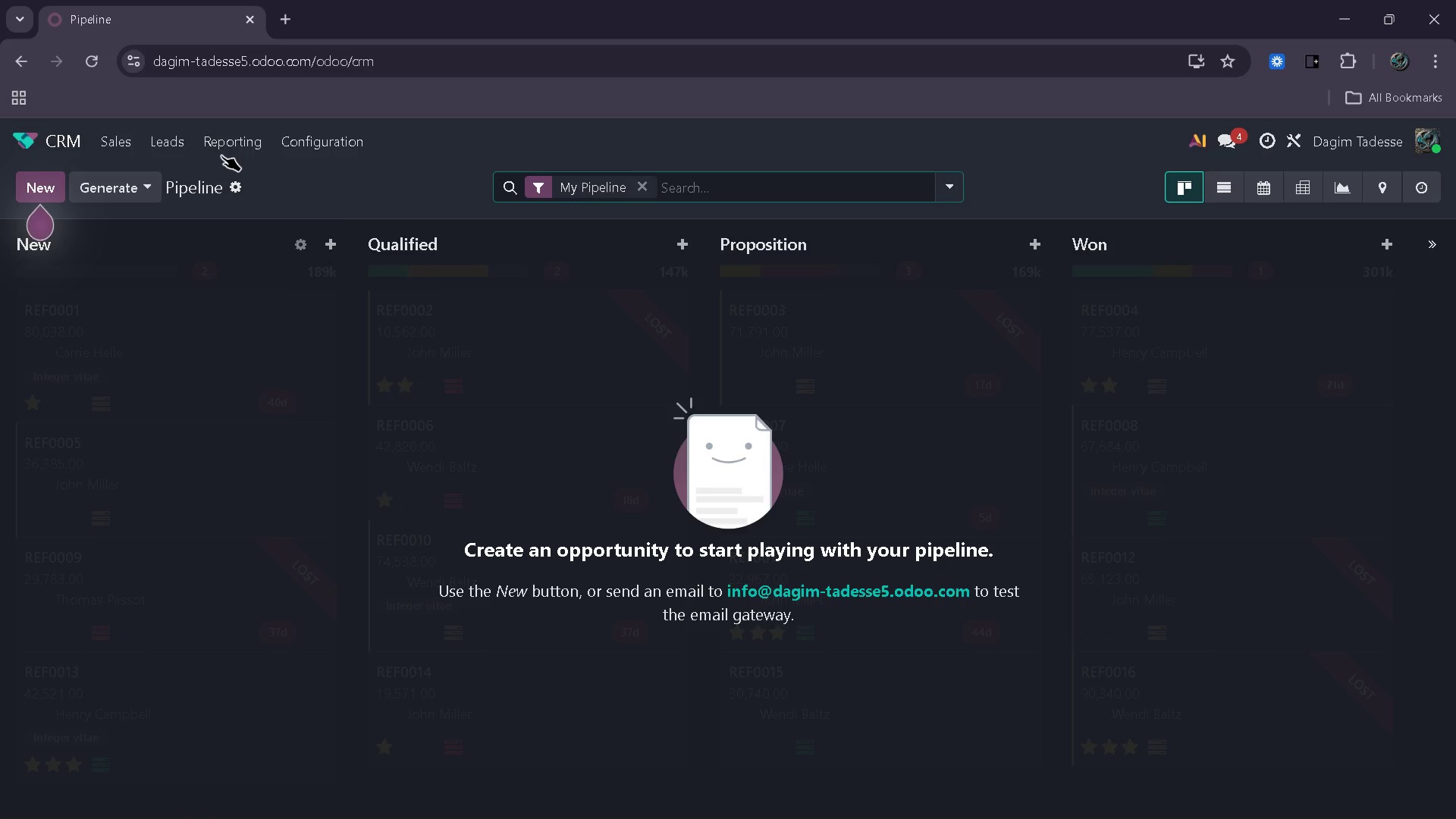 
left_click([171, 148])
 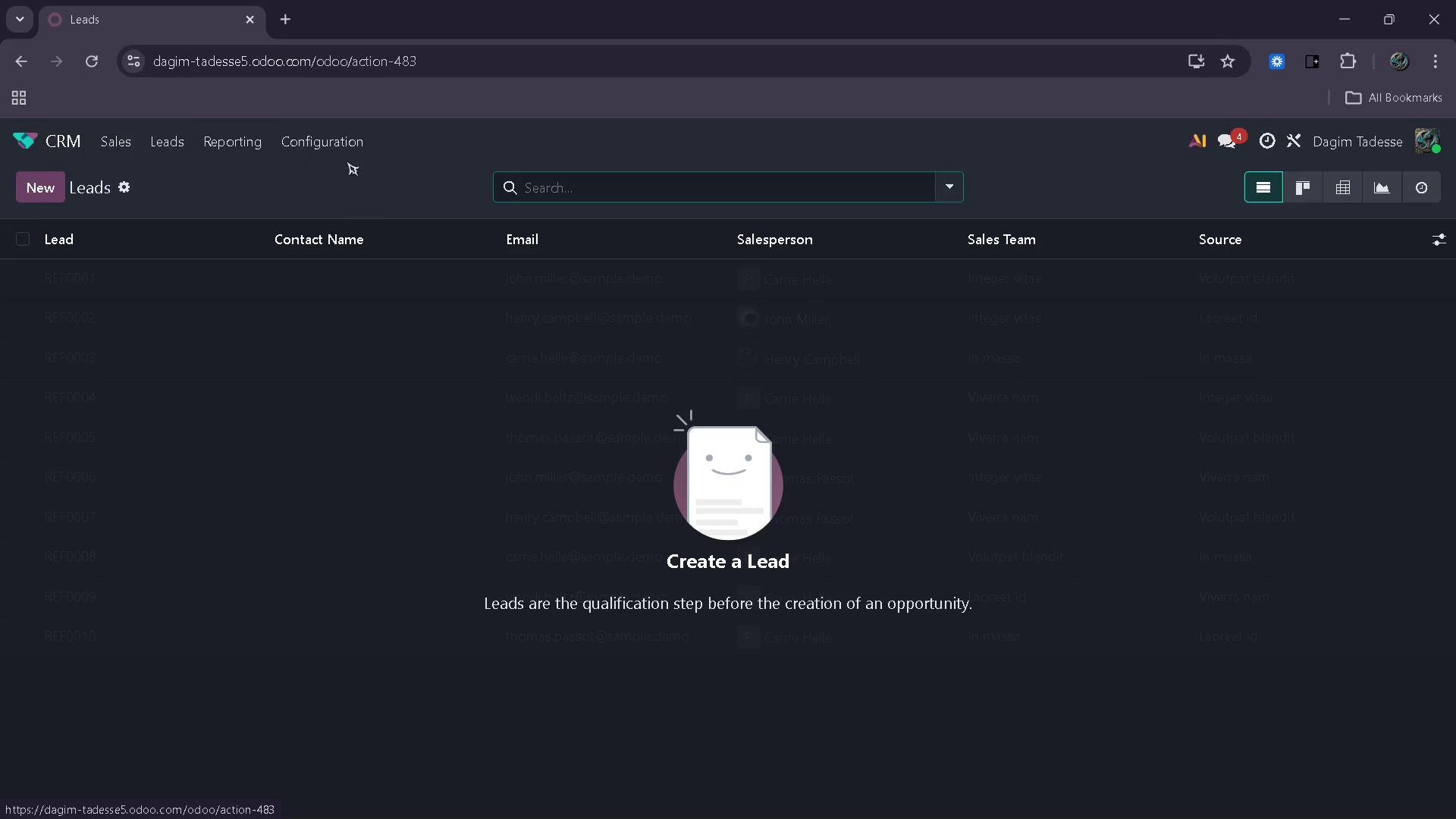 
left_click([333, 149])
 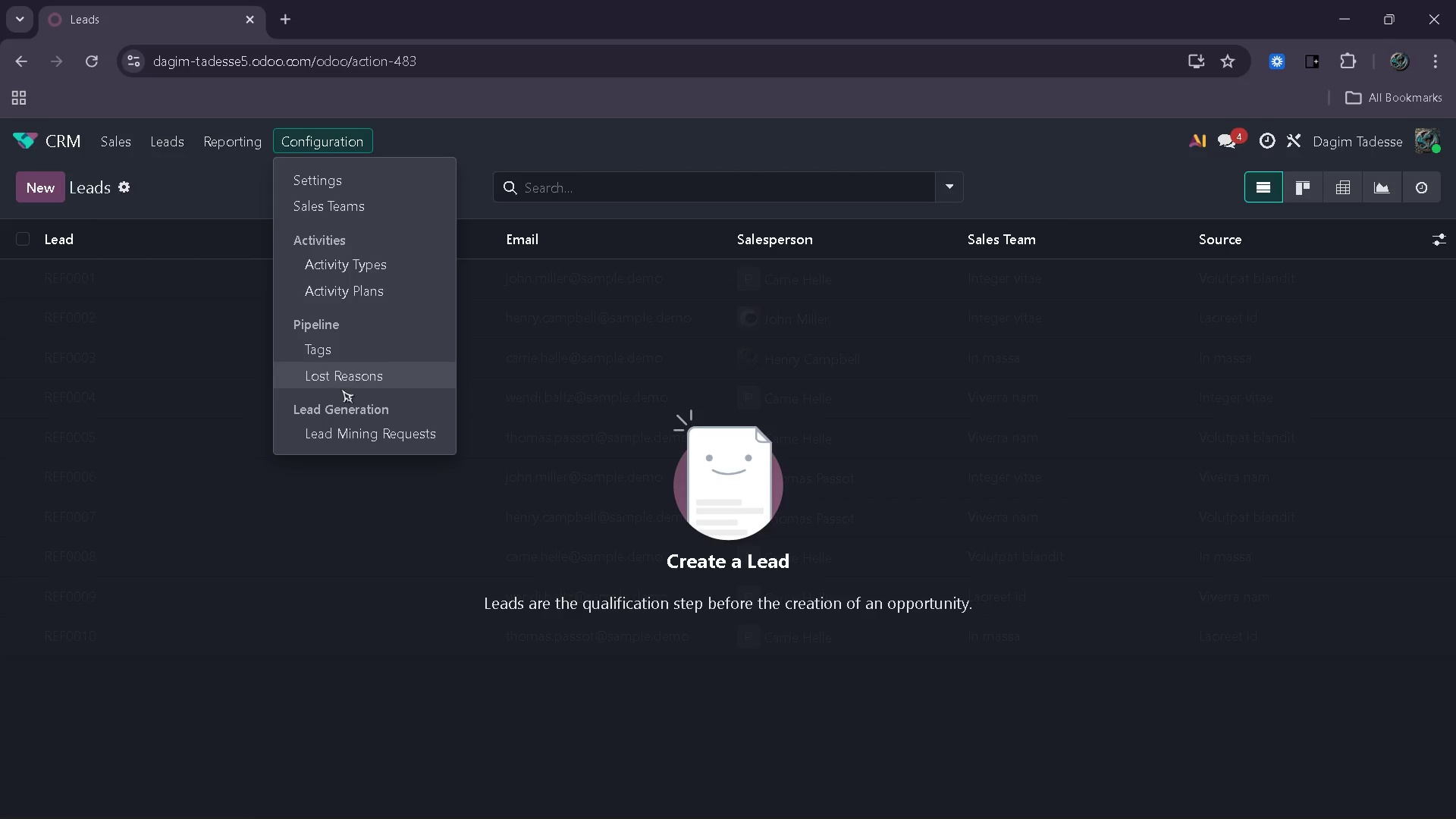 
left_click([363, 337])
 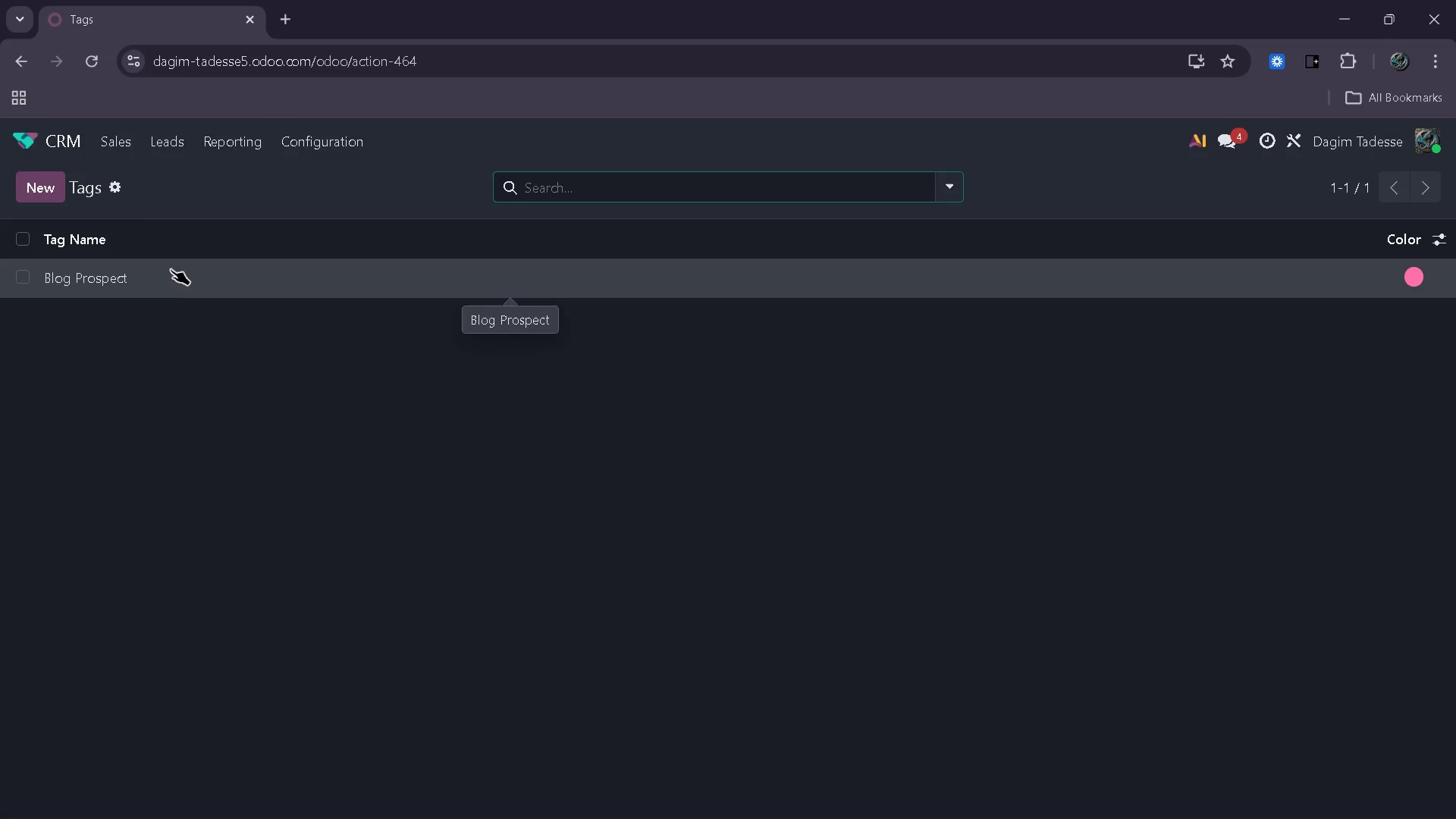 
left_click([249, 150])
 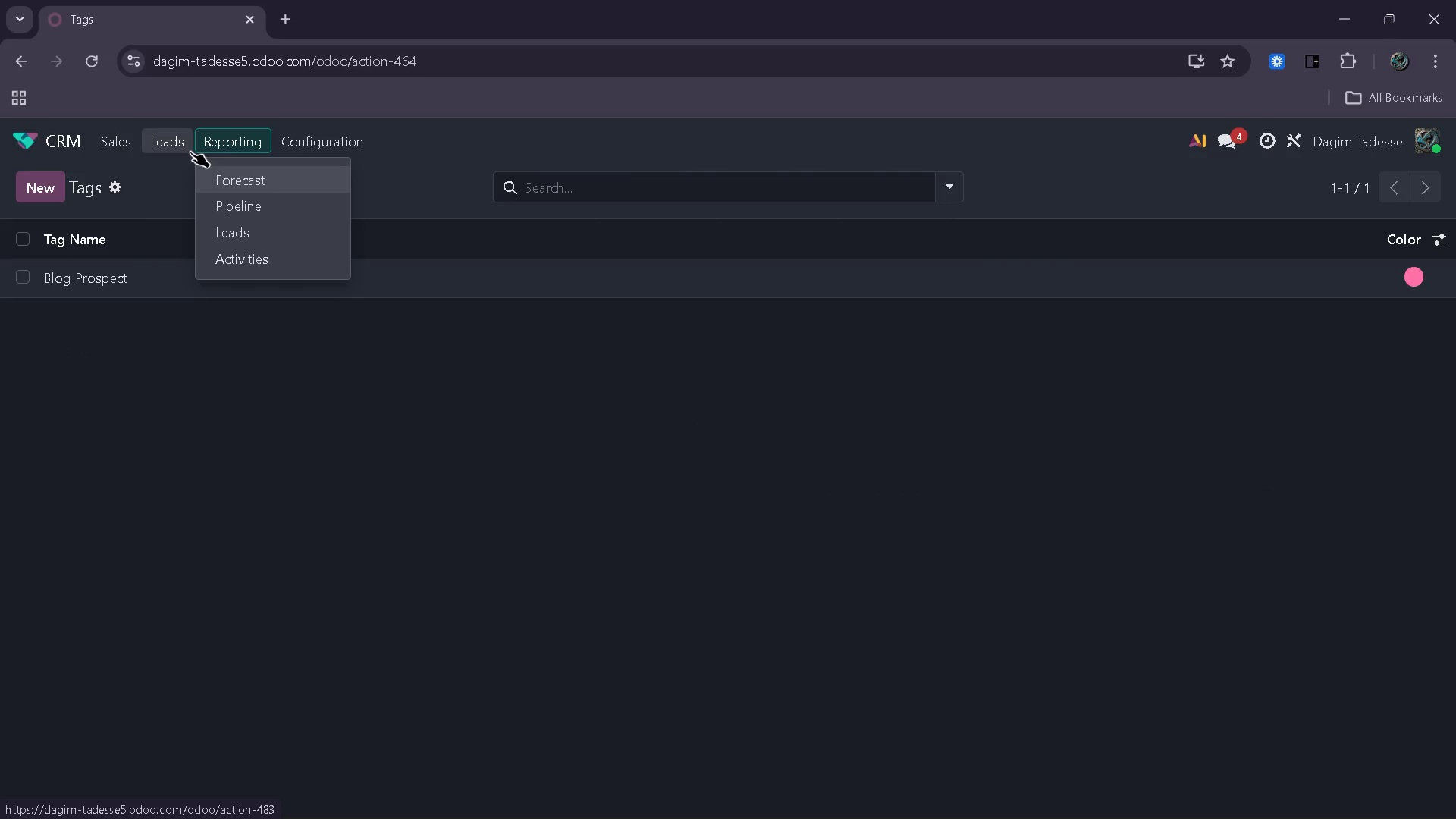 
left_click([186, 150])
 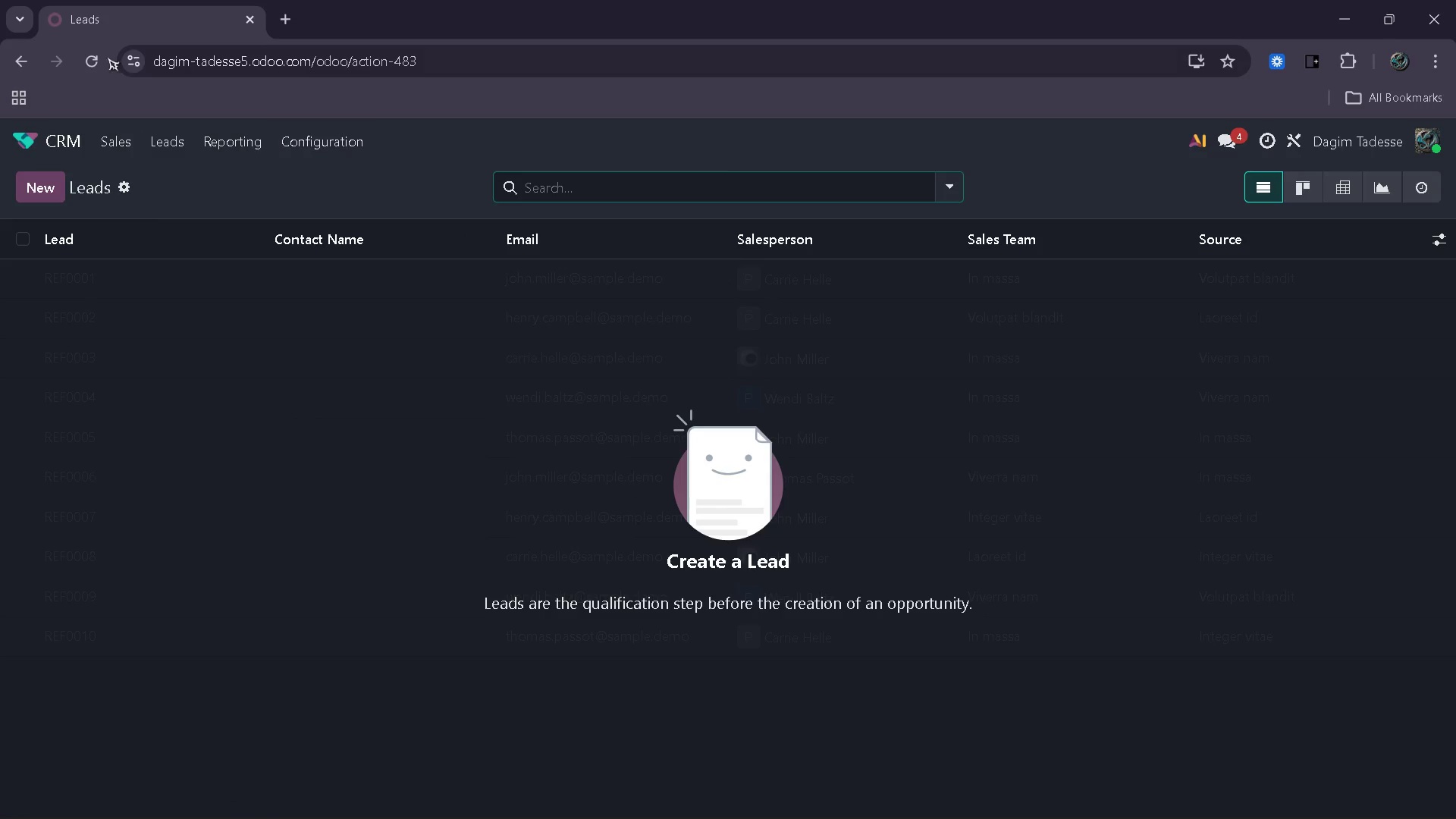 
left_click([39, 147])
 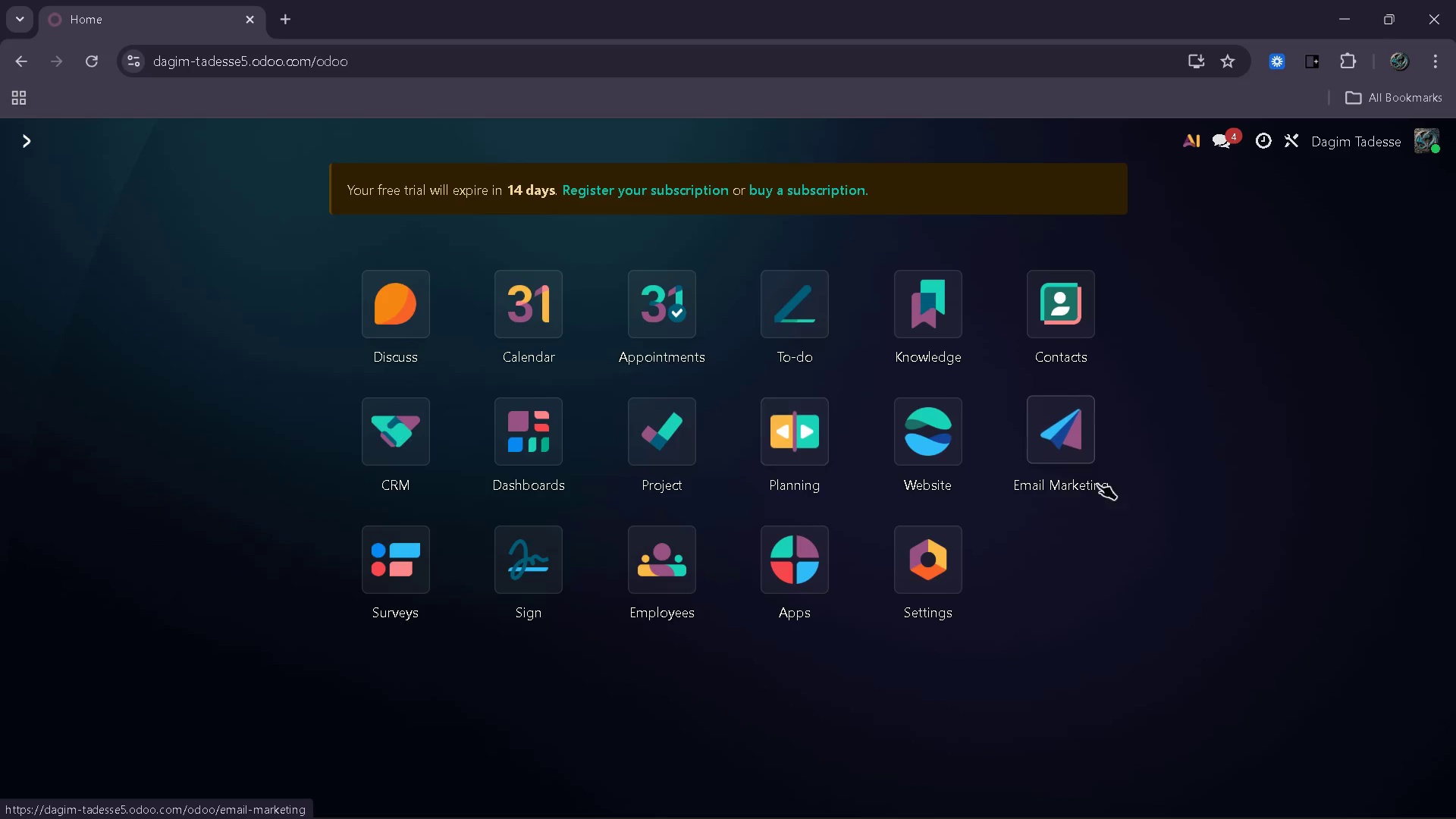 
left_click([917, 433])
 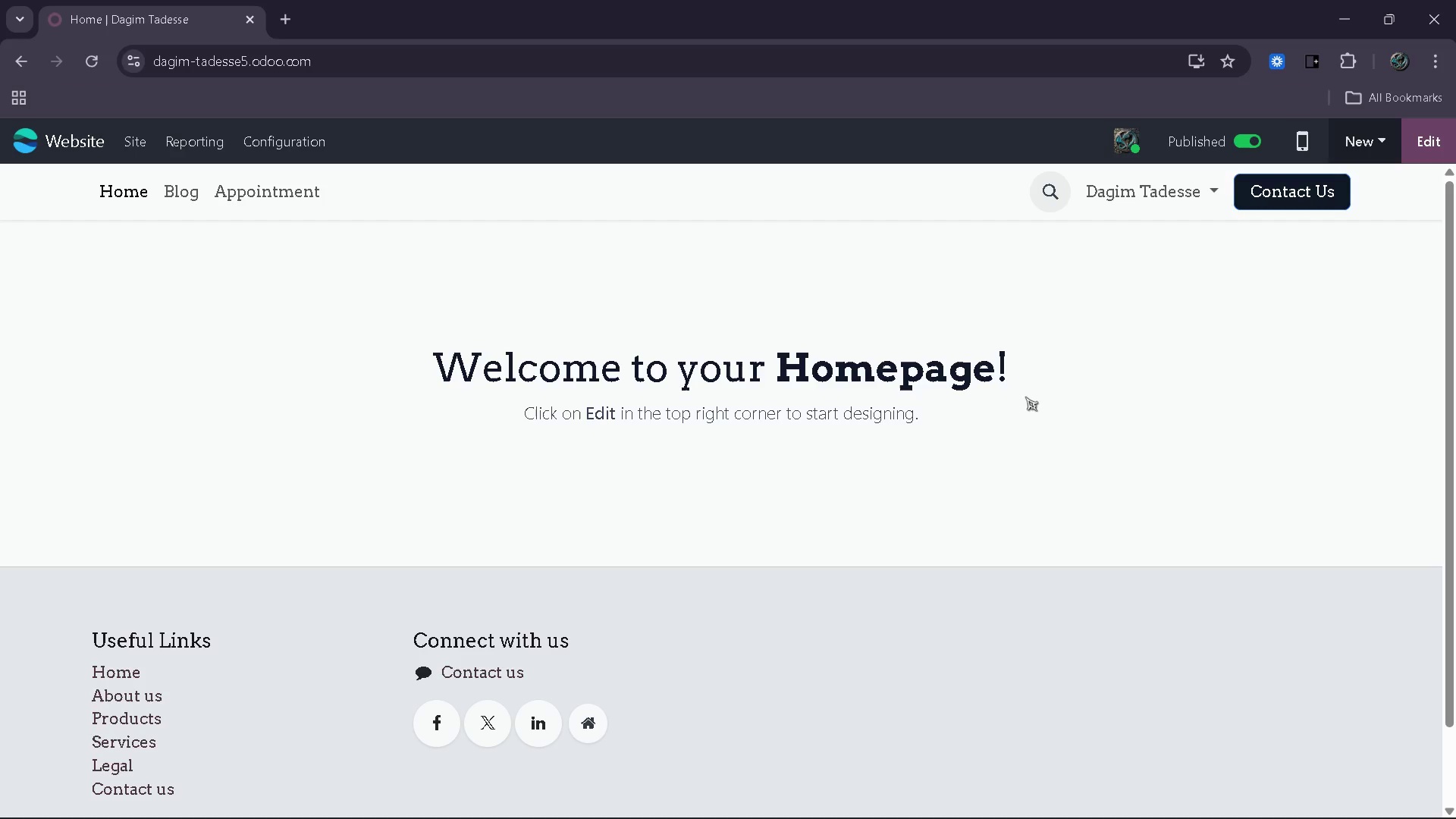 
wait(16.3)
 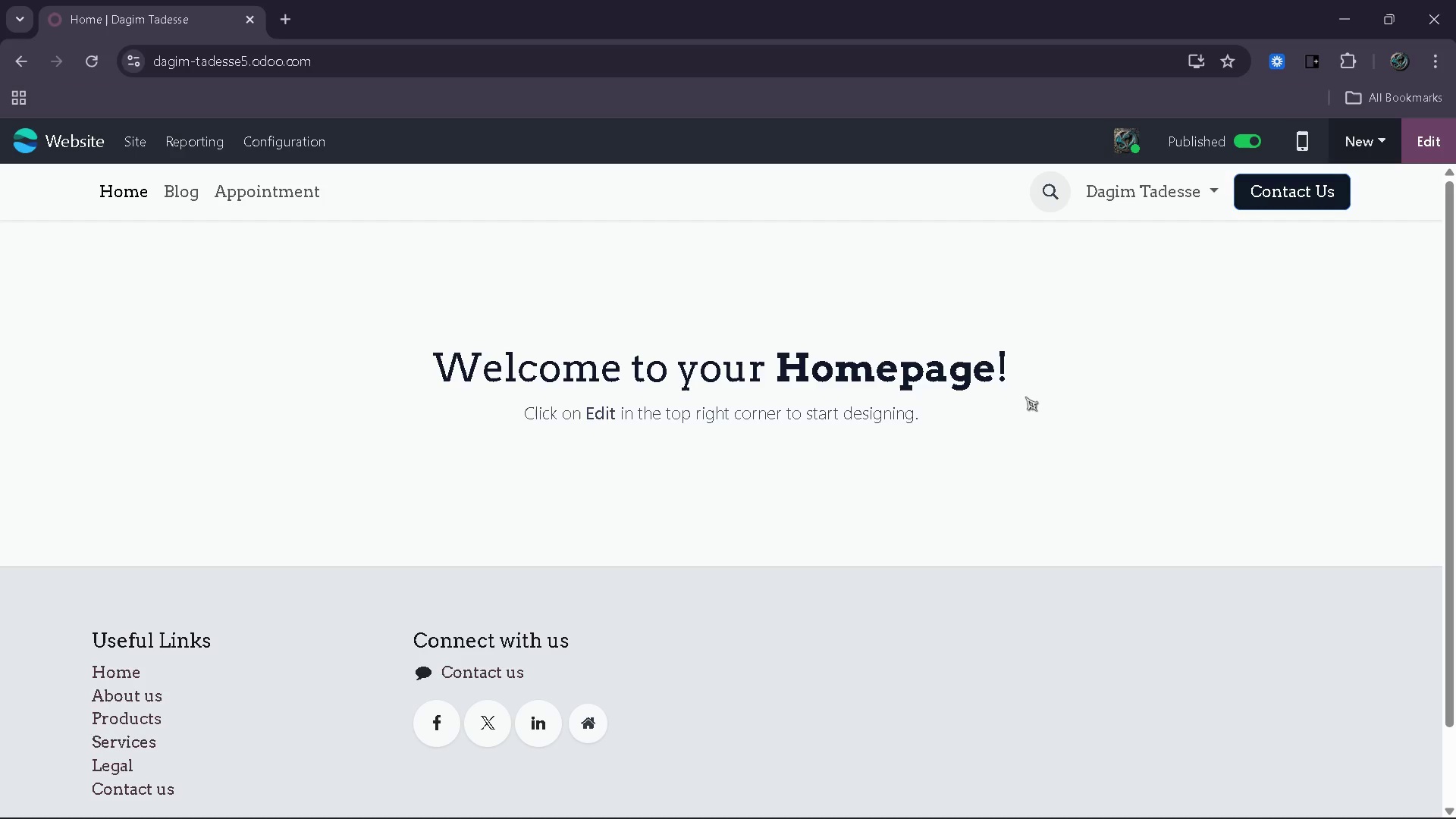 
left_click([50, 143])
 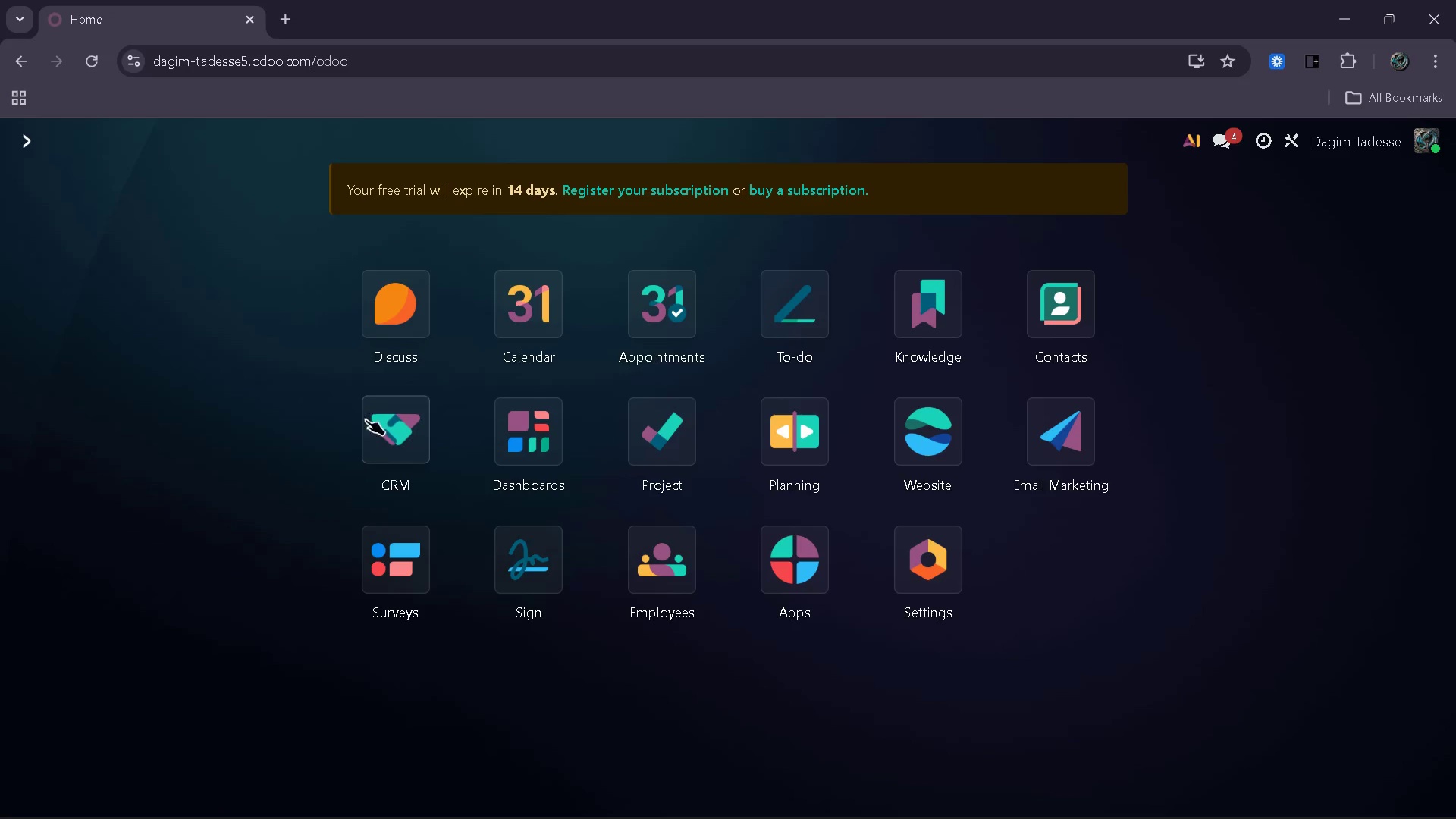 
left_click([399, 444])
 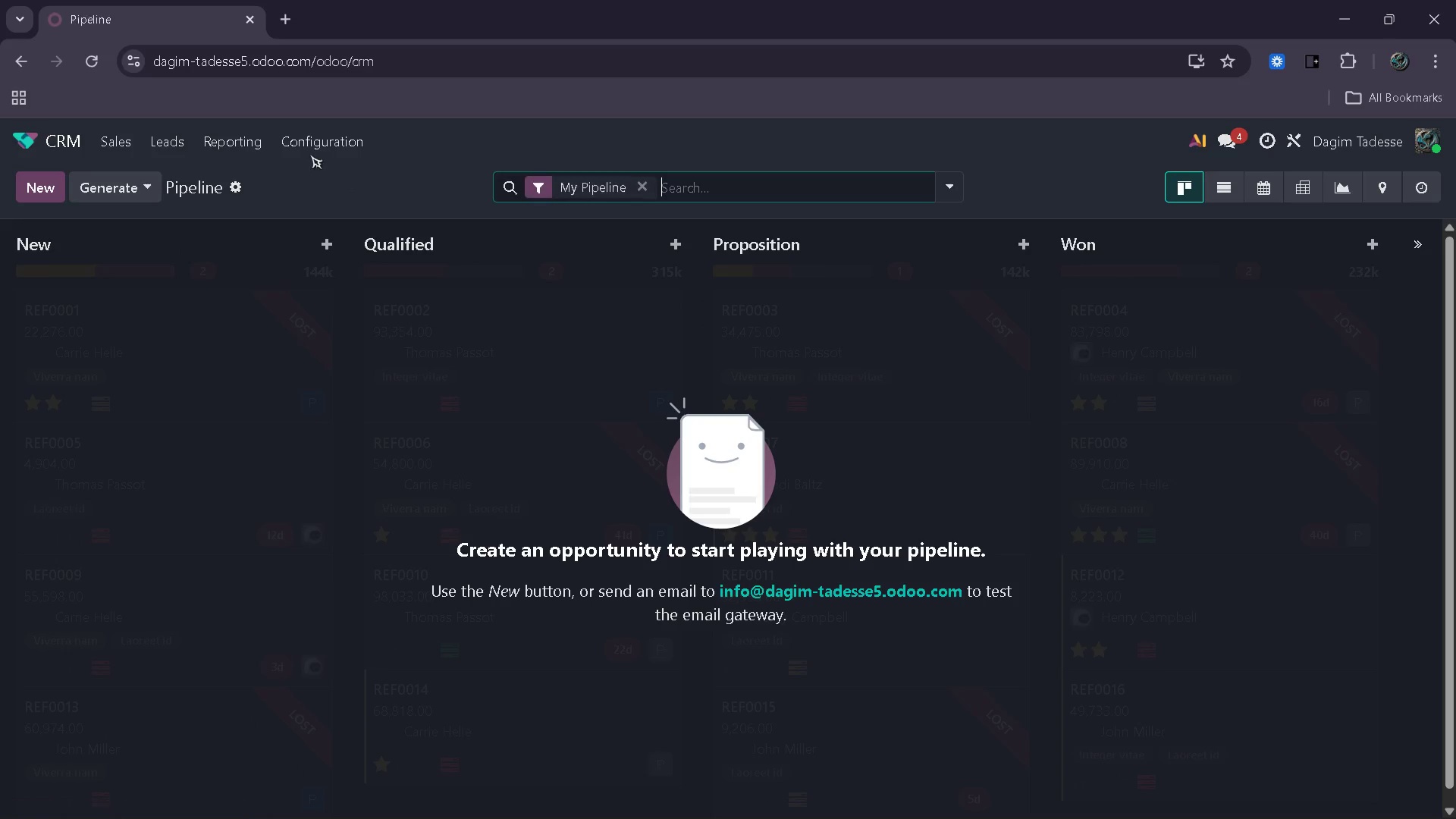 
left_click([312, 148])
 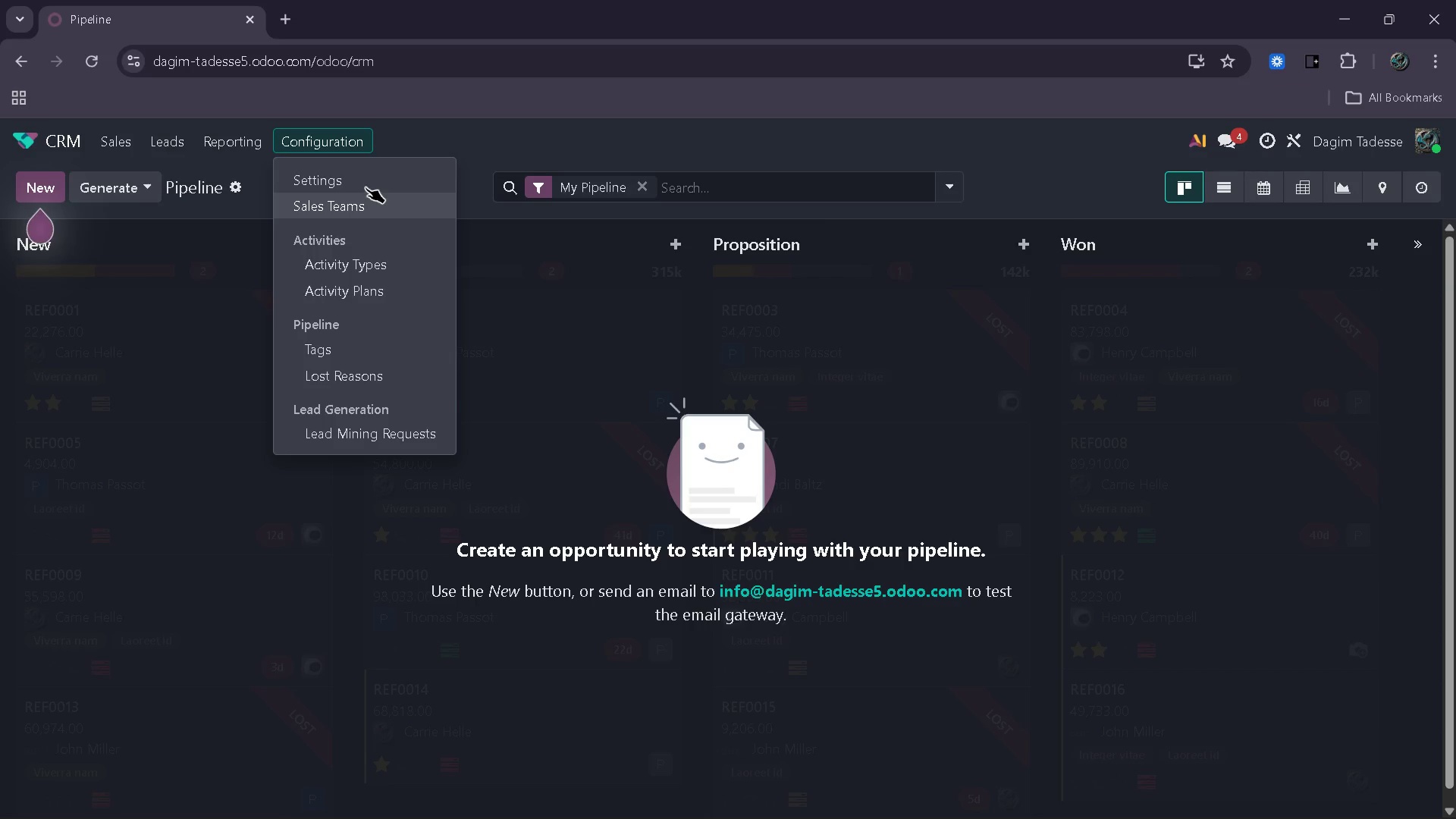 
left_click([366, 187])
 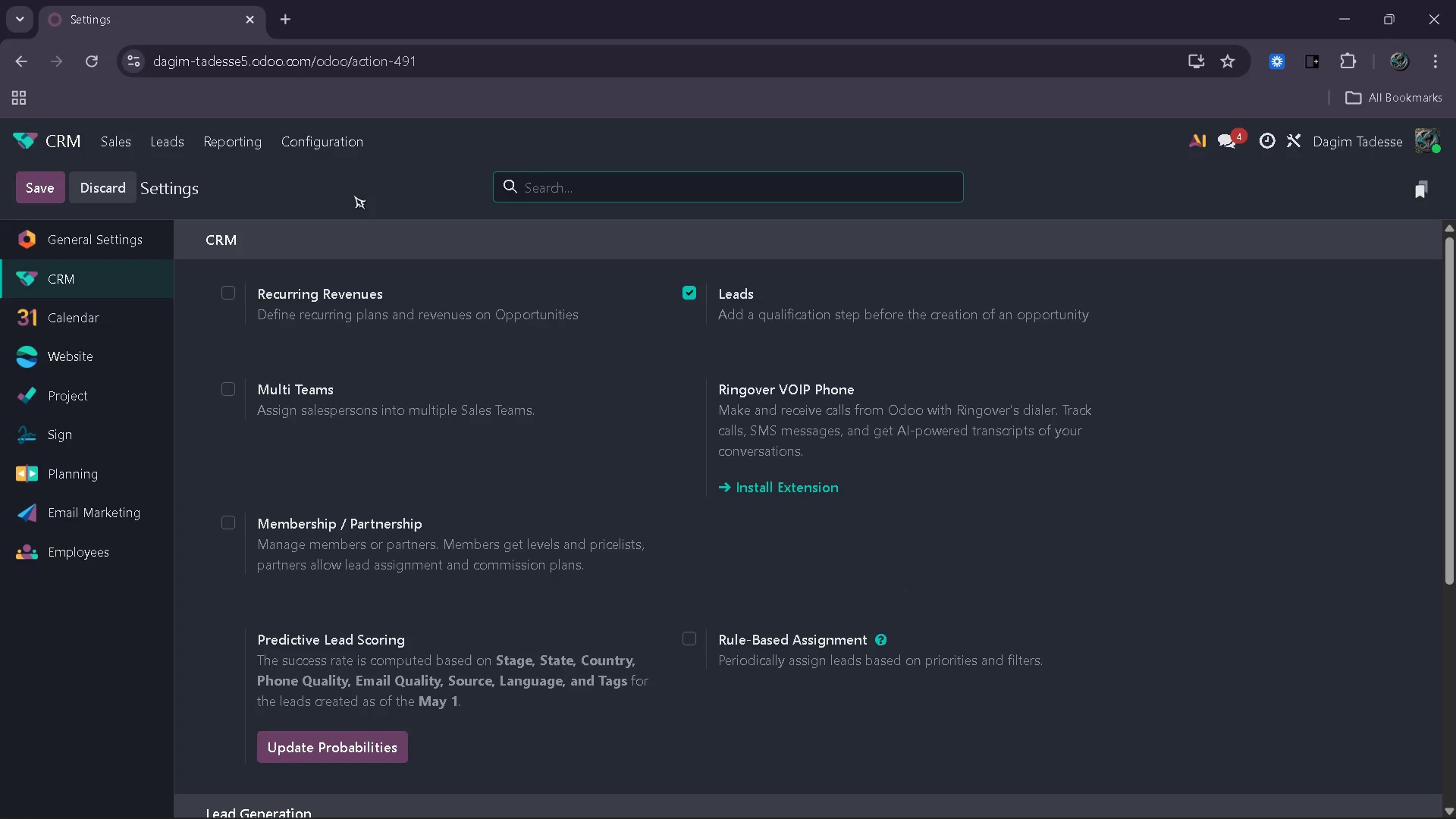 
scroll: coordinate [528, 390], scroll_direction: down, amount: 5.0
 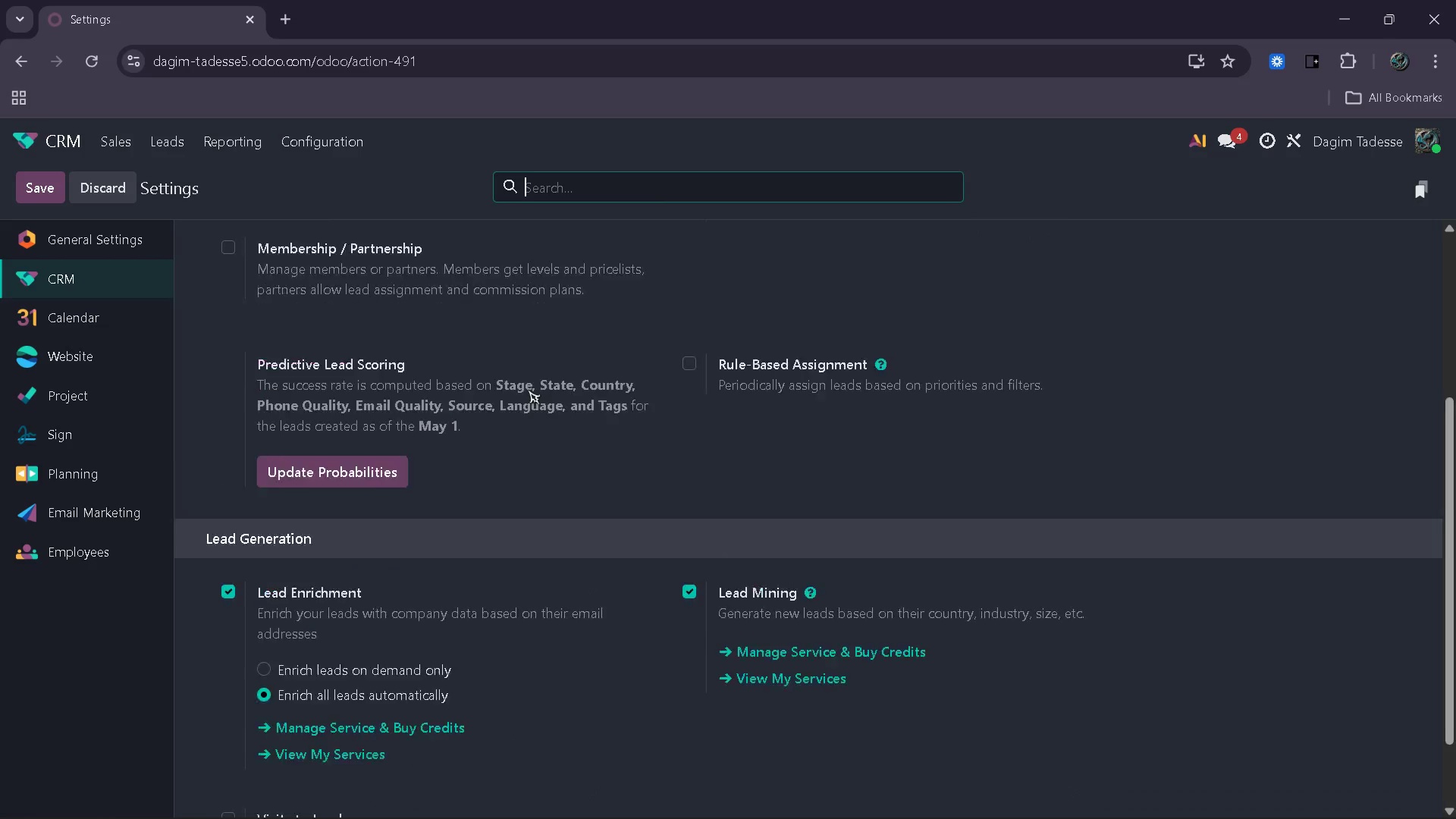 
scroll: coordinate [528, 390], scroll_direction: up, amount: 6.0
 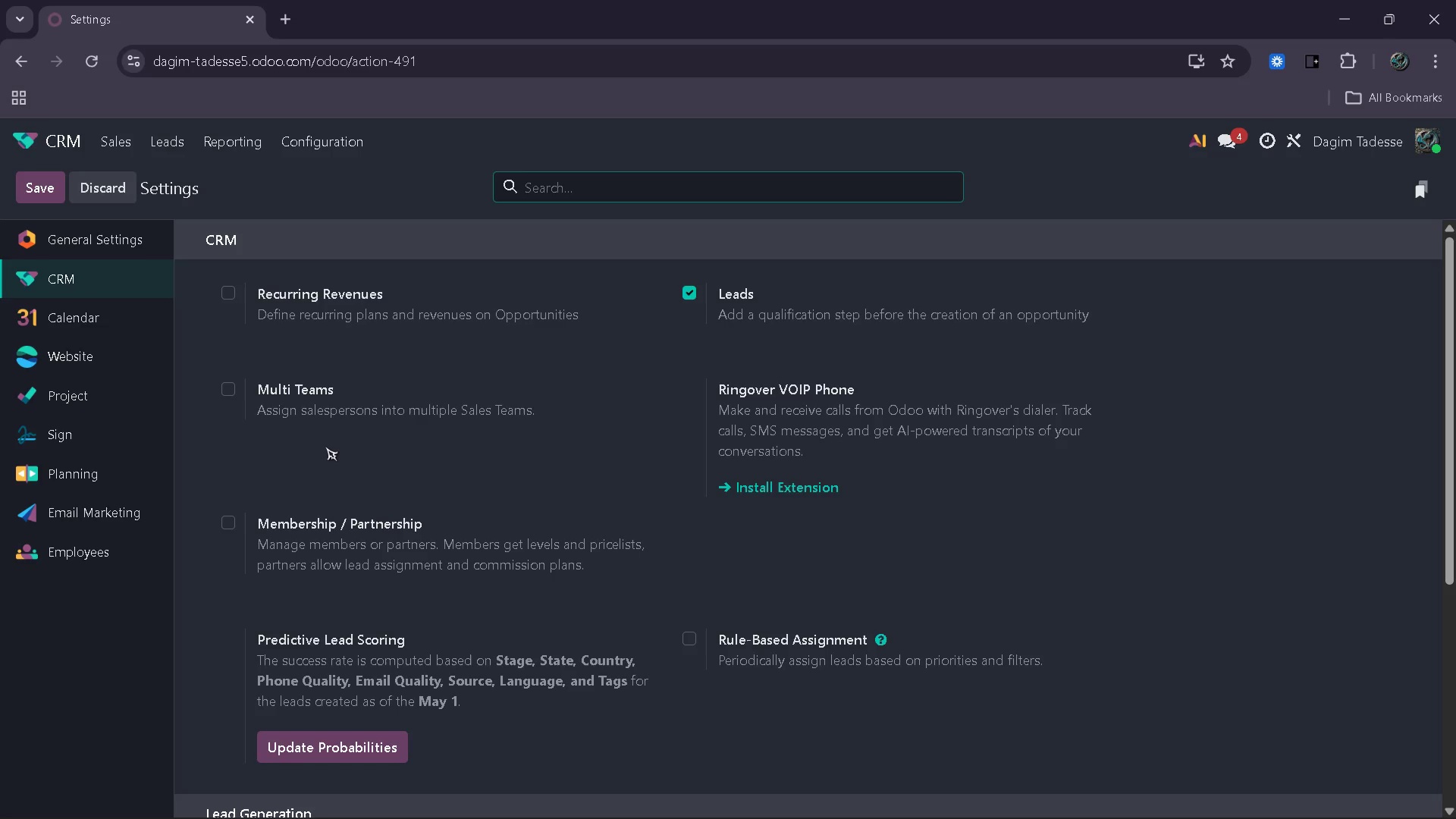 
scroll: coordinate [367, 331], scroll_direction: down, amount: 4.0
 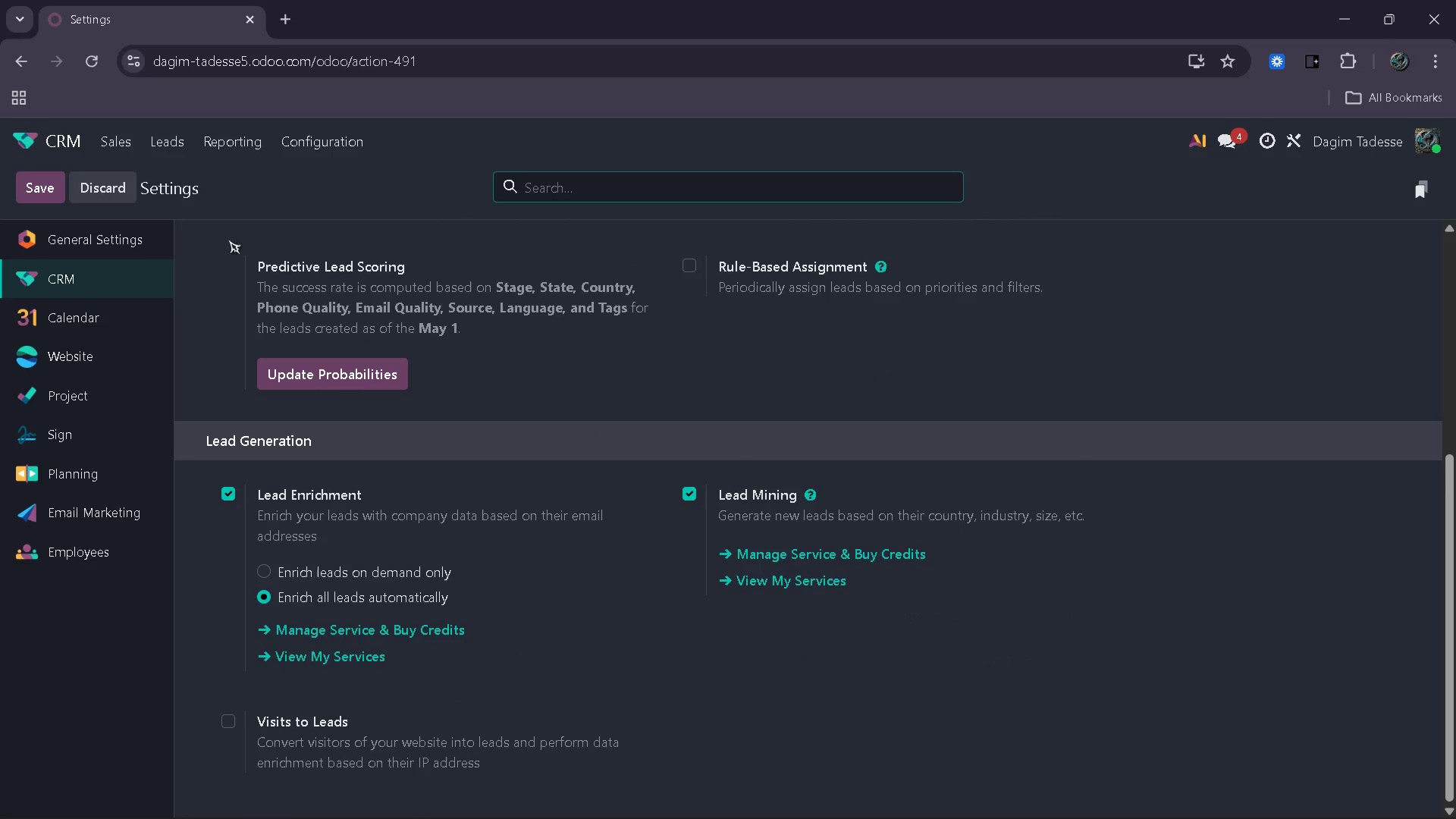 
wait(5.61)
 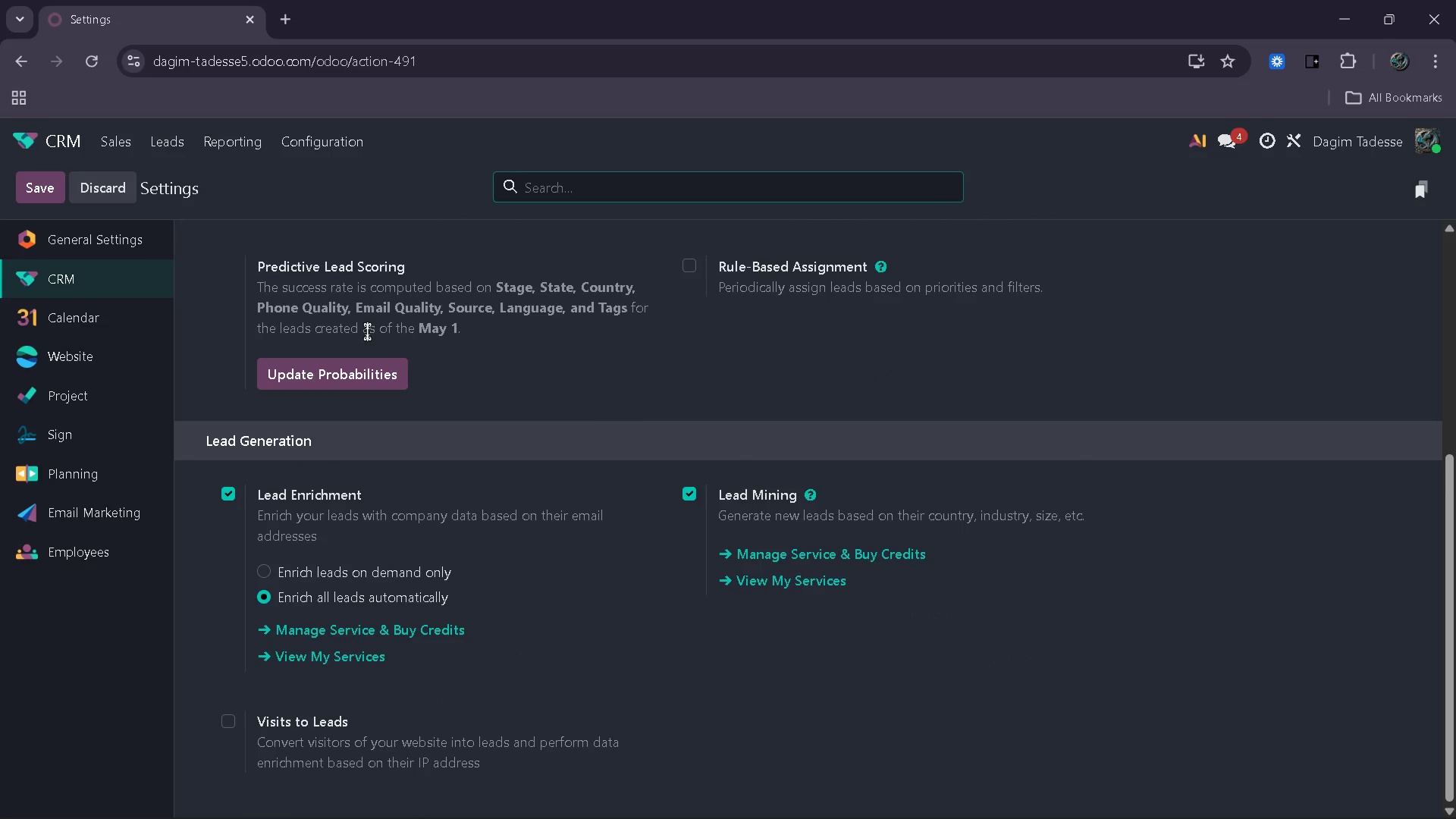 
left_click([68, 143])
 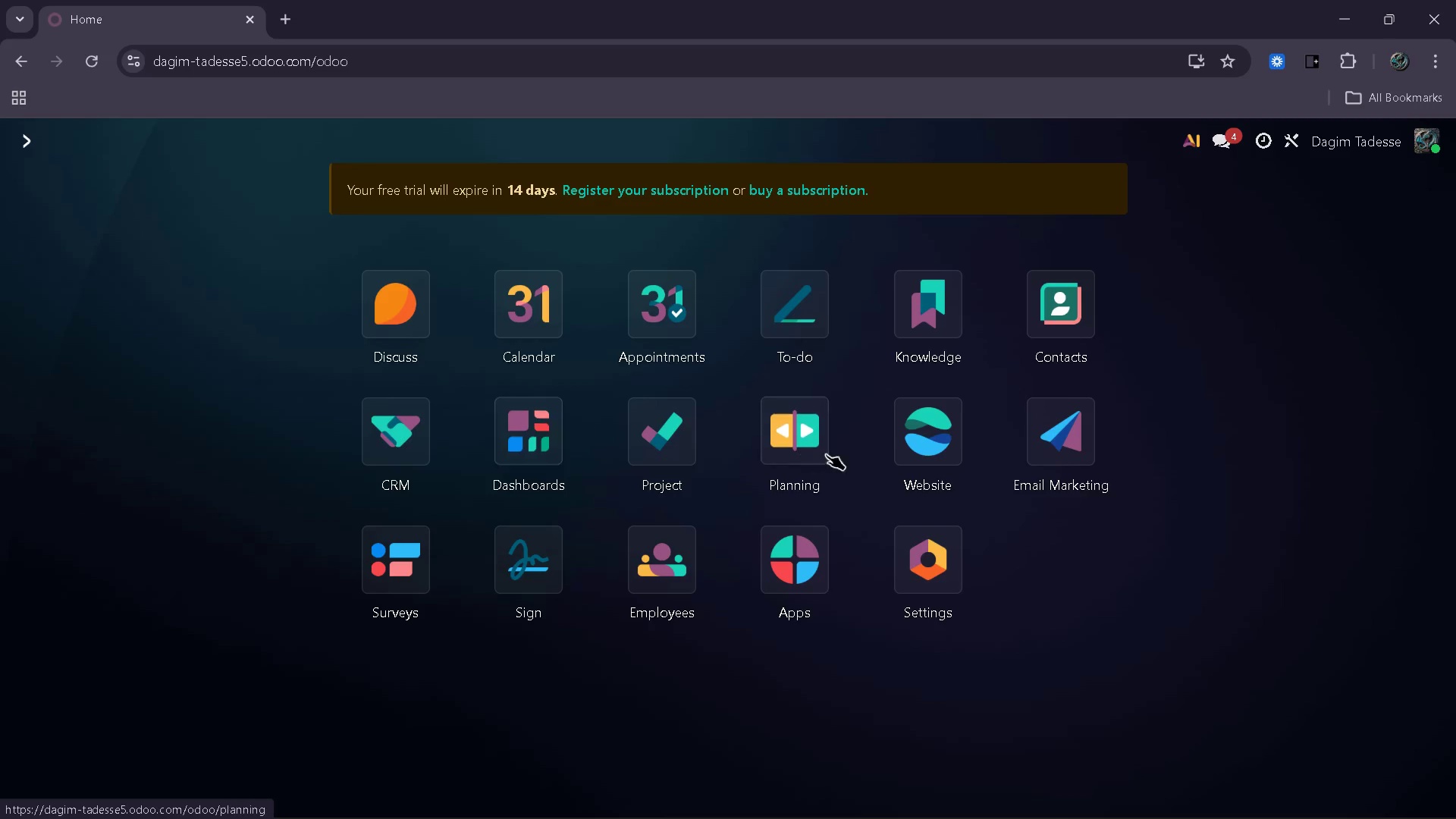 
double_click([937, 417])
 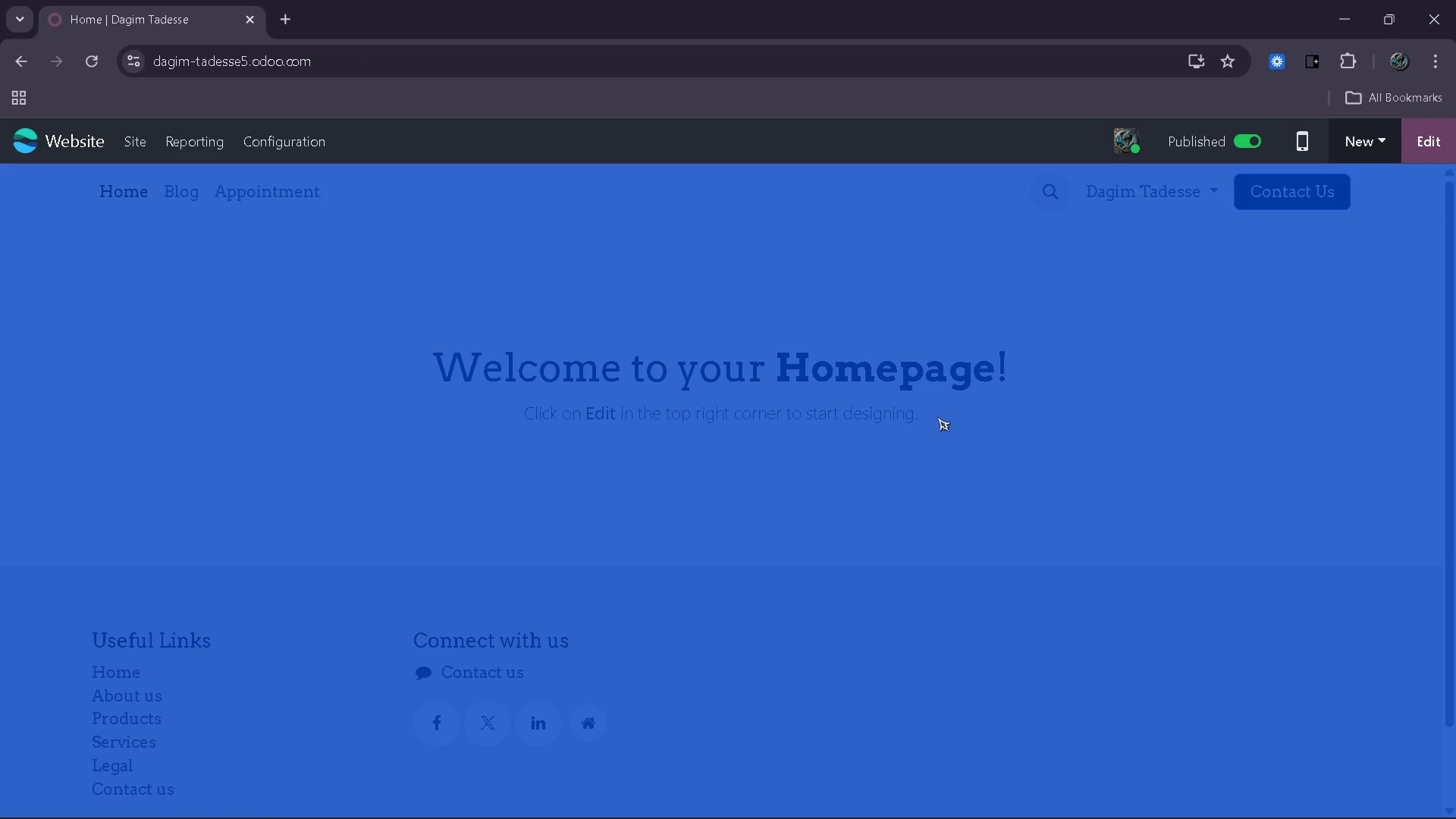 
wait(5.78)
 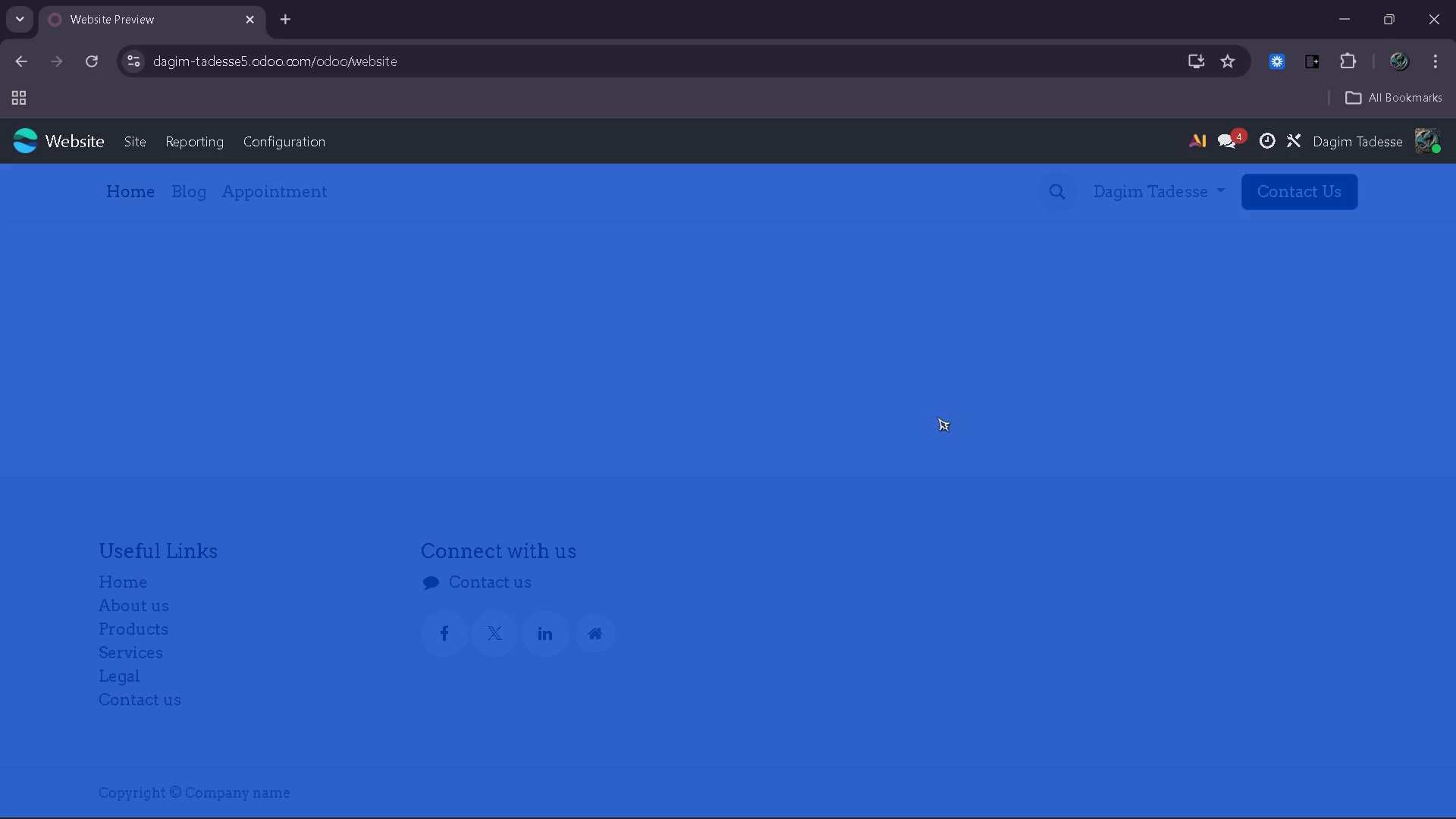 
left_click([917, 397])
 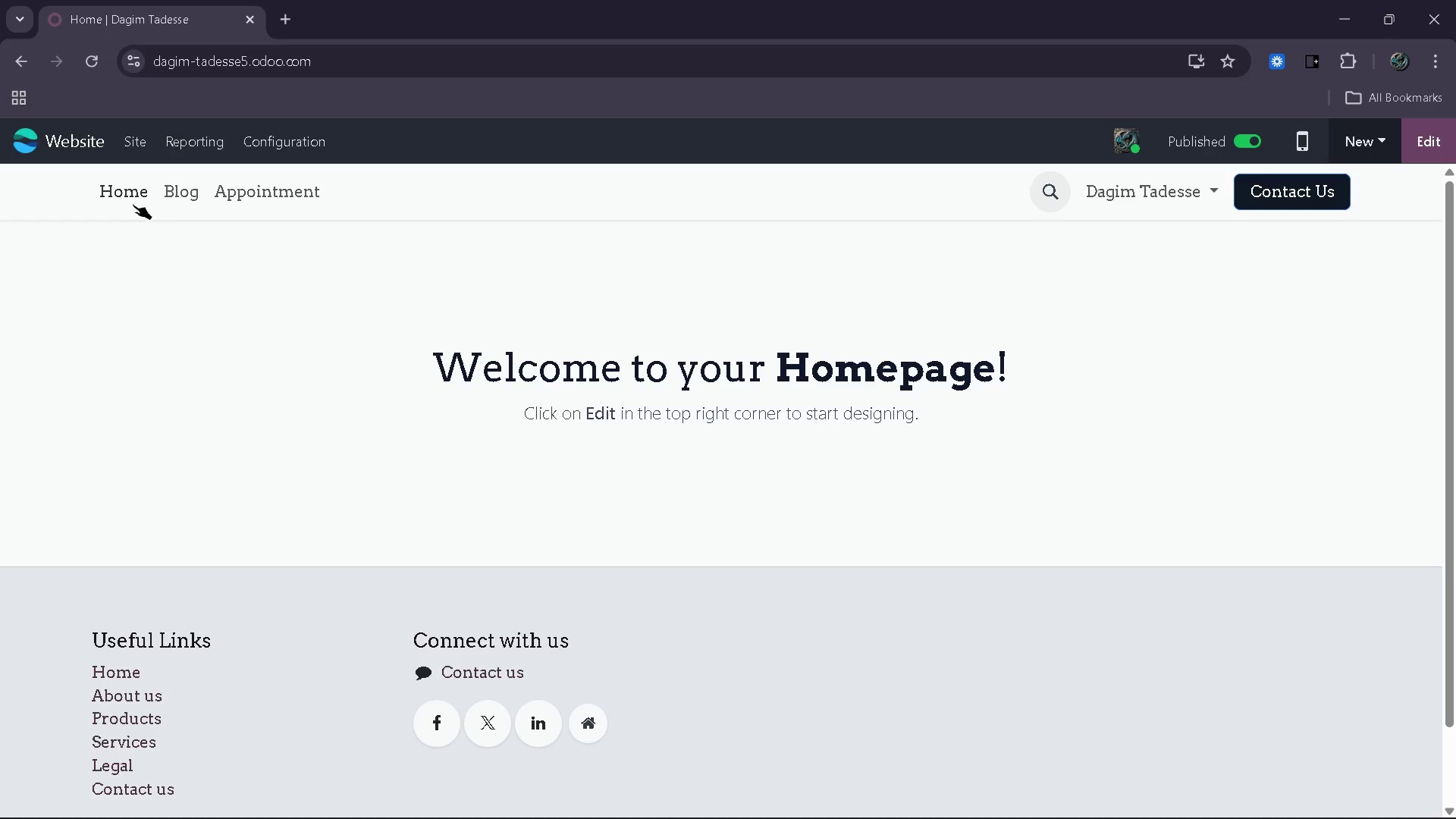 
left_click([180, 187])
 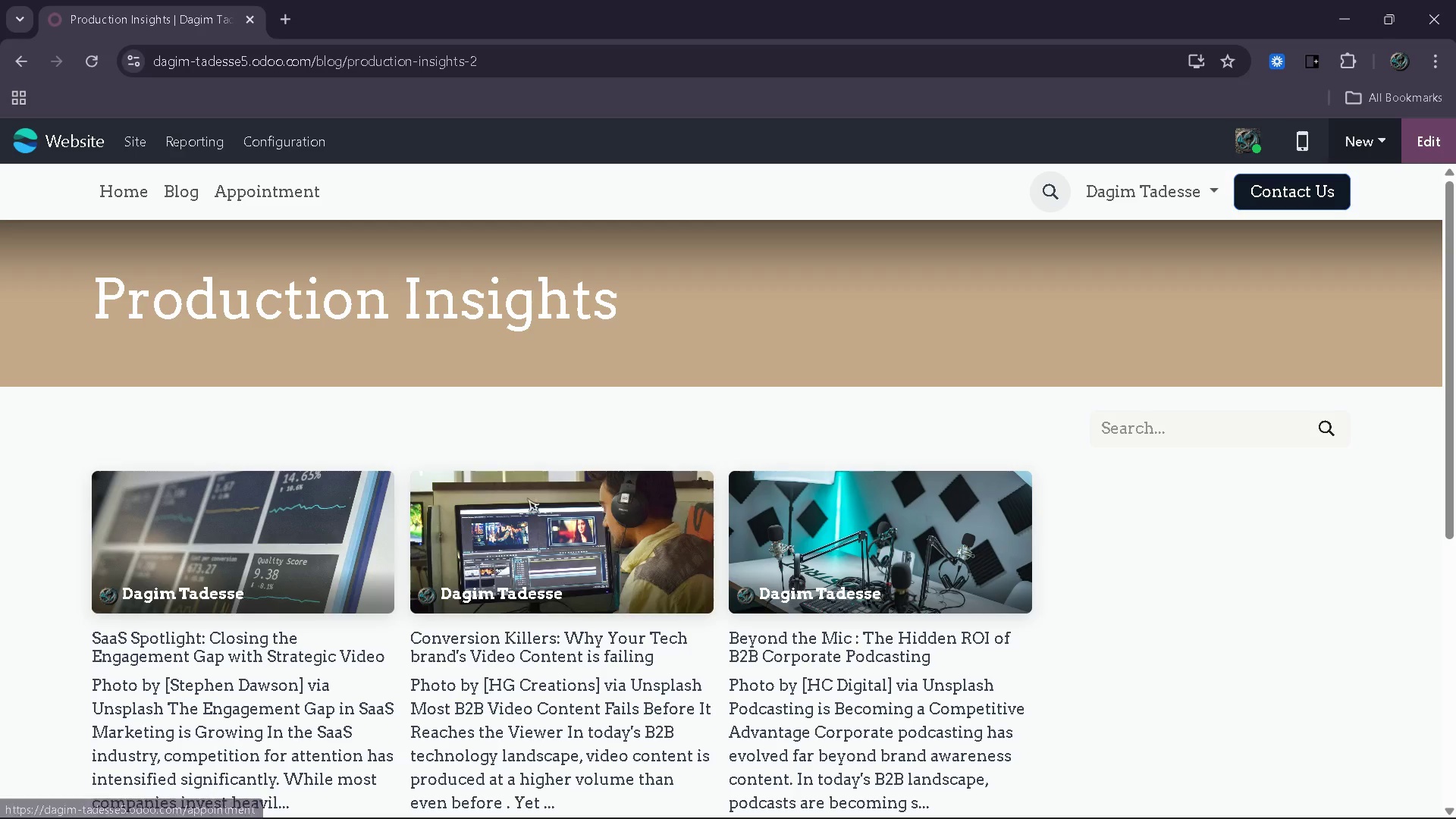 
left_click([915, 576])
 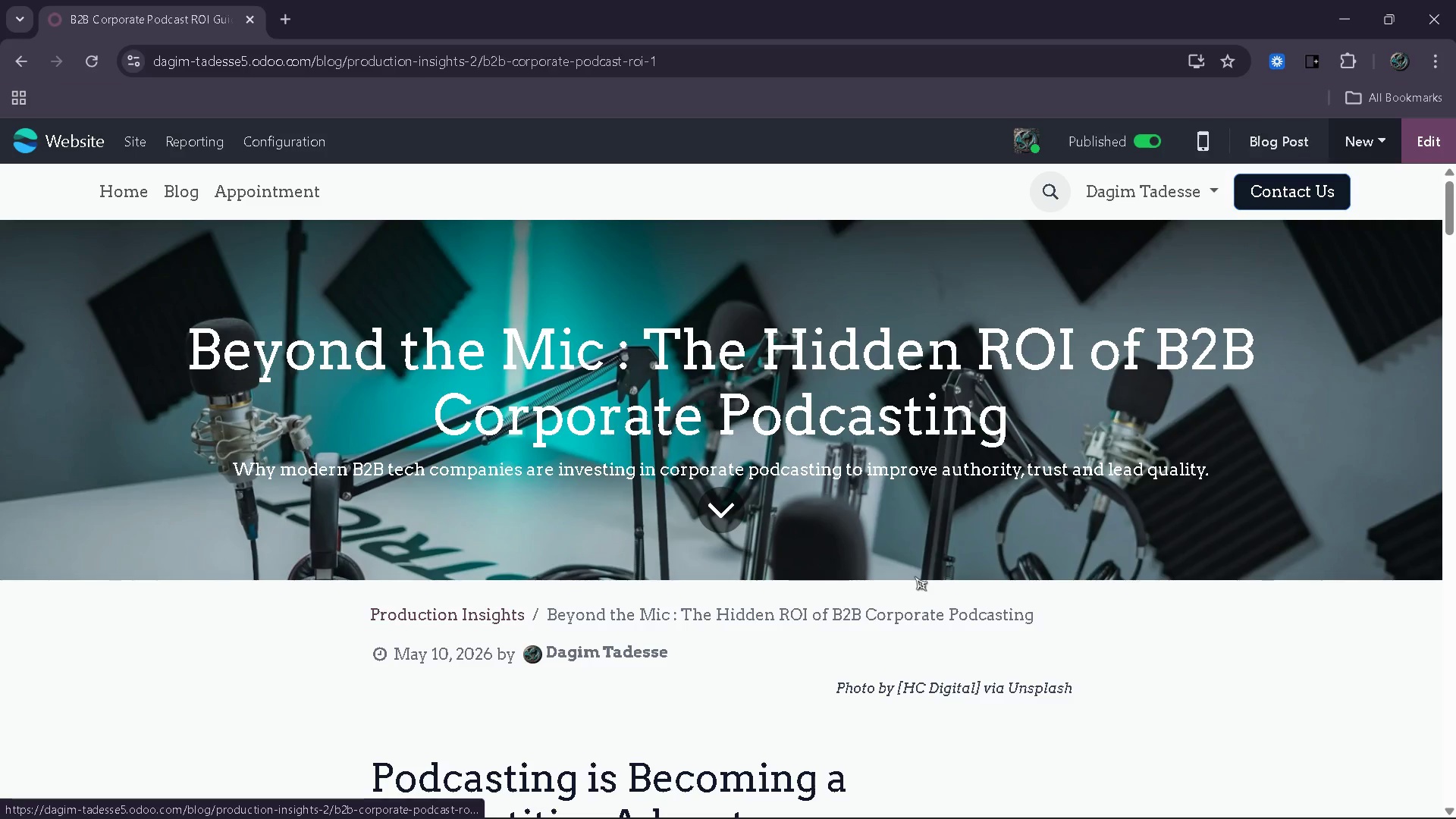 
scroll: coordinate [915, 576], scroll_direction: down, amount: 61.0
 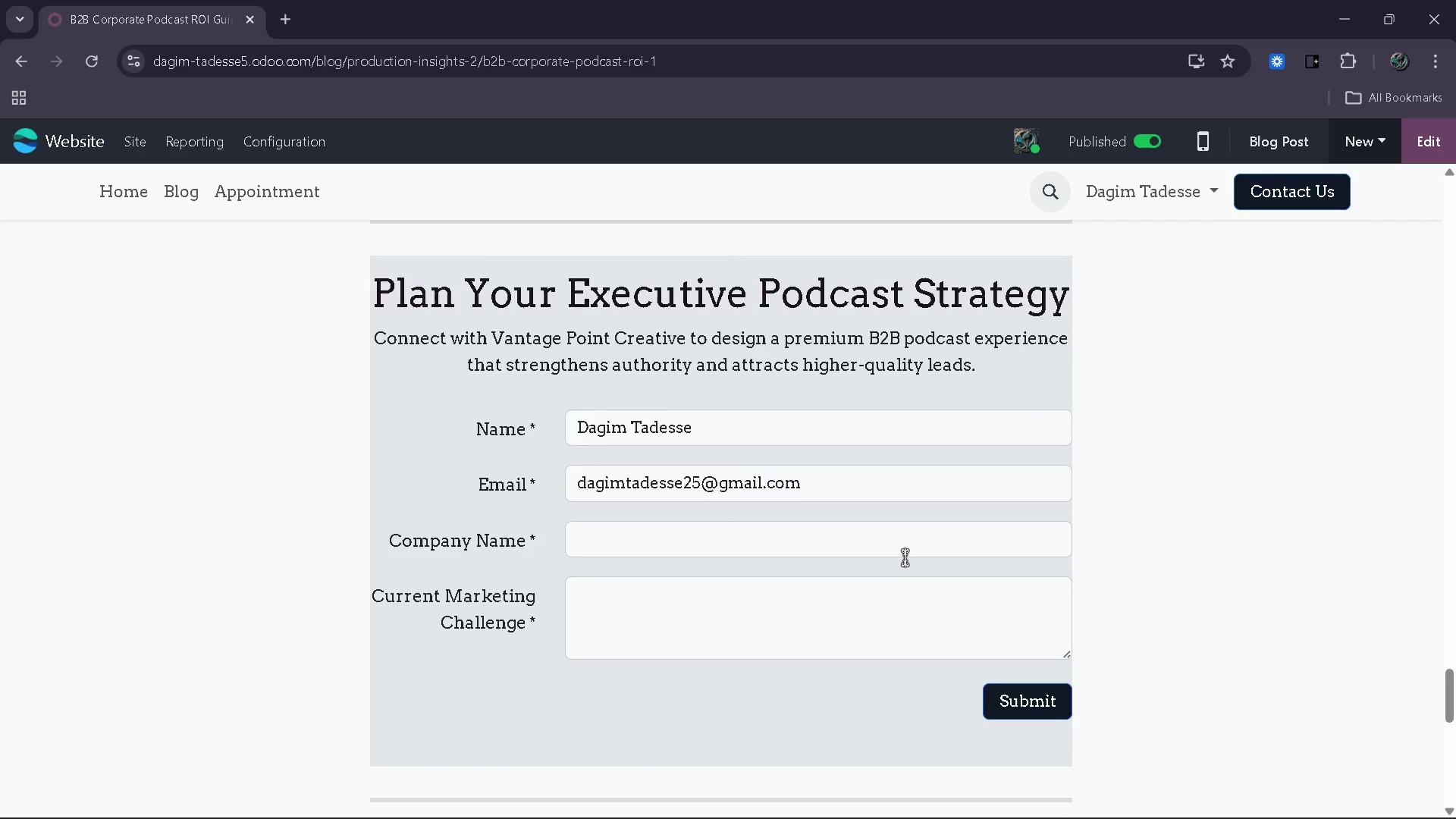 
left_click([904, 555])
 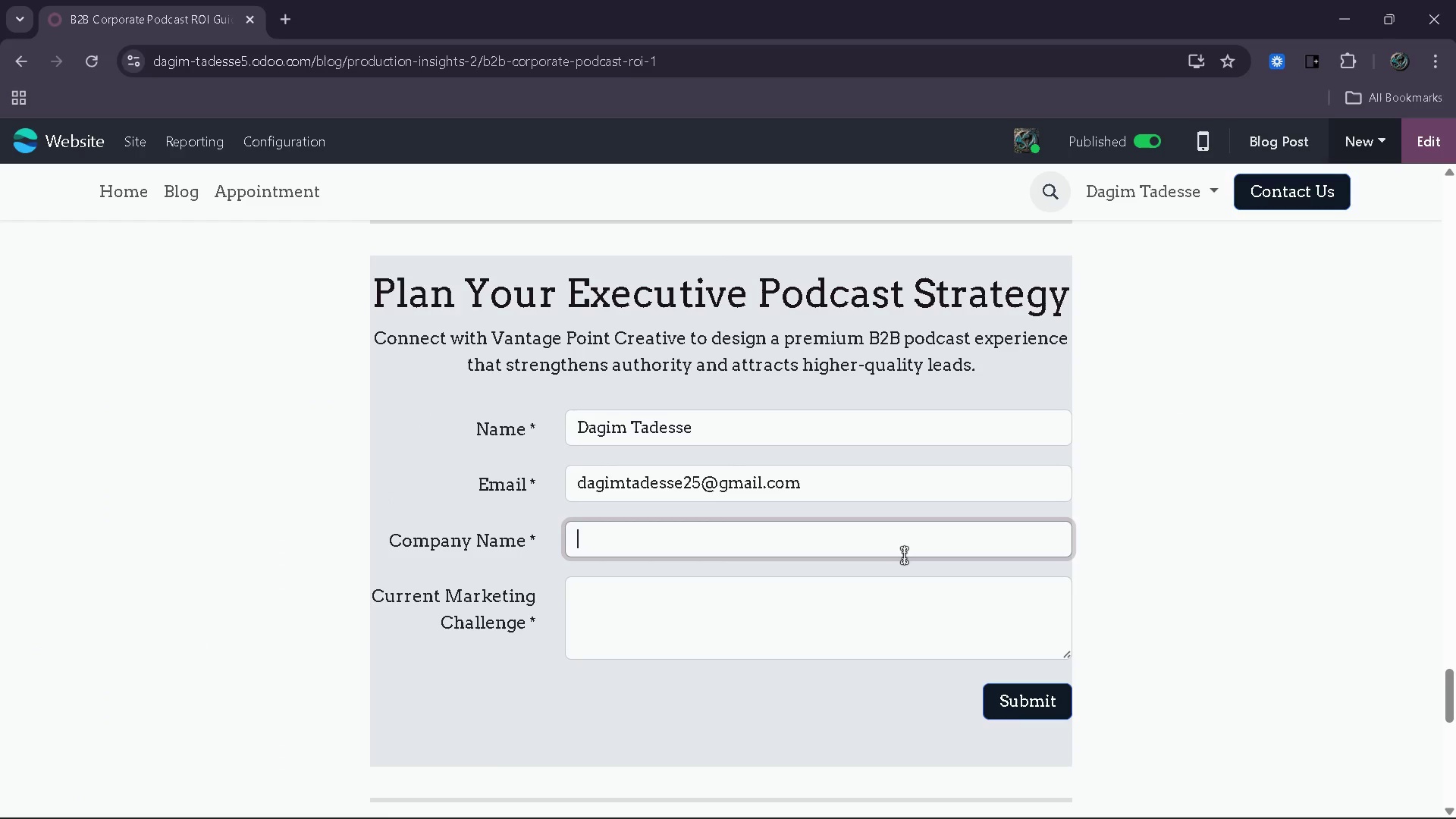 
key(Control+V)
 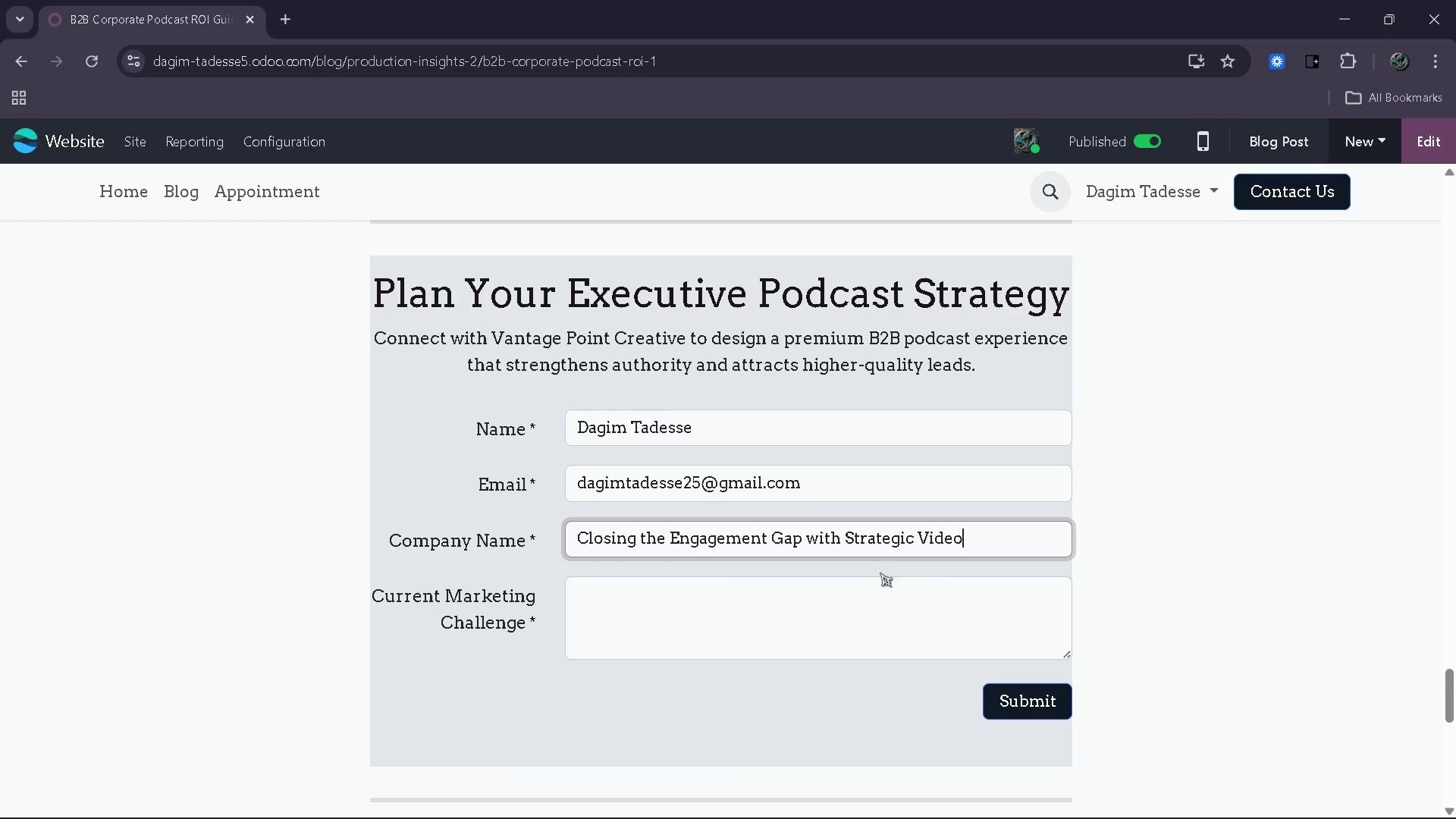 
left_click([867, 583])
 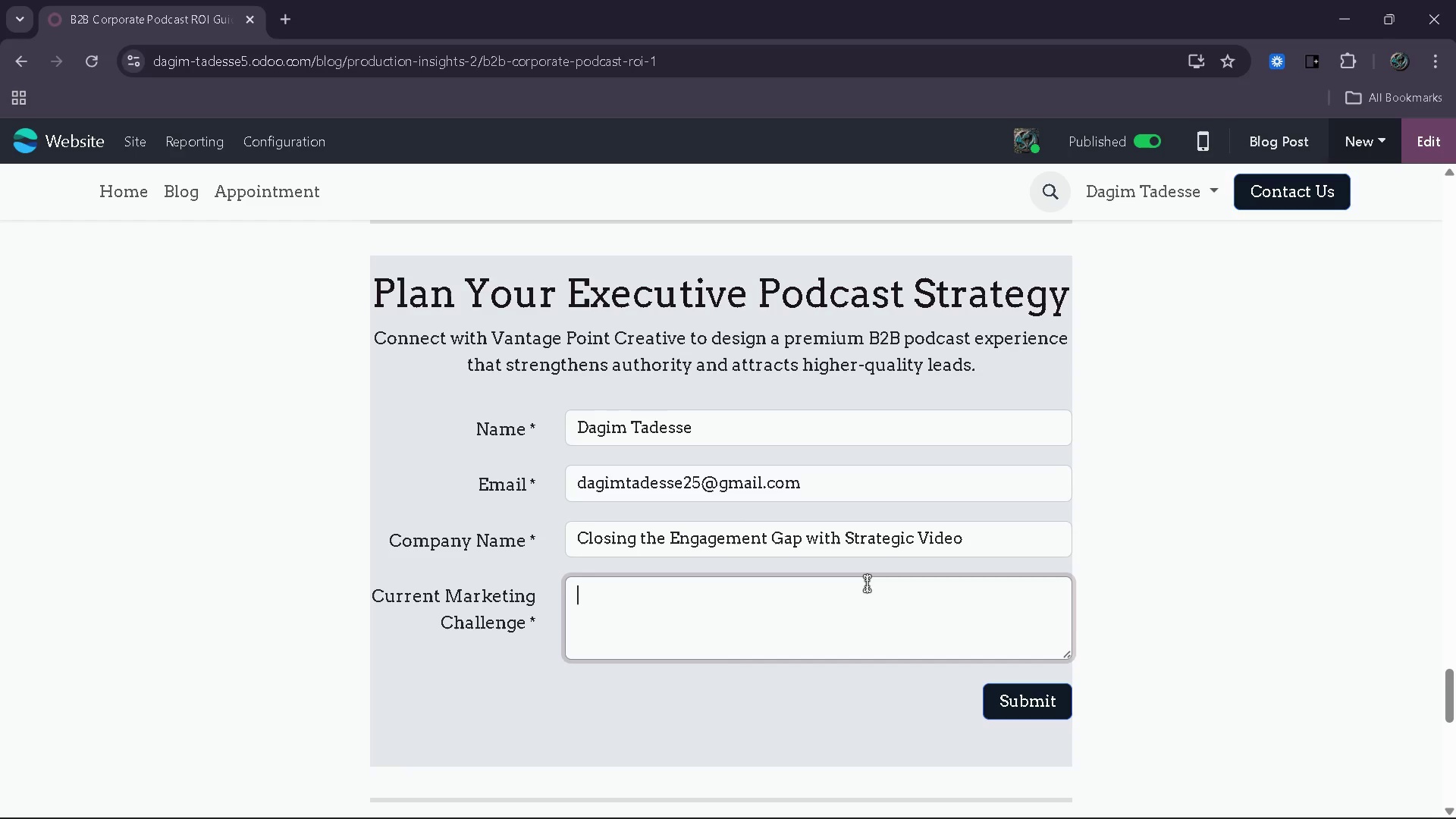 
hold_key(key=ControlLeft, duration=0.59)
 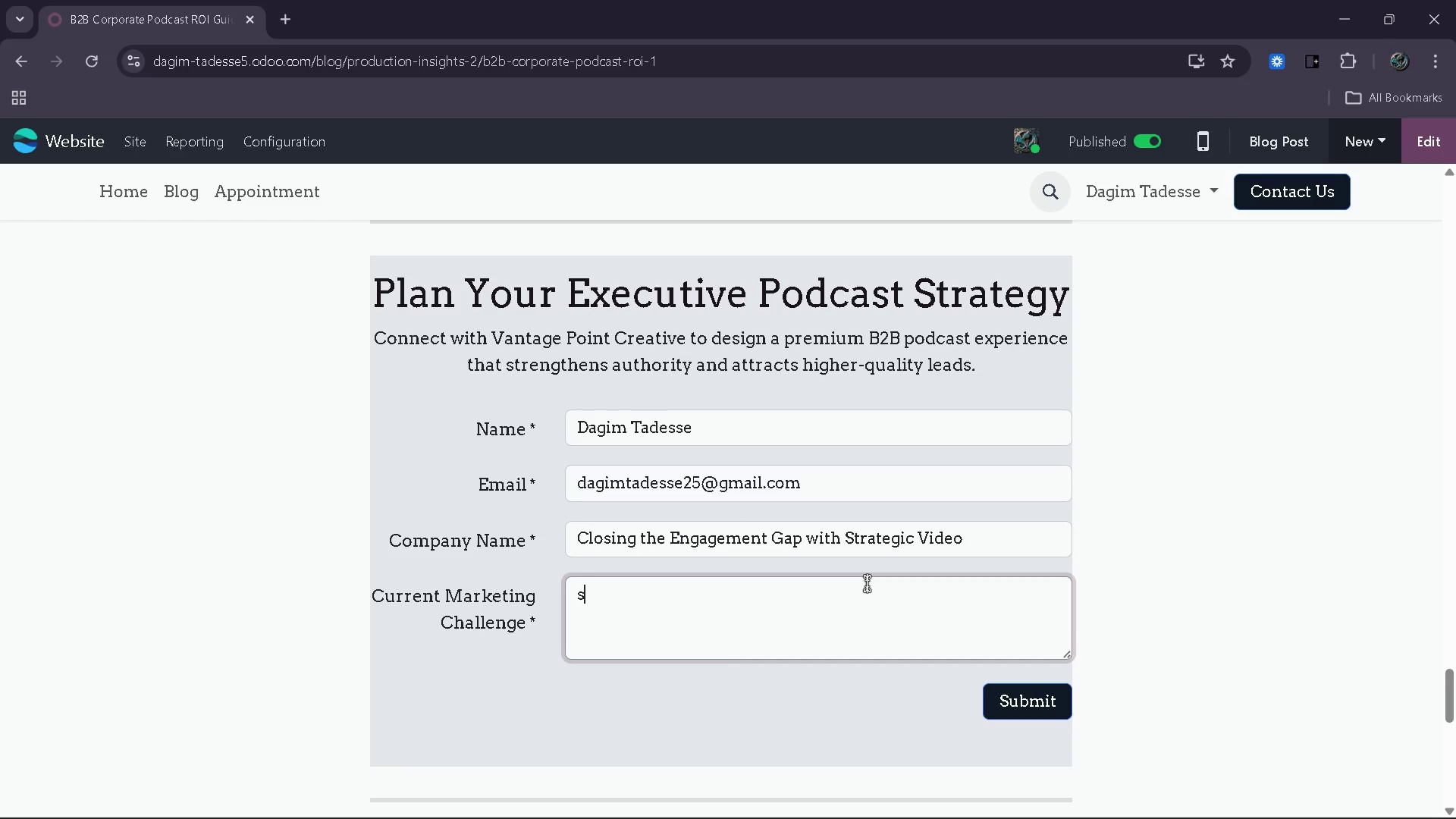 
key(S)
 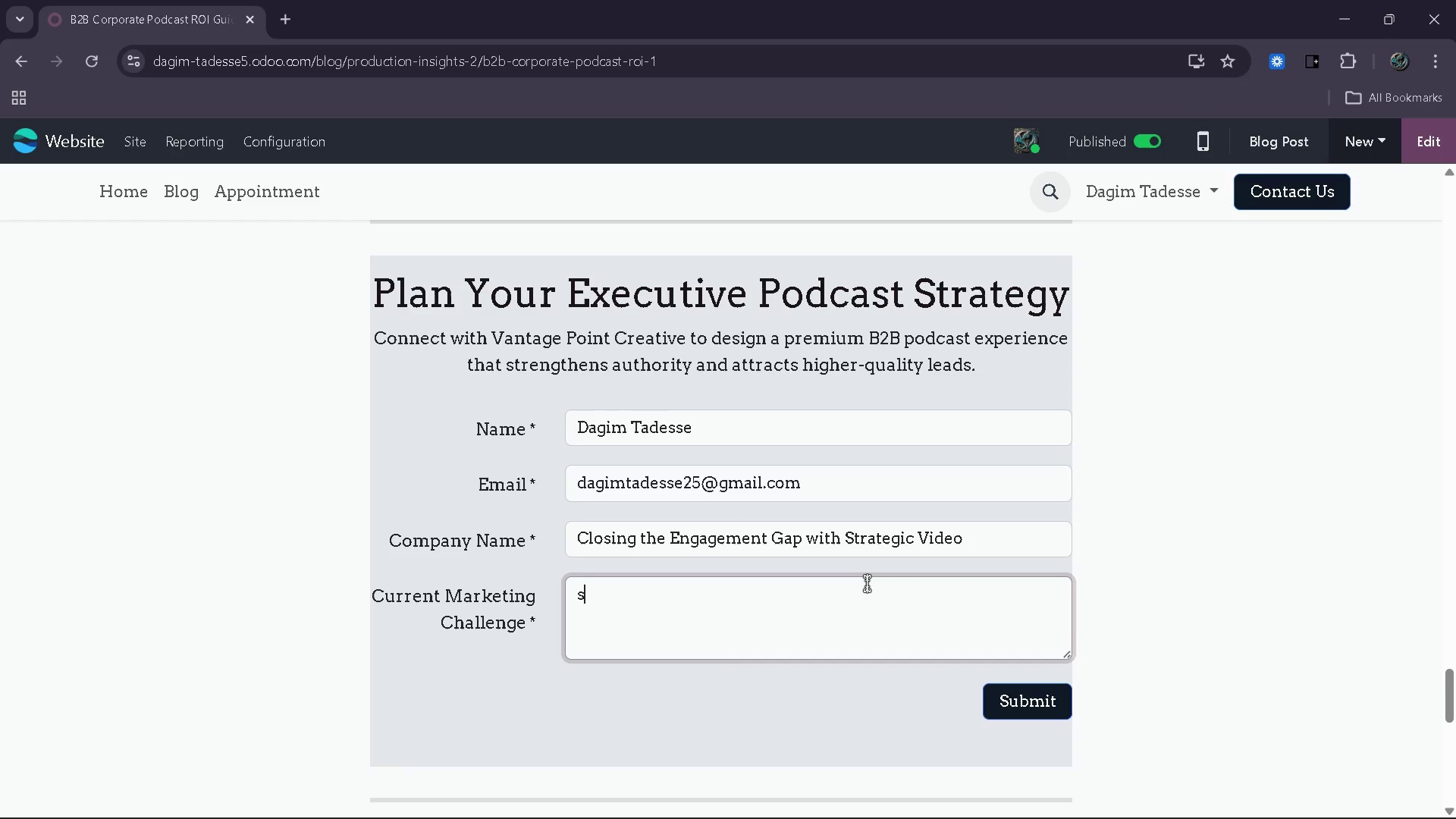 
key(CapsLock)
 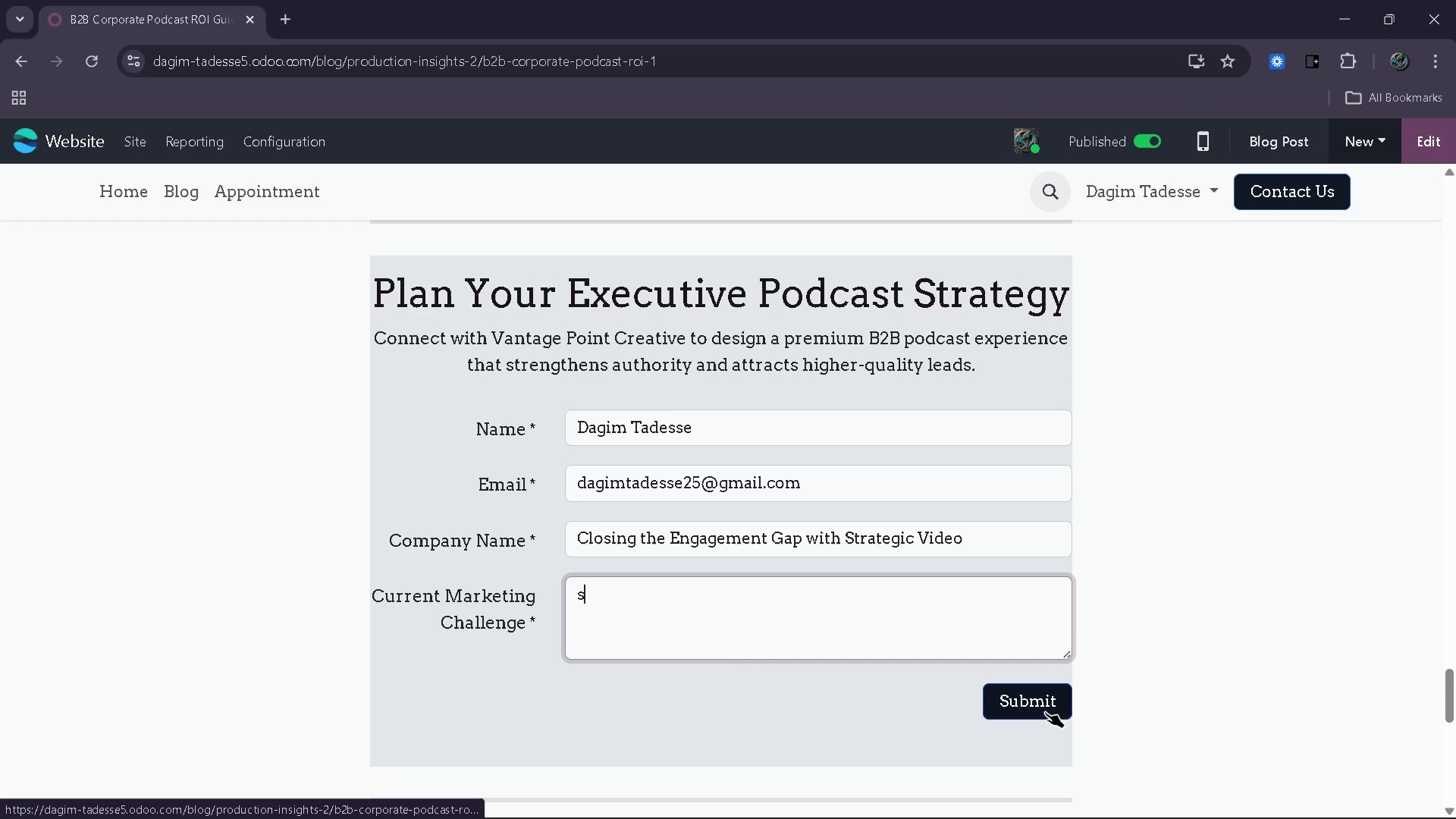 
type(ad)
 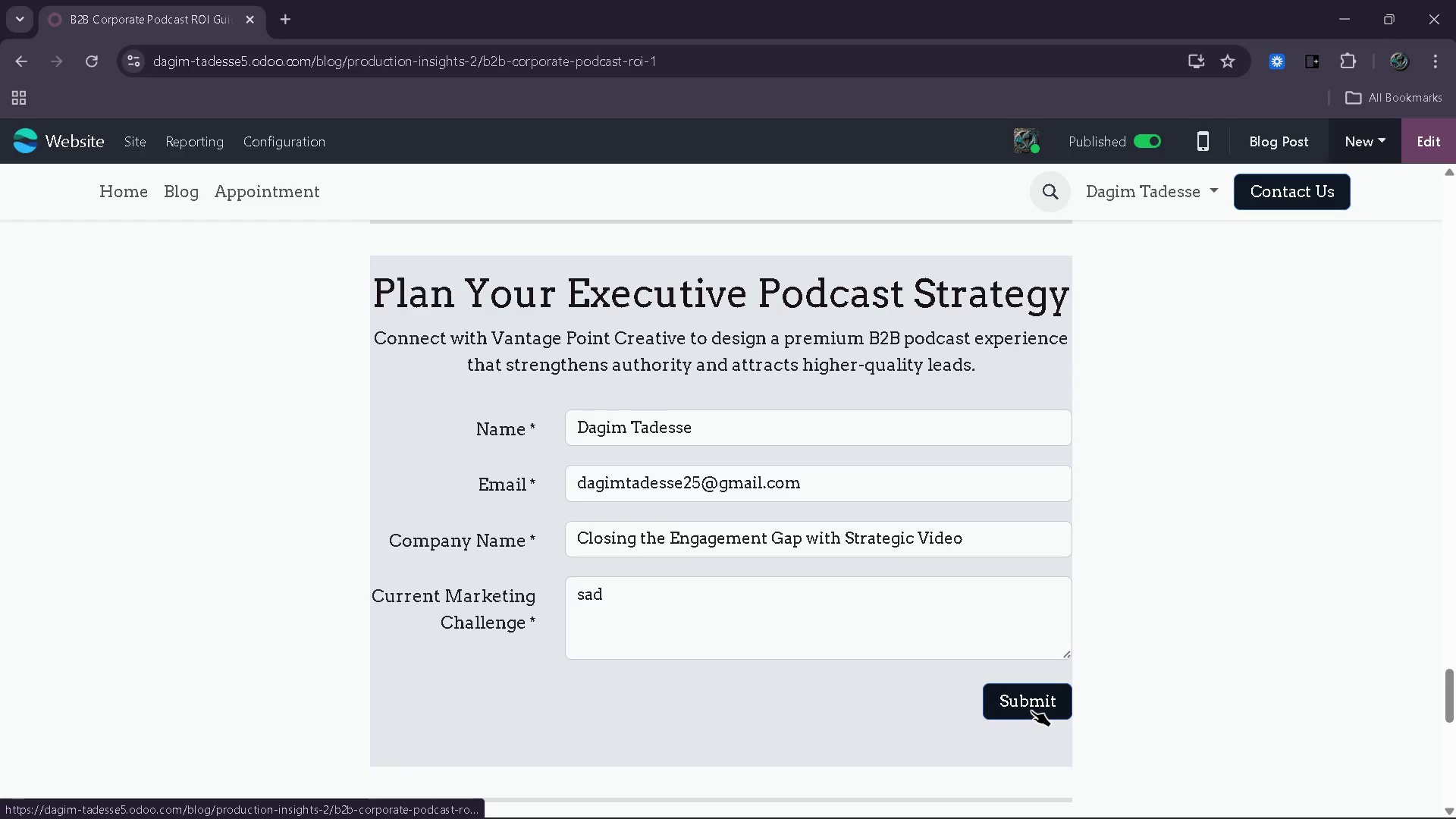 
left_click([1031, 711])
 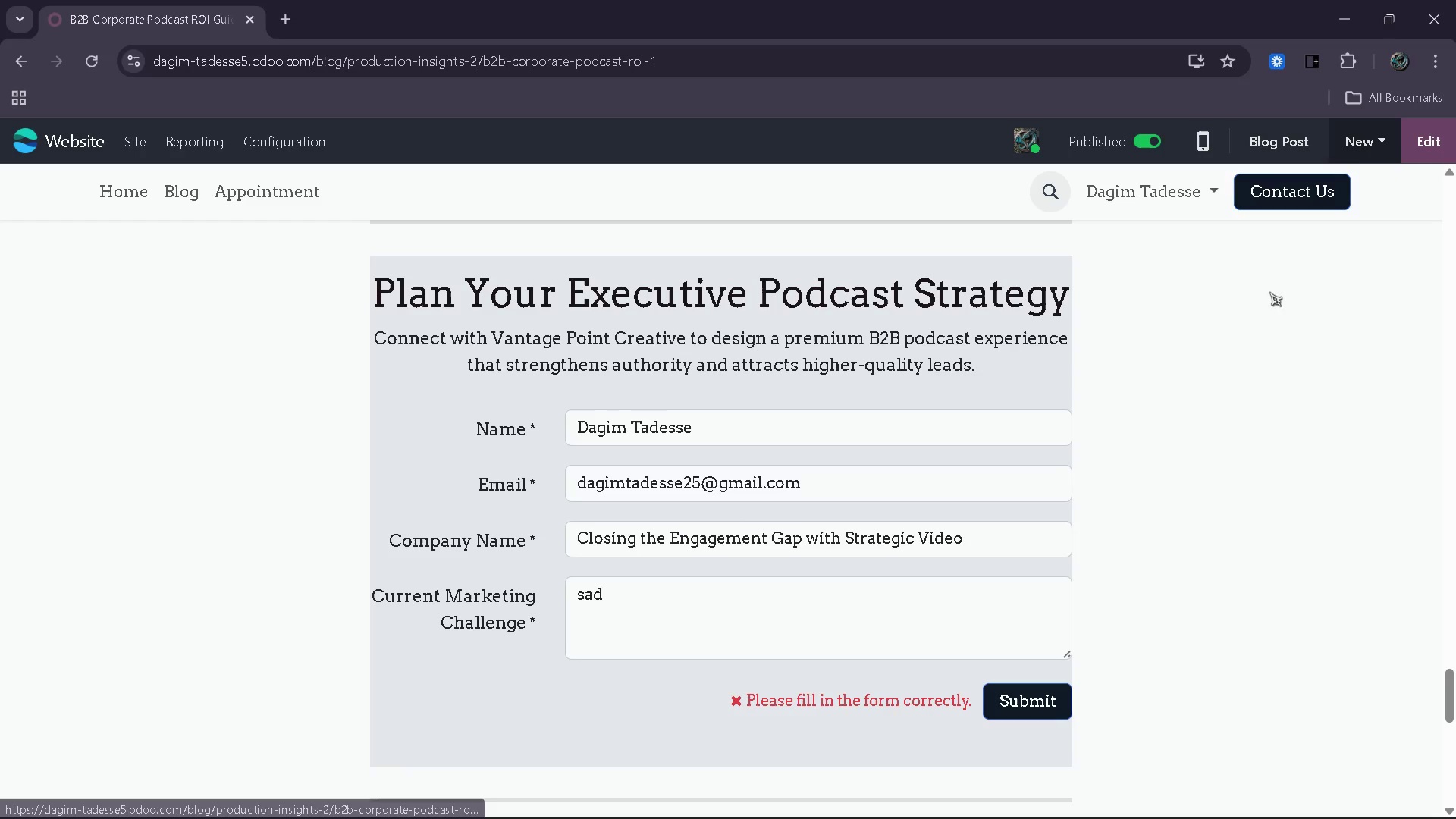 
left_click_drag(start_coordinate=[1418, 131], to_coordinate=[1417, 138])
 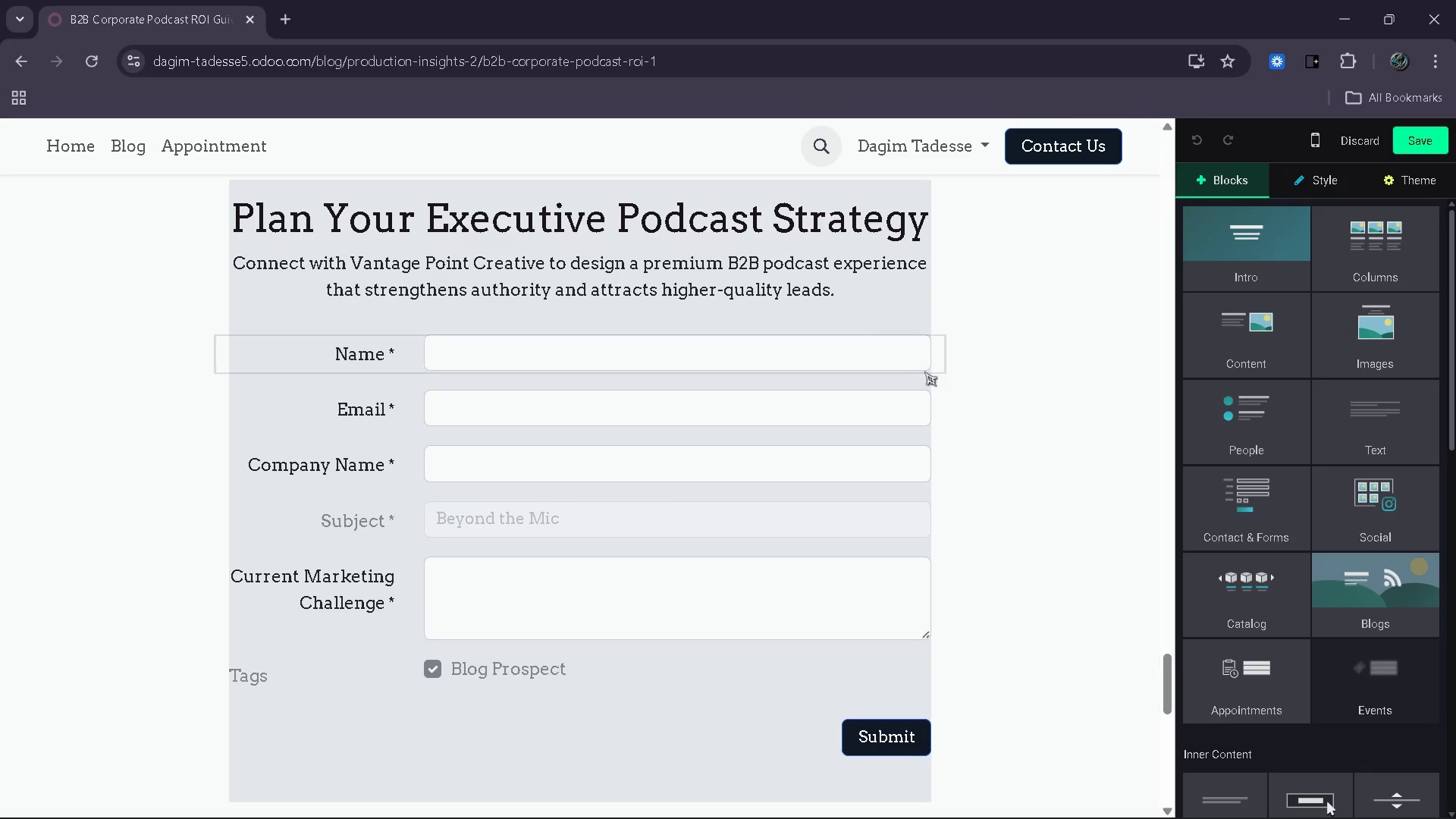 
scroll: coordinate [918, 371], scroll_direction: up, amount: 1.0
 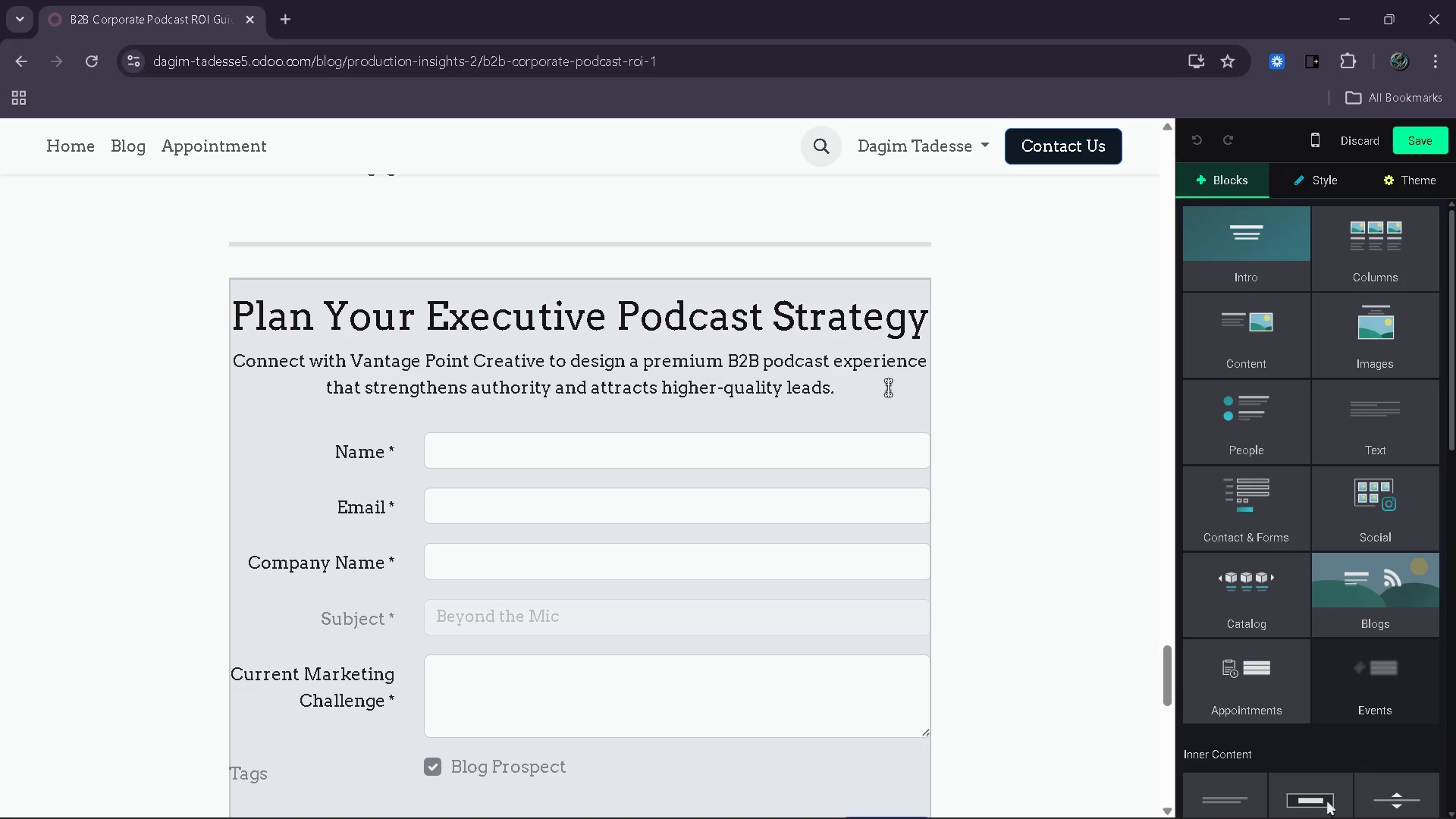 
double_click([888, 388])
 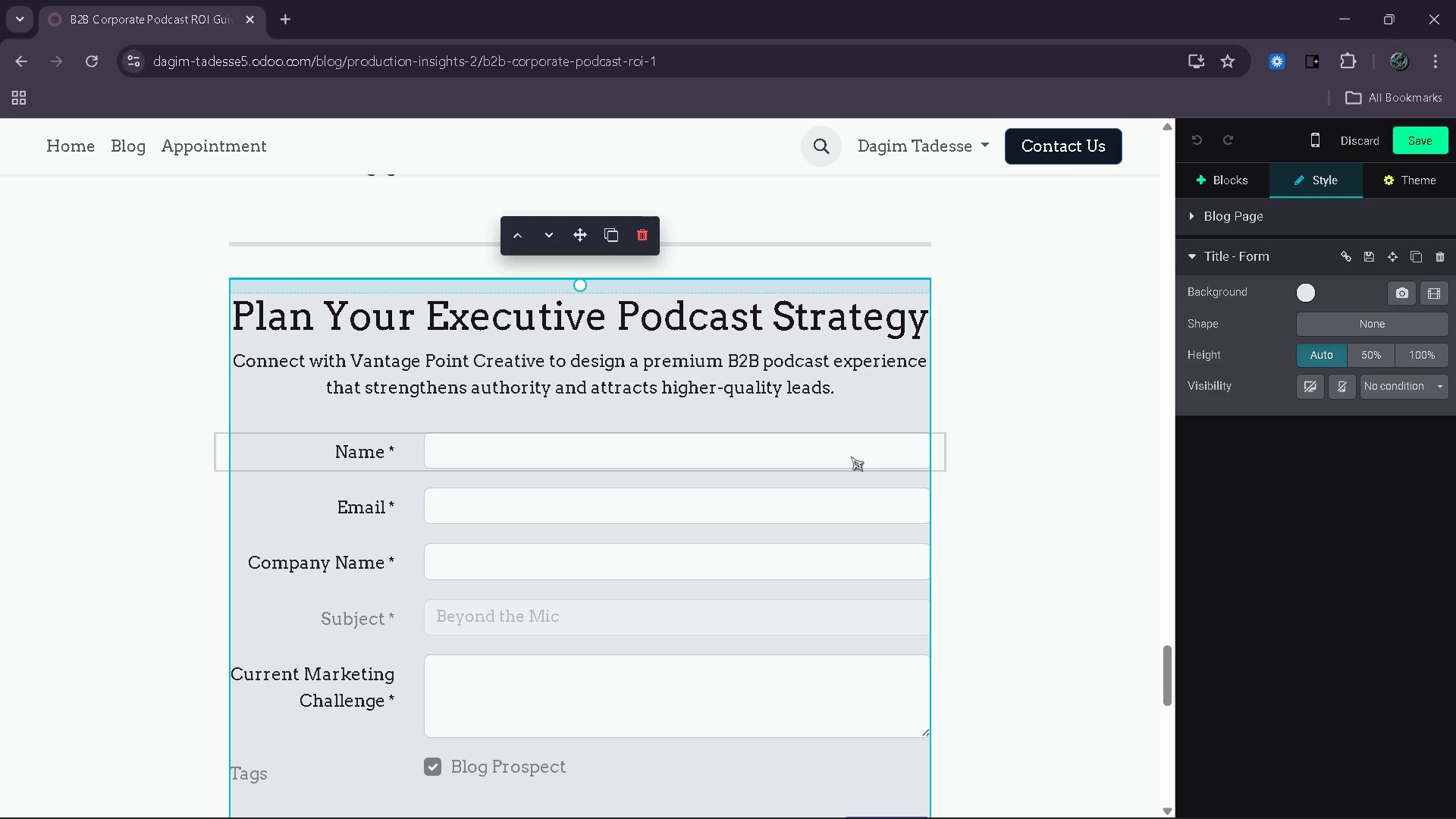 
left_click([851, 457])
 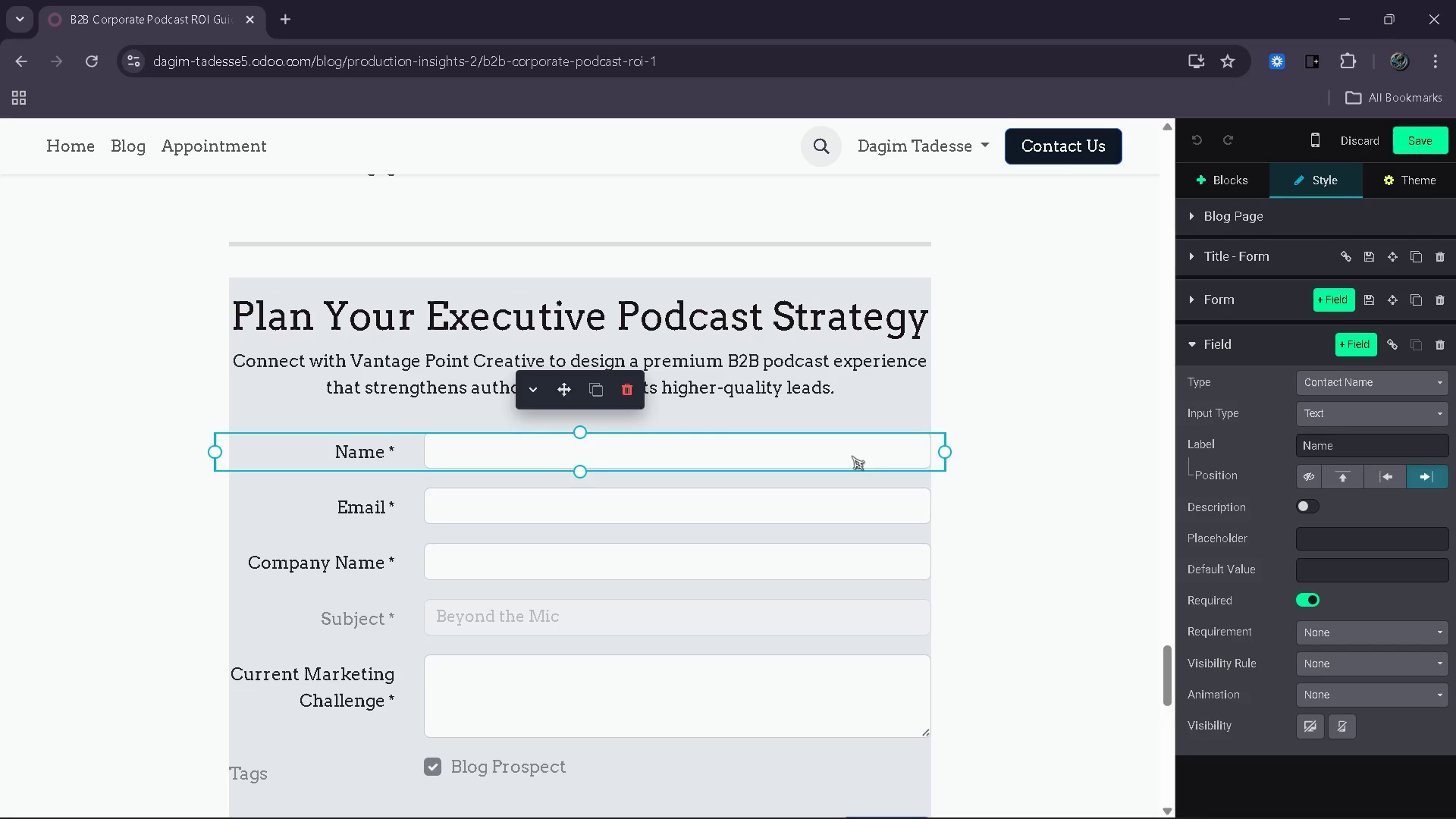 
scroll: coordinate [852, 456], scroll_direction: down, amount: 2.0
 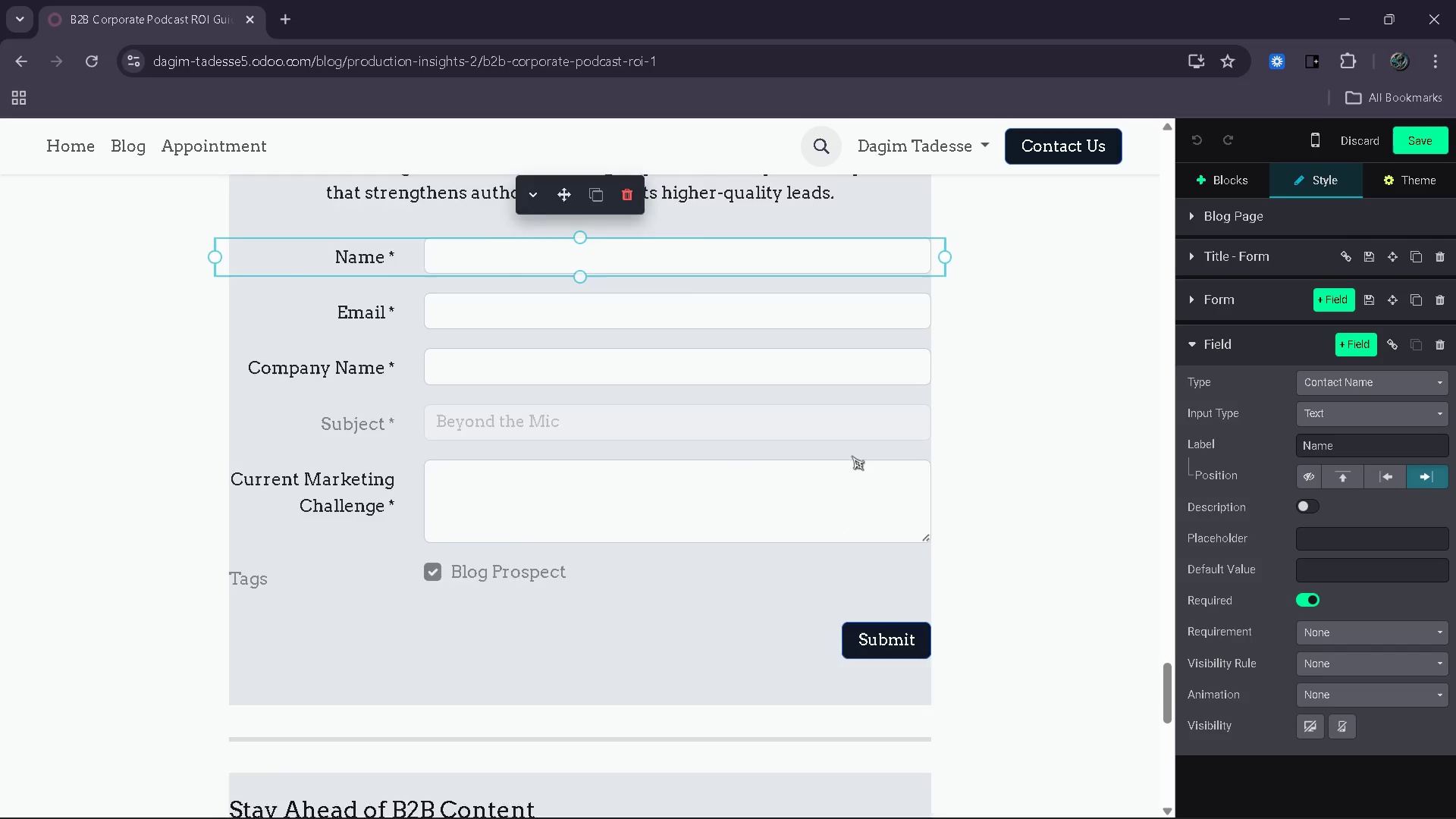 
scroll: coordinate [852, 456], scroll_direction: up, amount: 1.0
 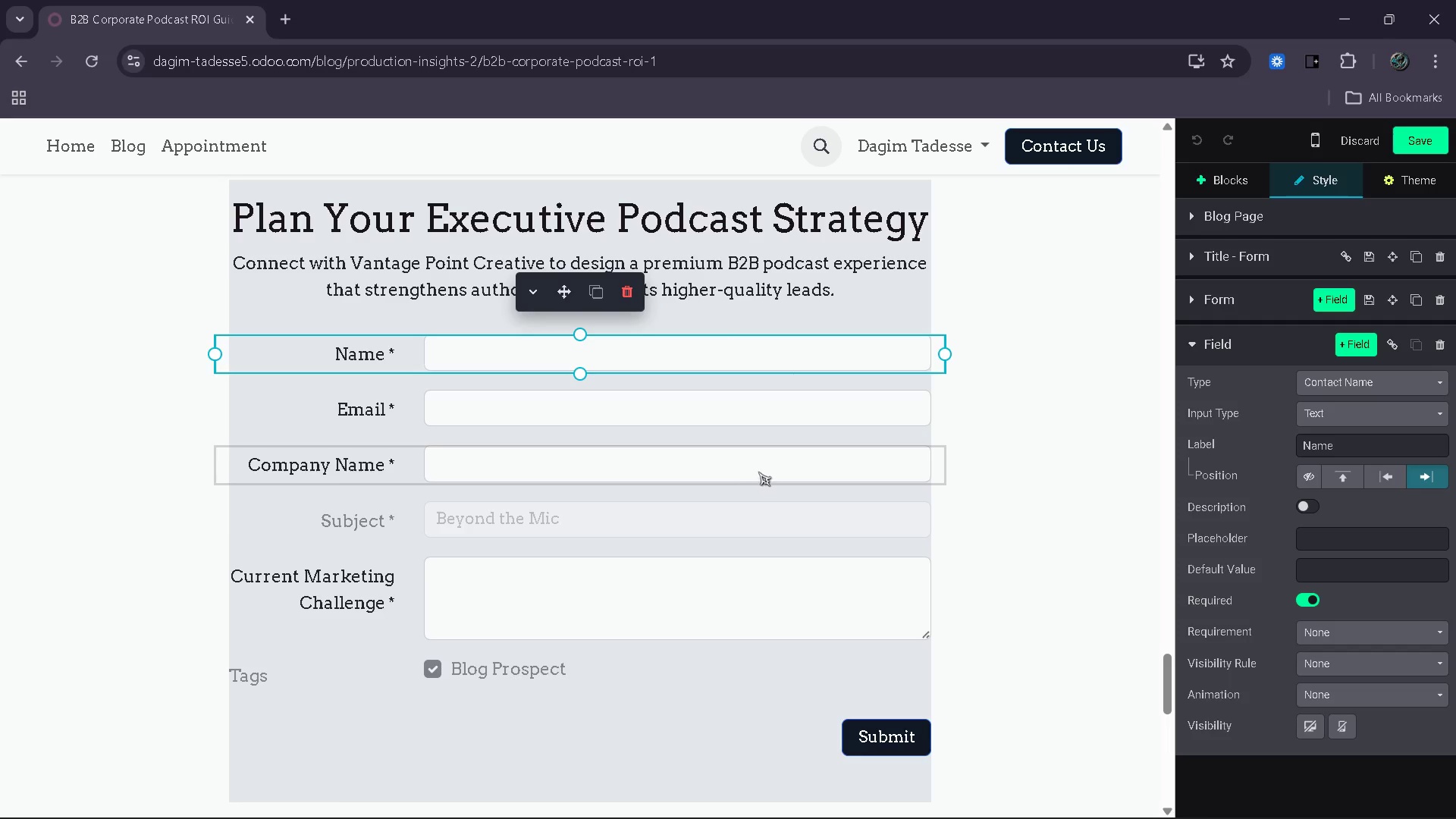 
wait(7.26)
 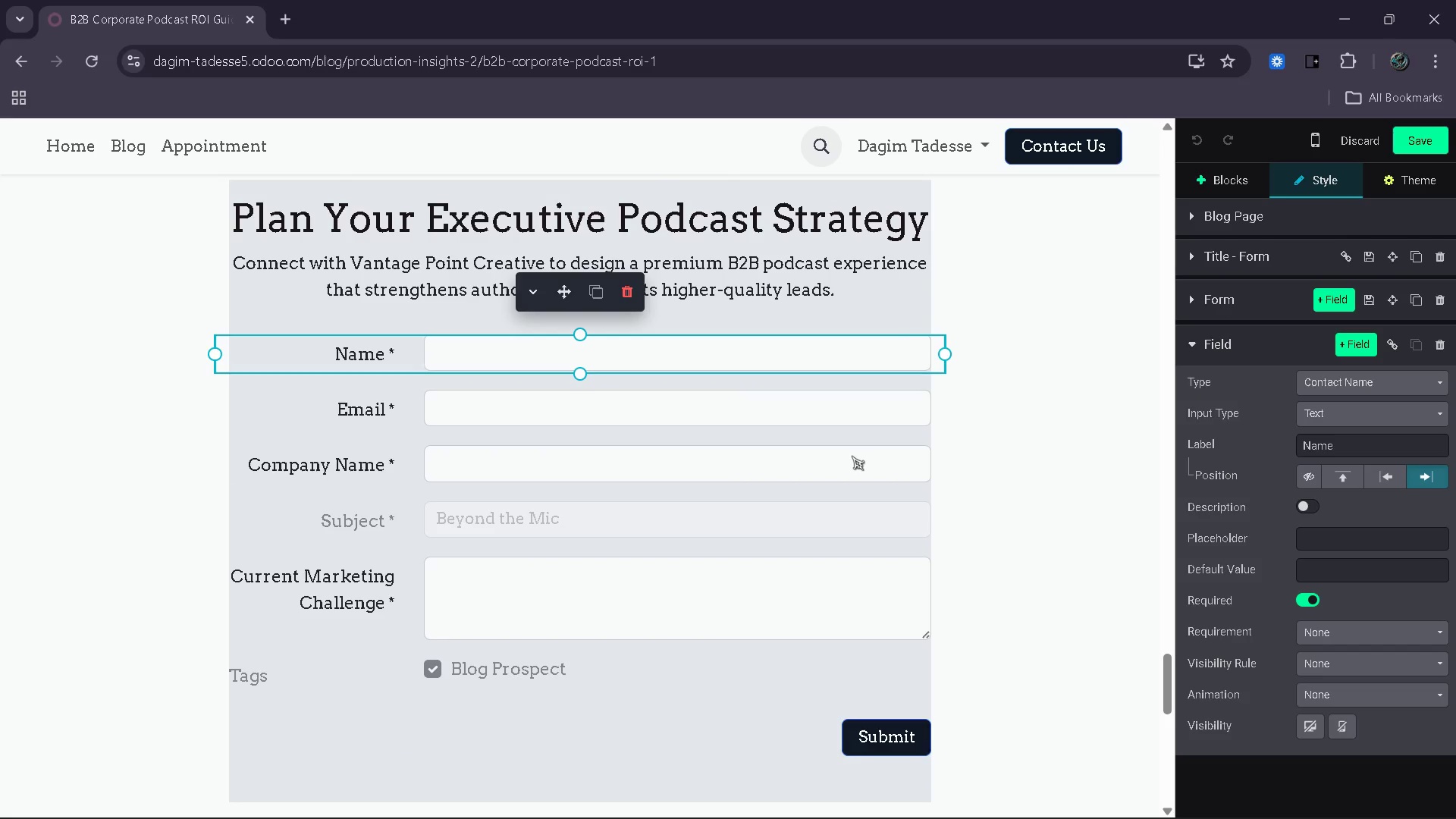 
left_click([850, 473])
 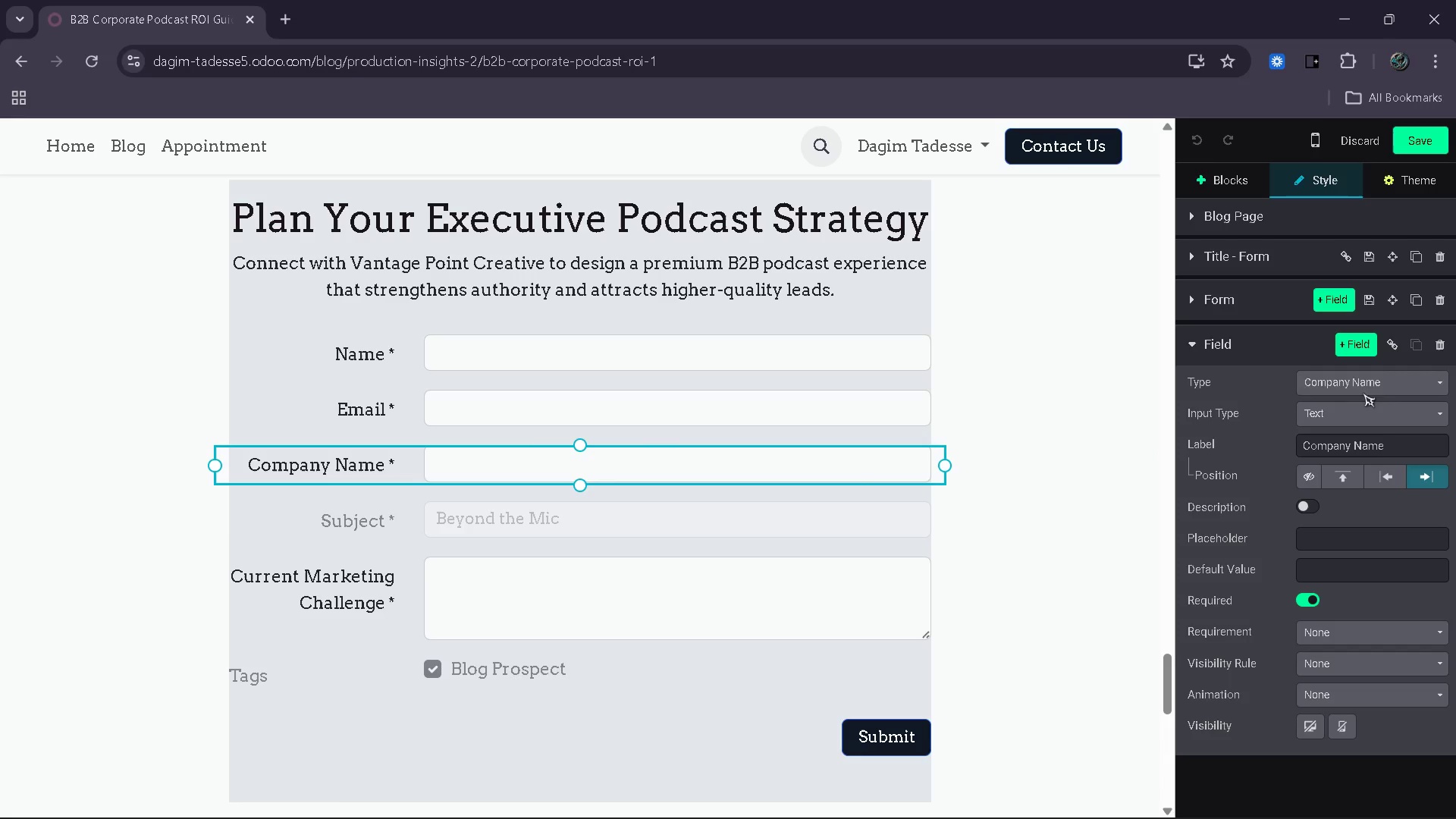 
left_click([1401, 377])
 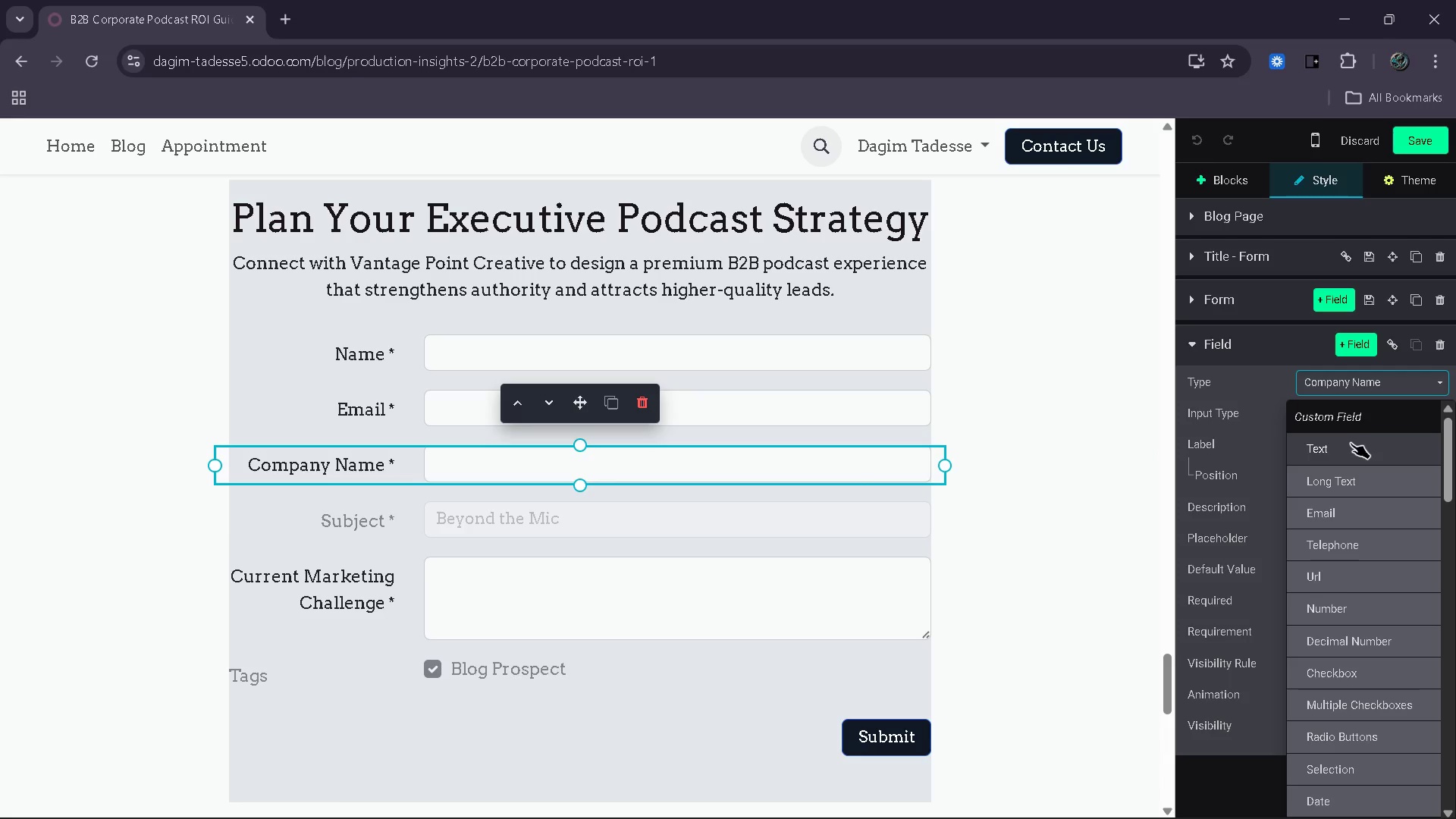 
left_click([1348, 446])
 